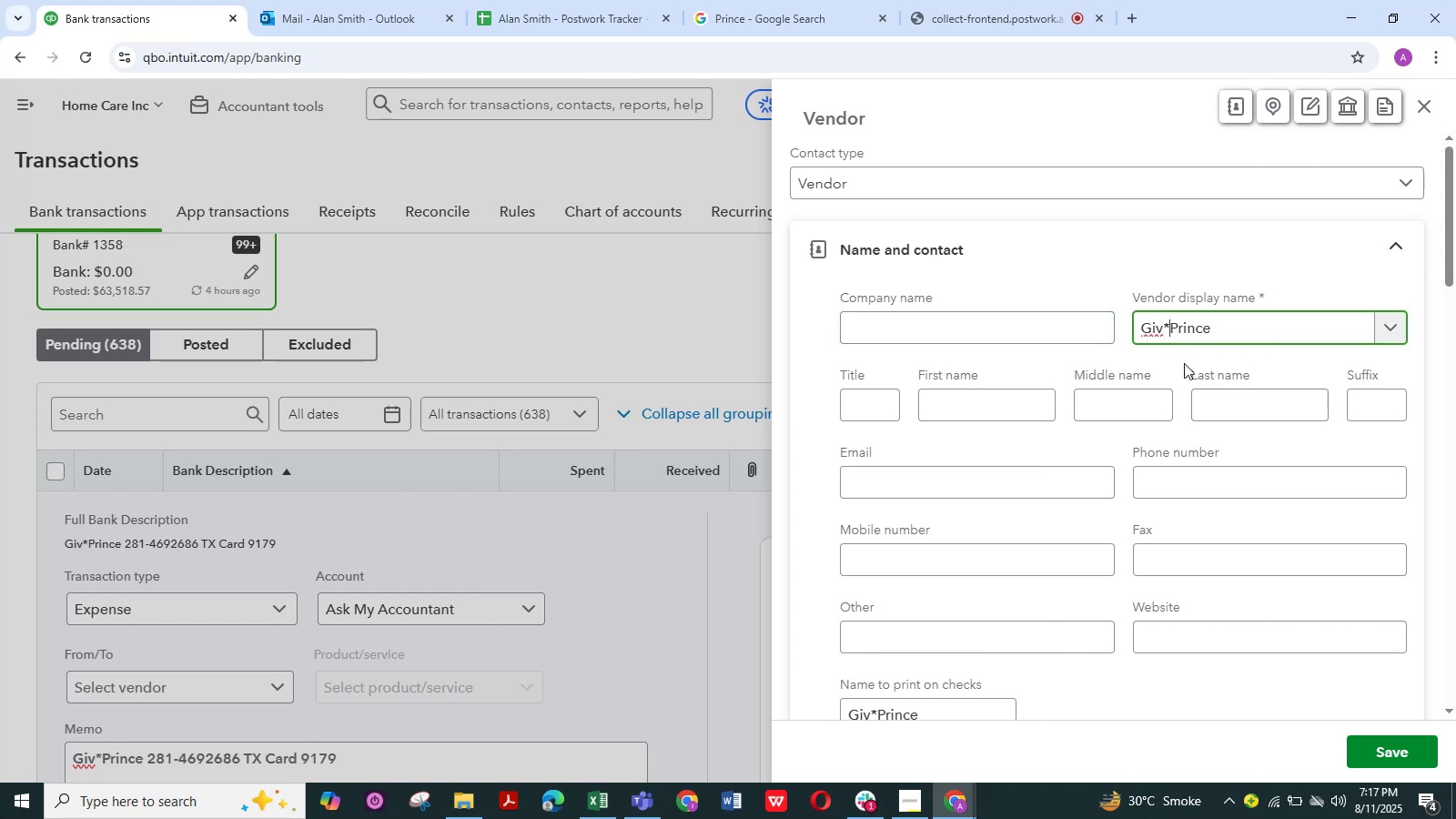 
hold_key(key=Backspace, duration=1.52)
 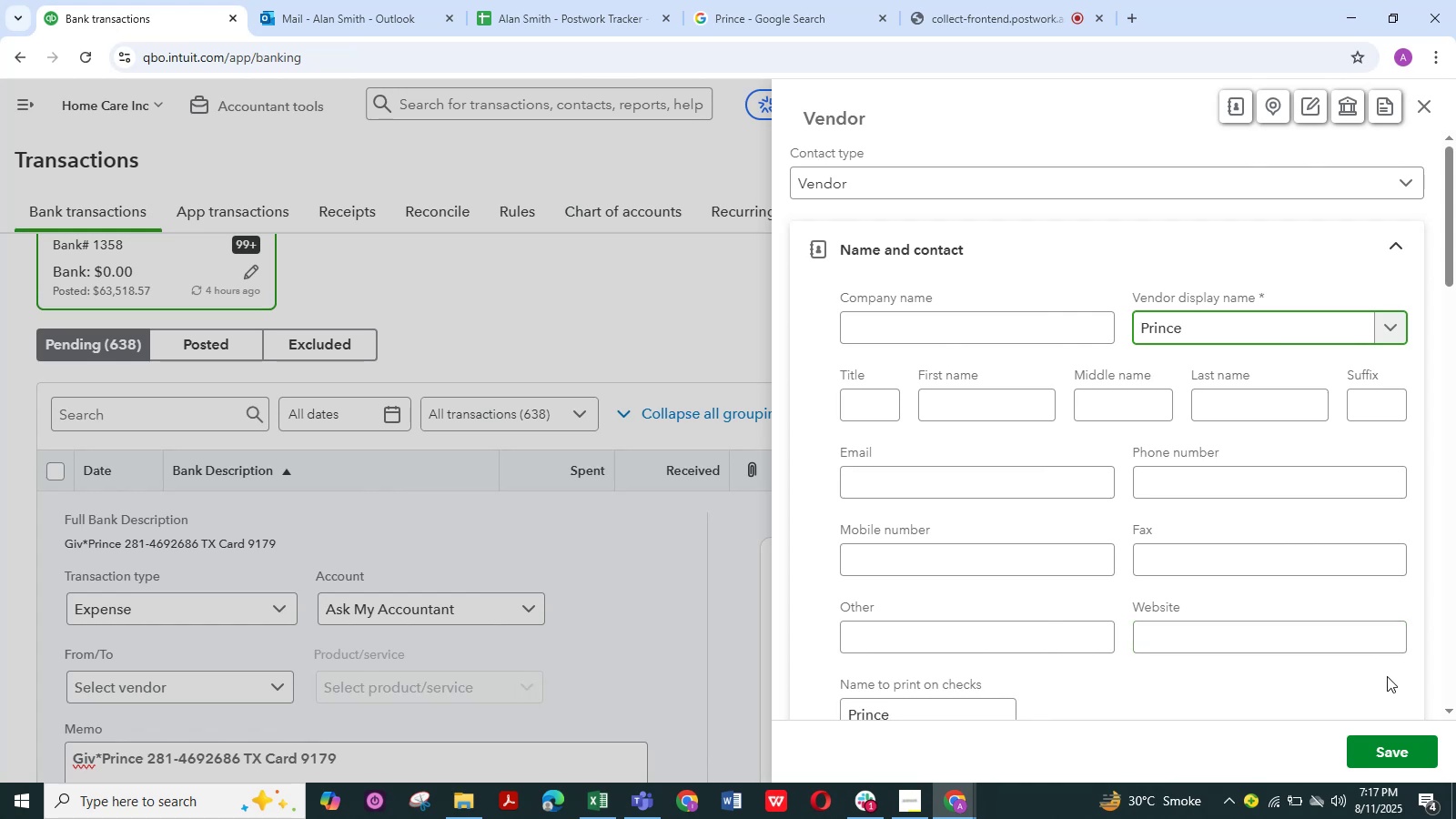 
left_click([1394, 748])
 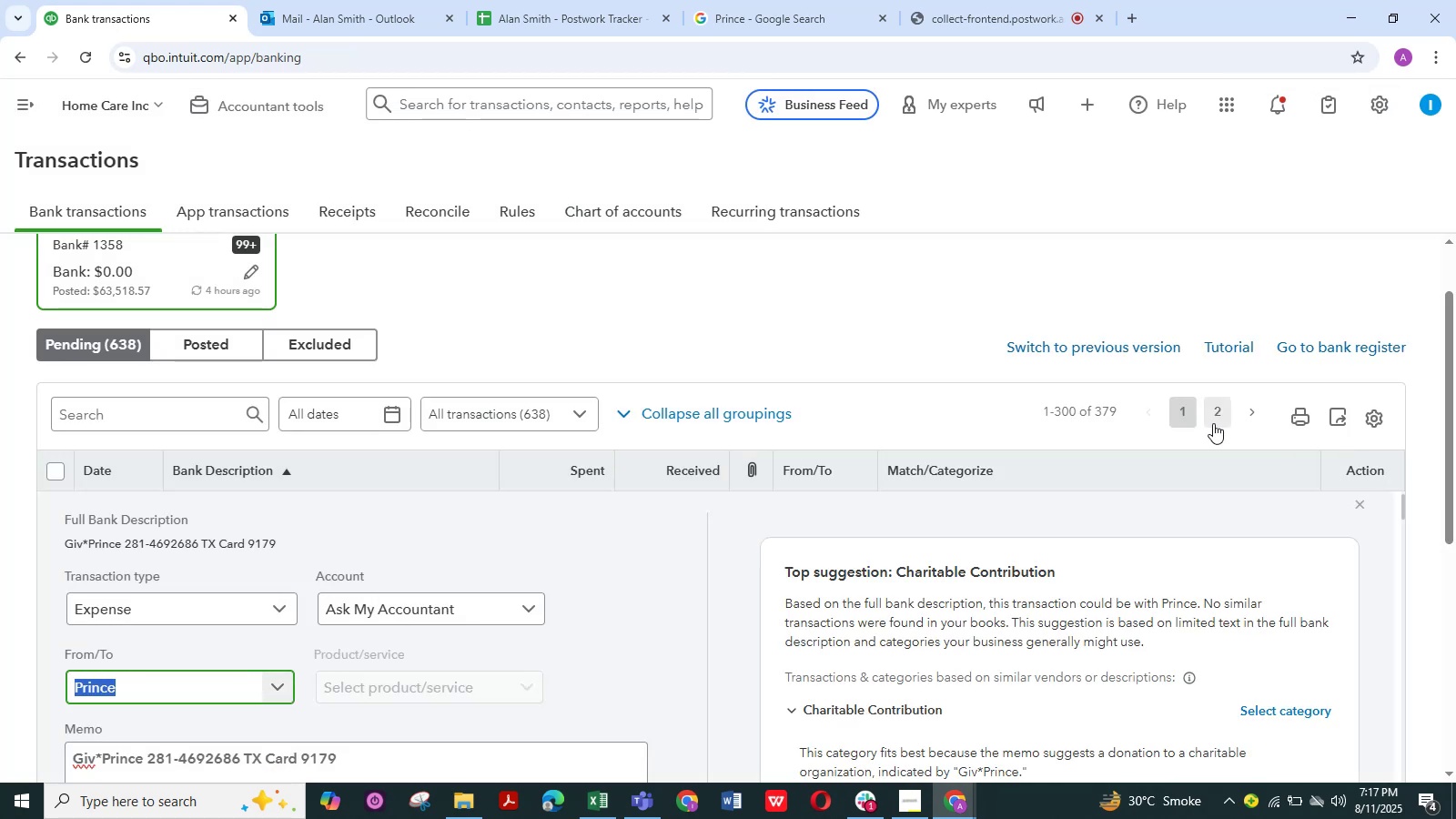 
wait(5.69)
 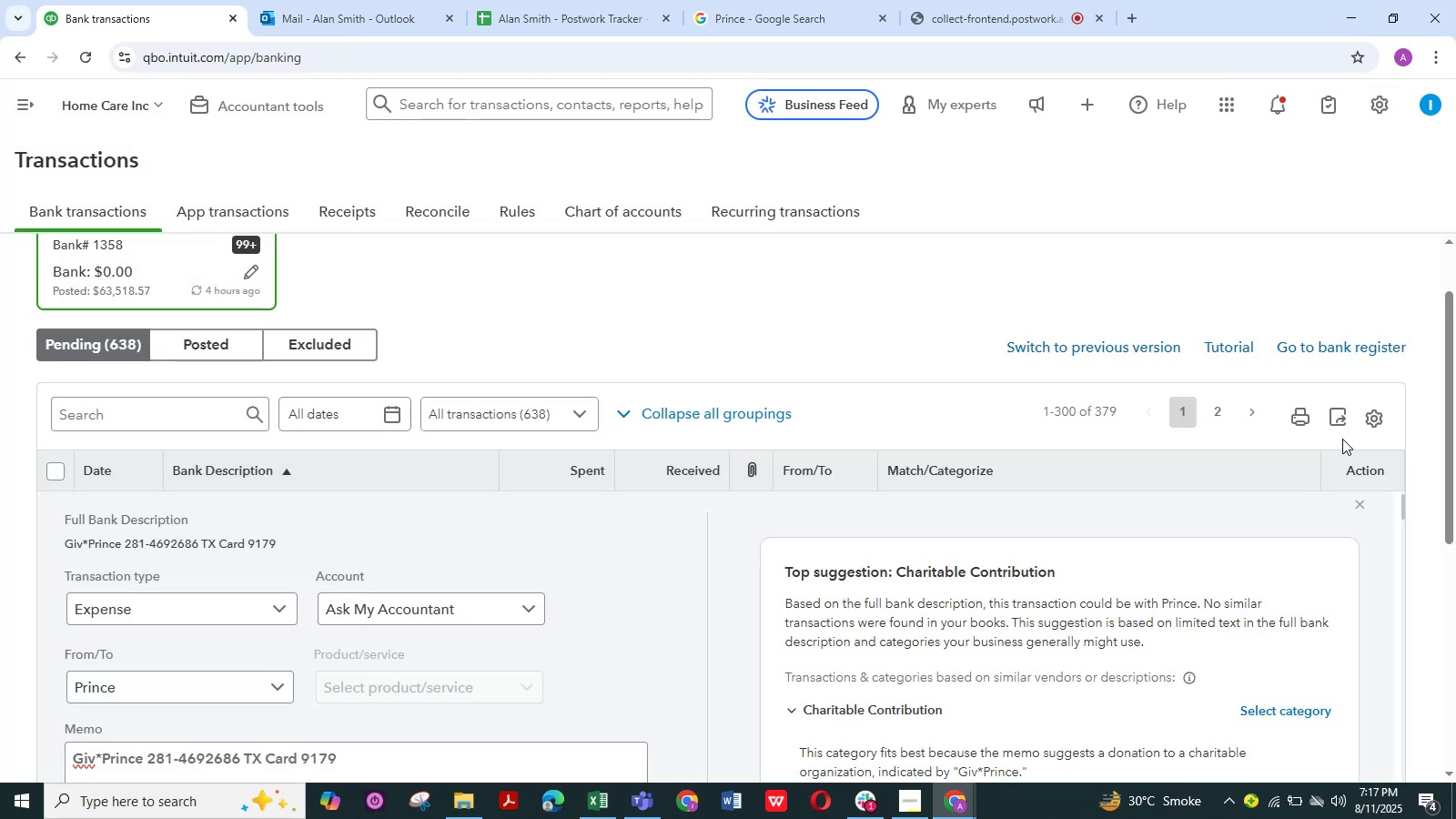 
scroll: coordinate [1002, 559], scroll_direction: down, amount: 6.0
 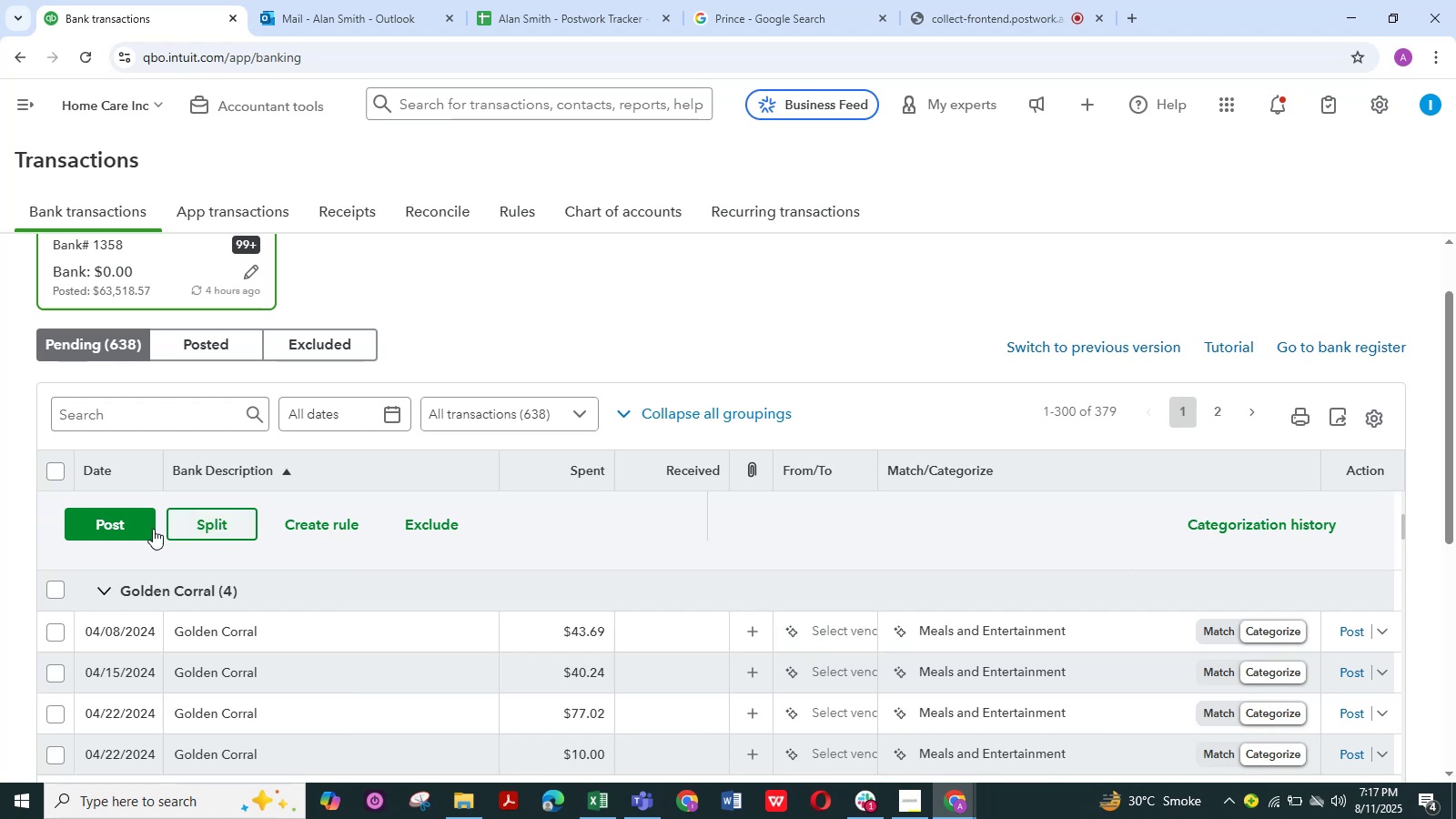 
left_click([145, 531])
 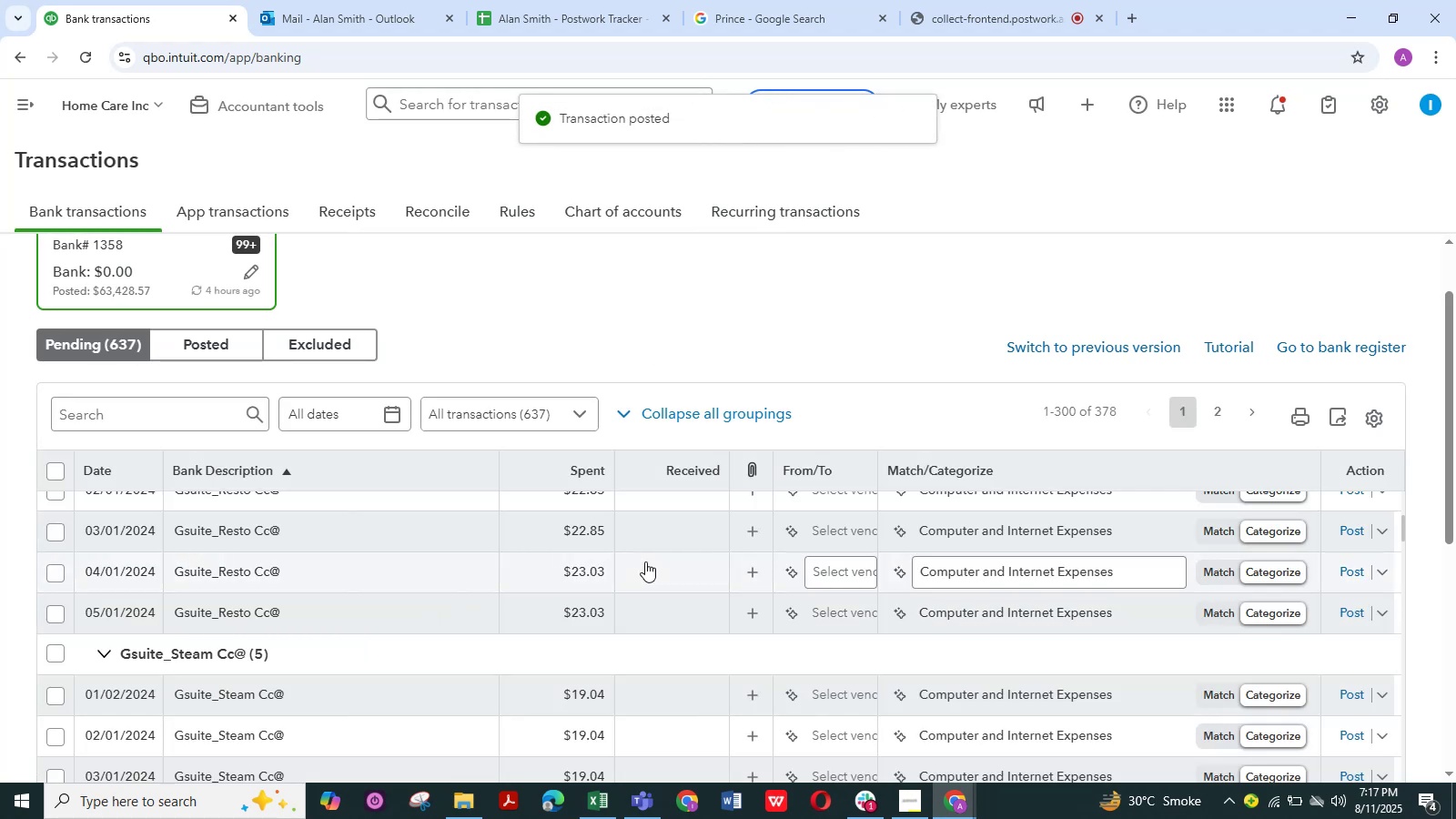 
scroll: coordinate [595, 653], scroll_direction: up, amount: 5.0
 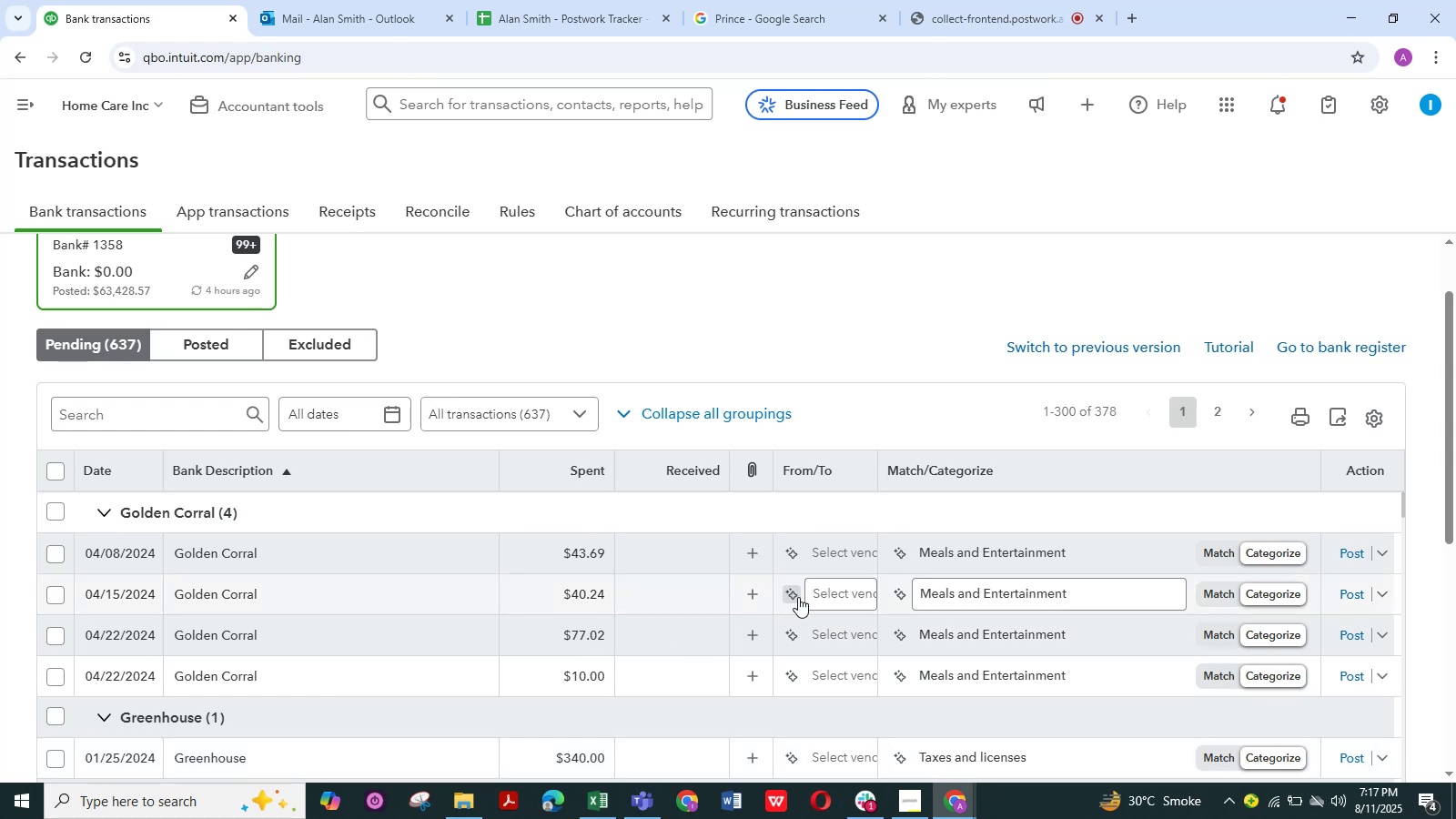 
wait(10.68)
 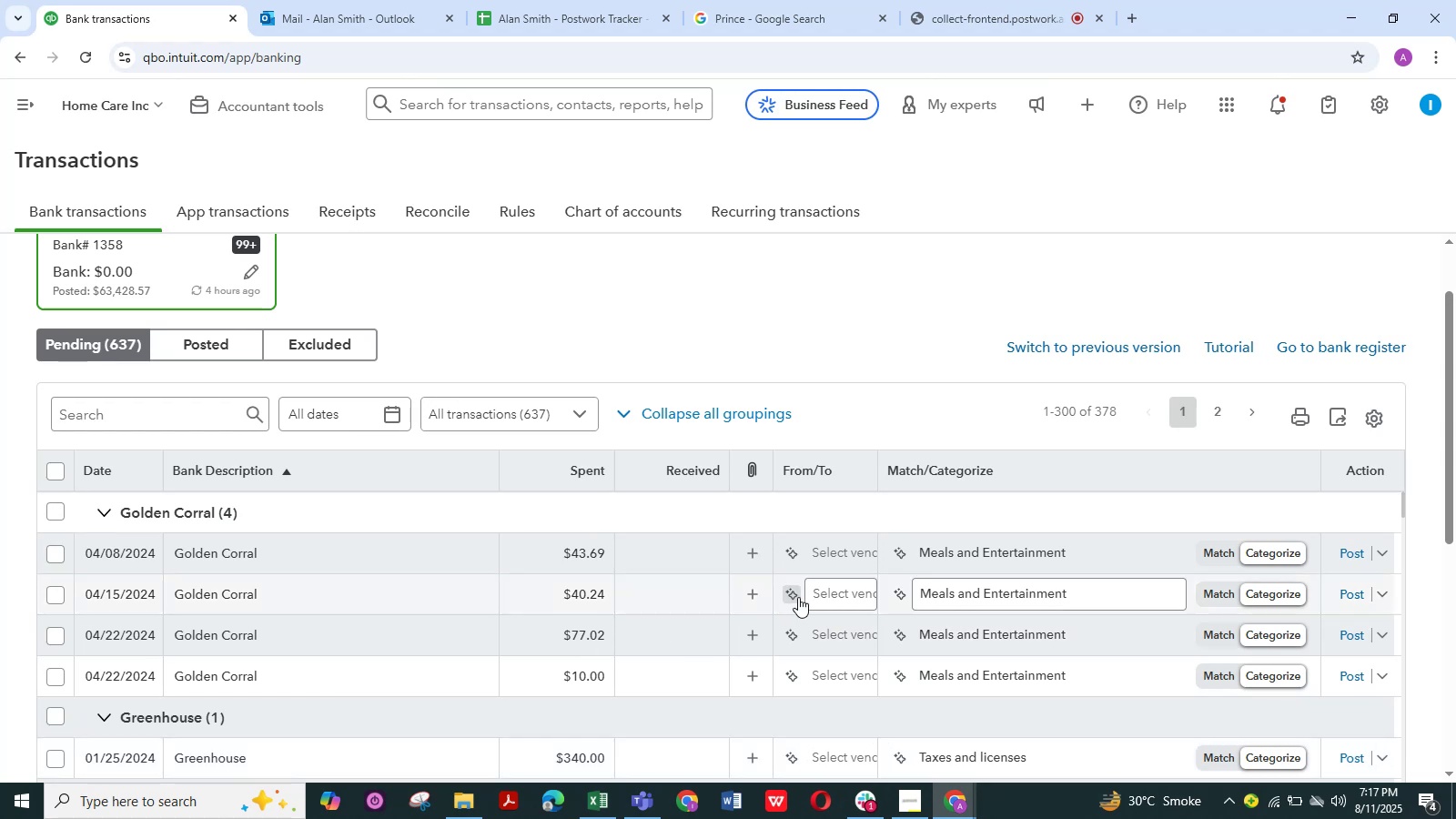 
scroll: coordinate [413, 548], scroll_direction: up, amount: 1.0
 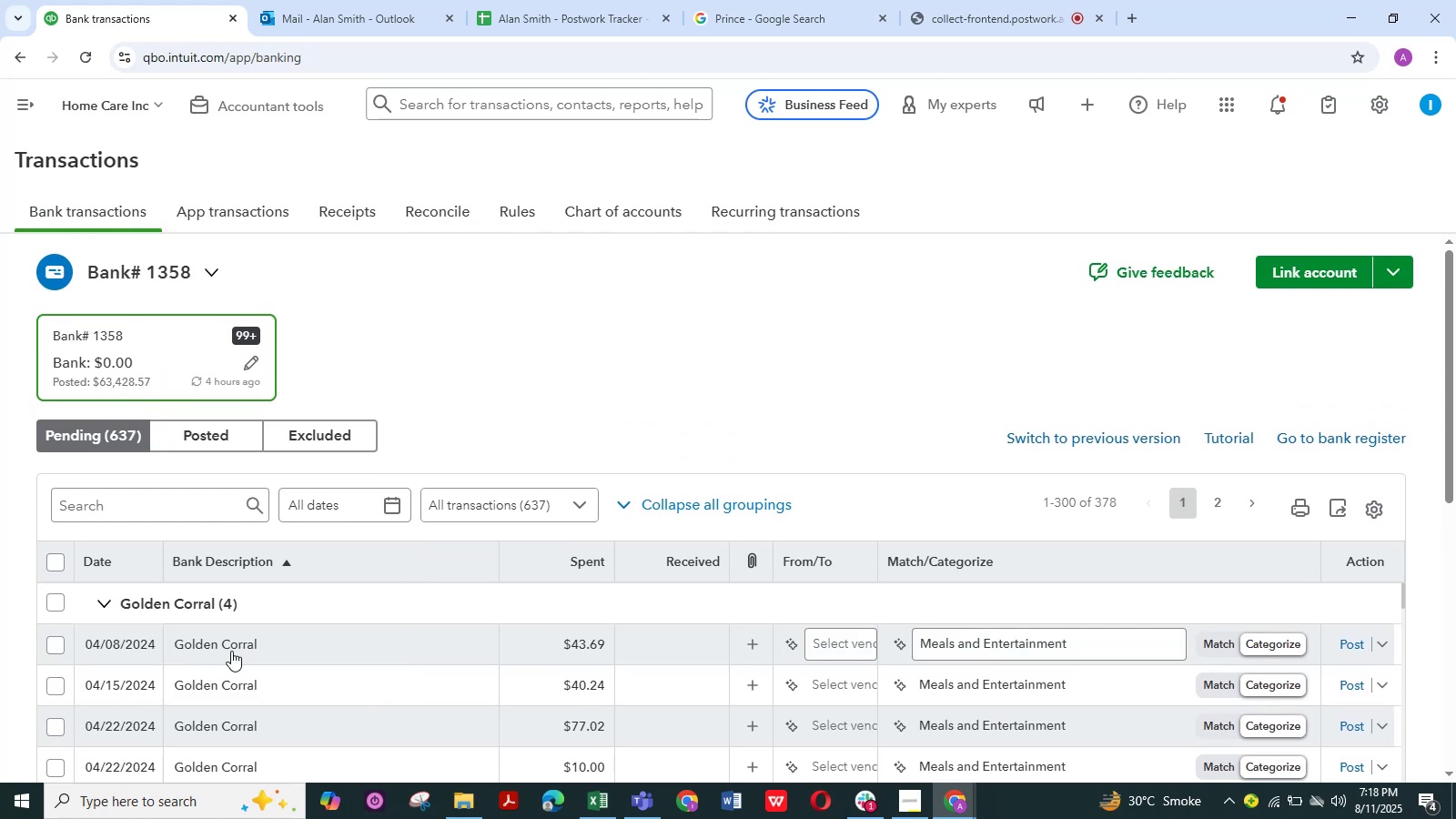 
left_click([231, 651])
 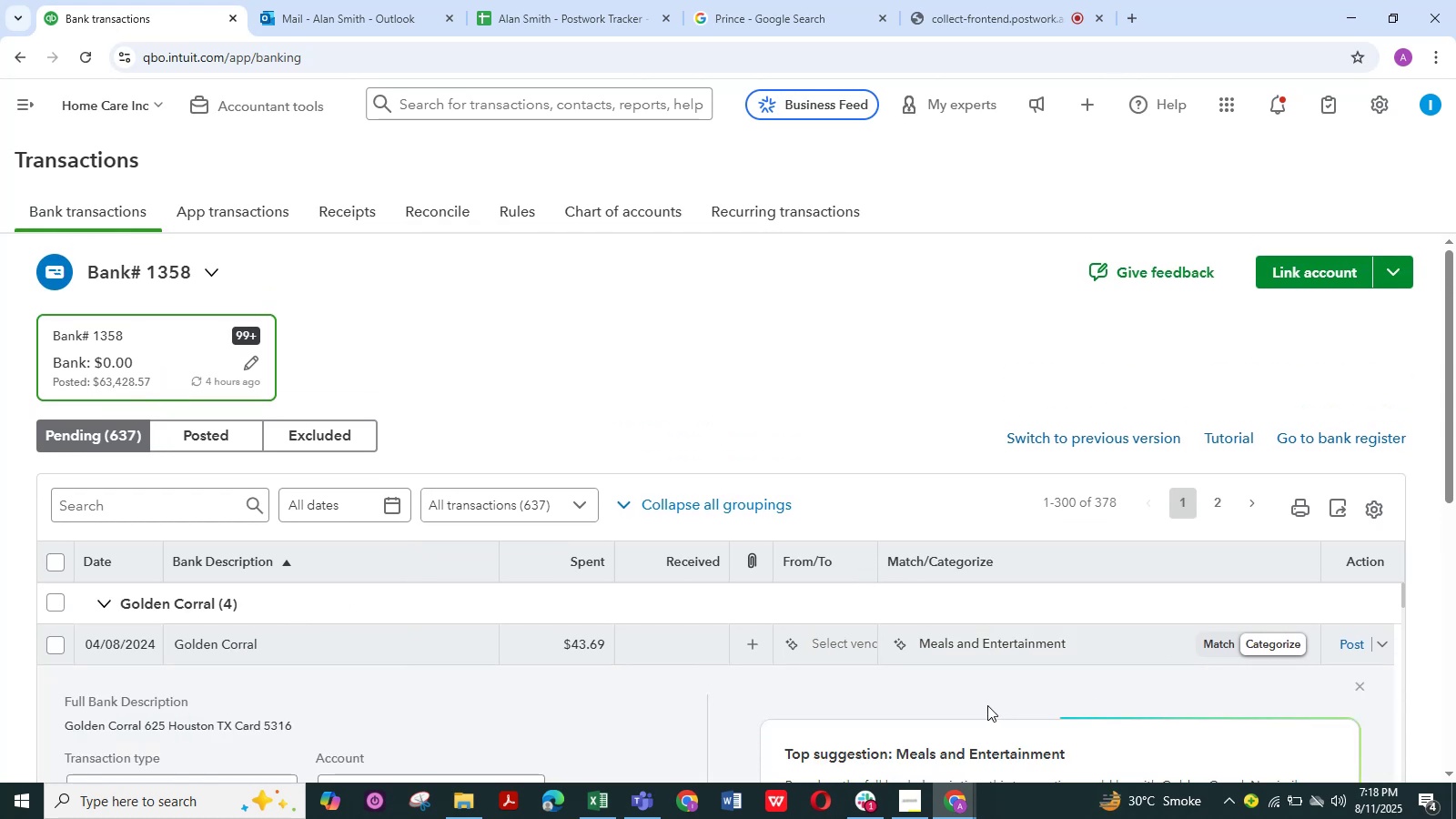 
scroll: coordinate [731, 551], scroll_direction: down, amount: 6.0
 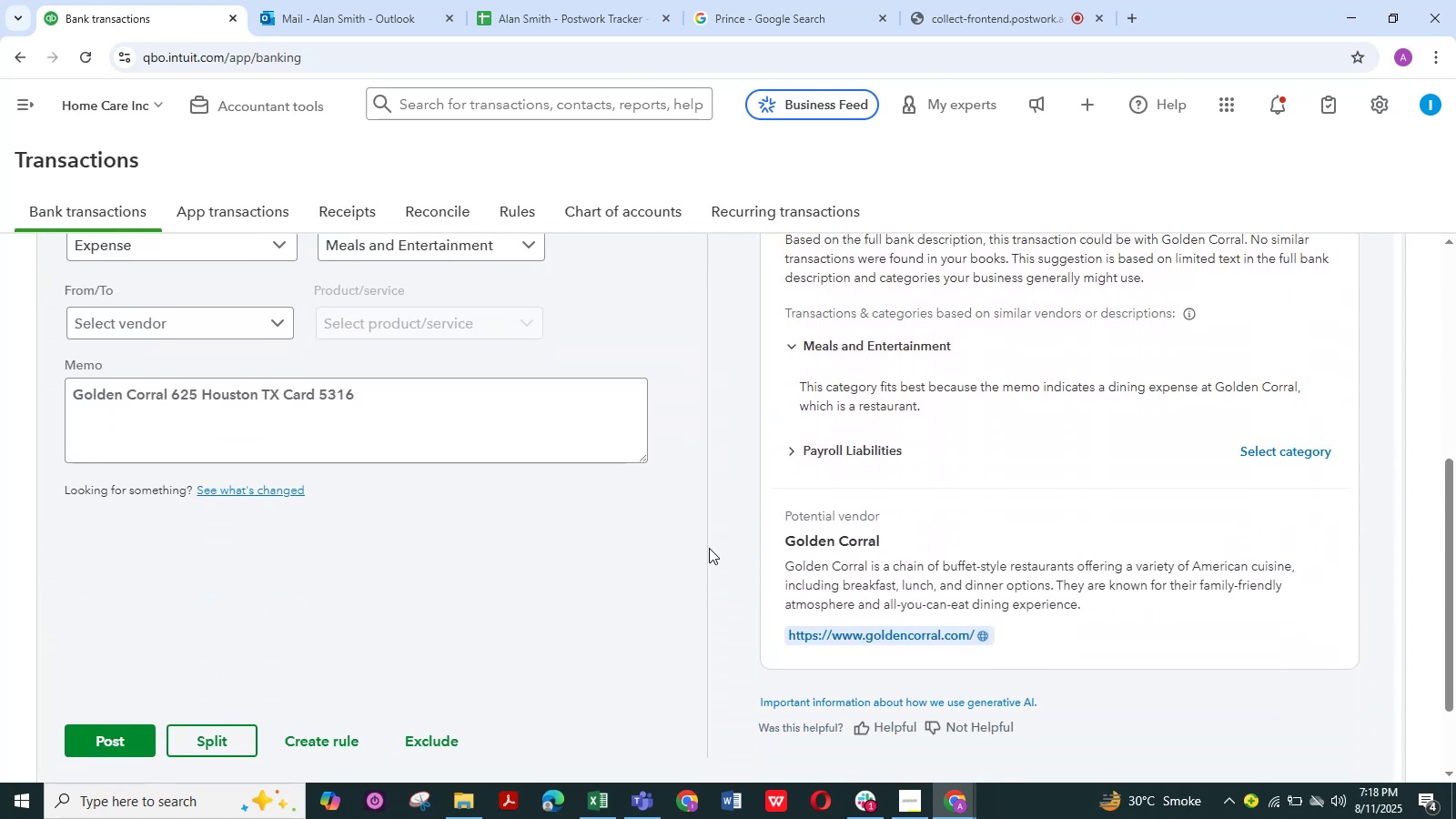 
scroll: coordinate [740, 519], scroll_direction: up, amount: 4.0
 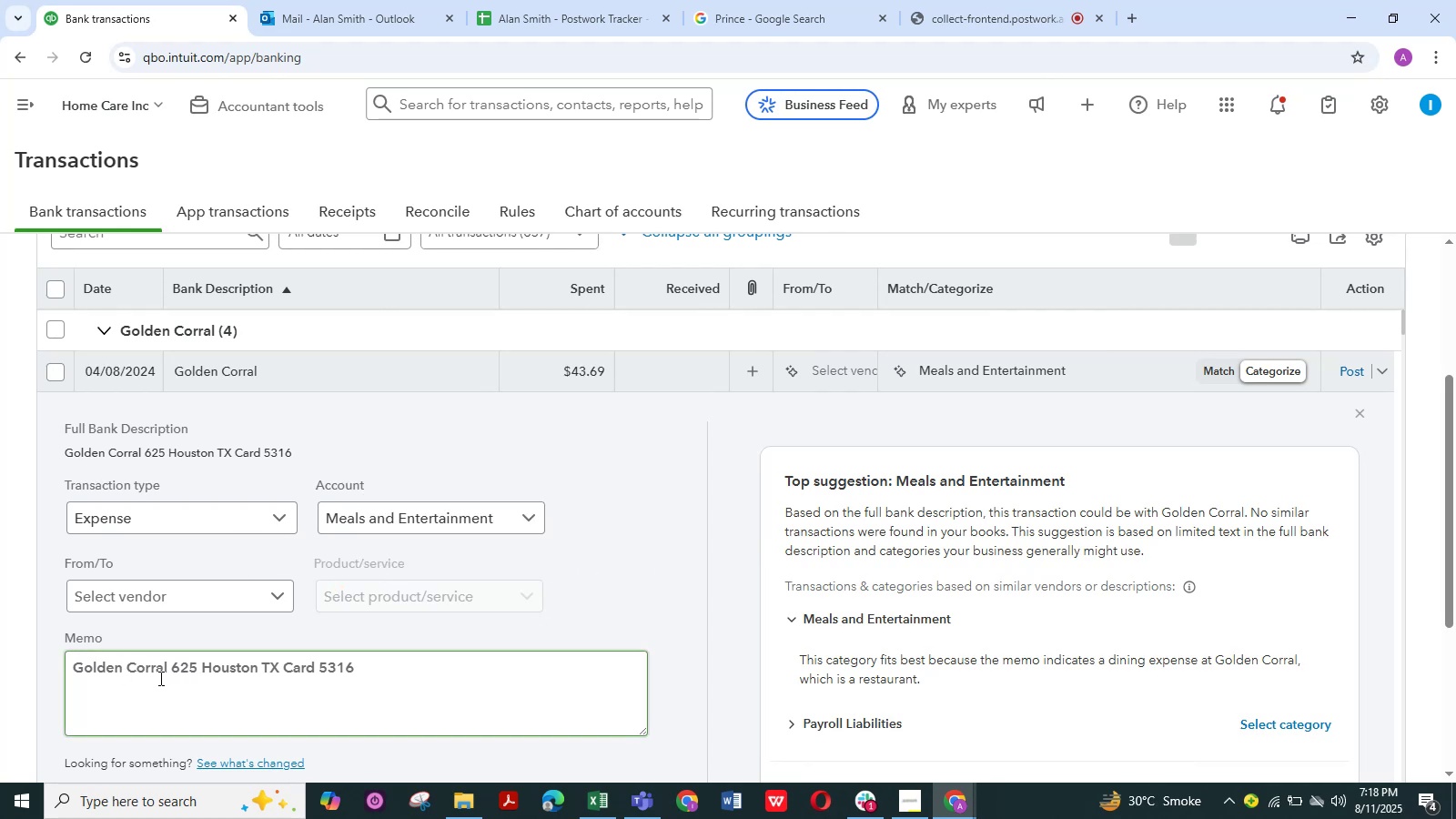 
wait(5.69)
 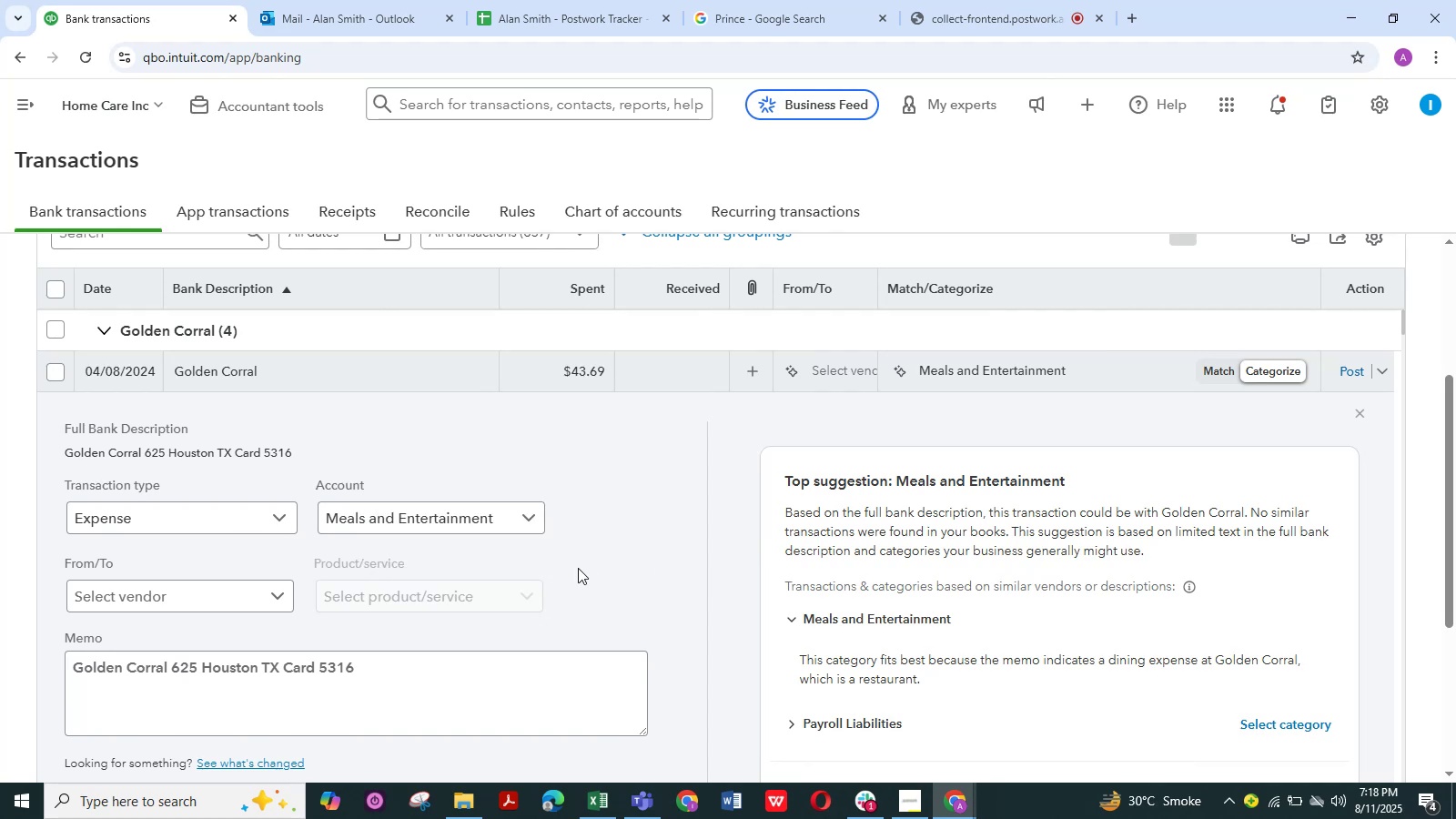 
left_click_drag(start_coordinate=[167, 668], to_coordinate=[51, 663])
 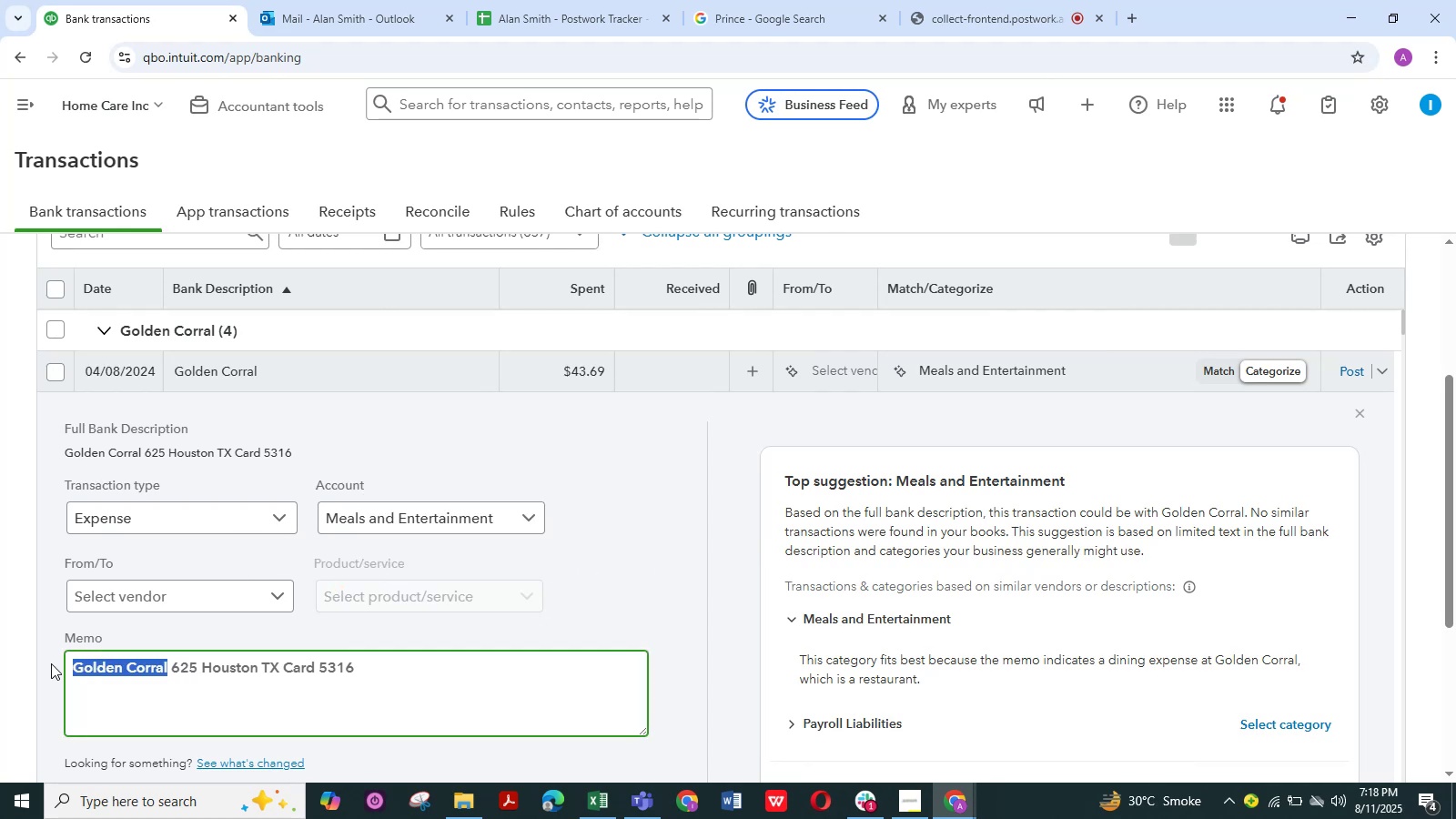 
key(Control+C)
 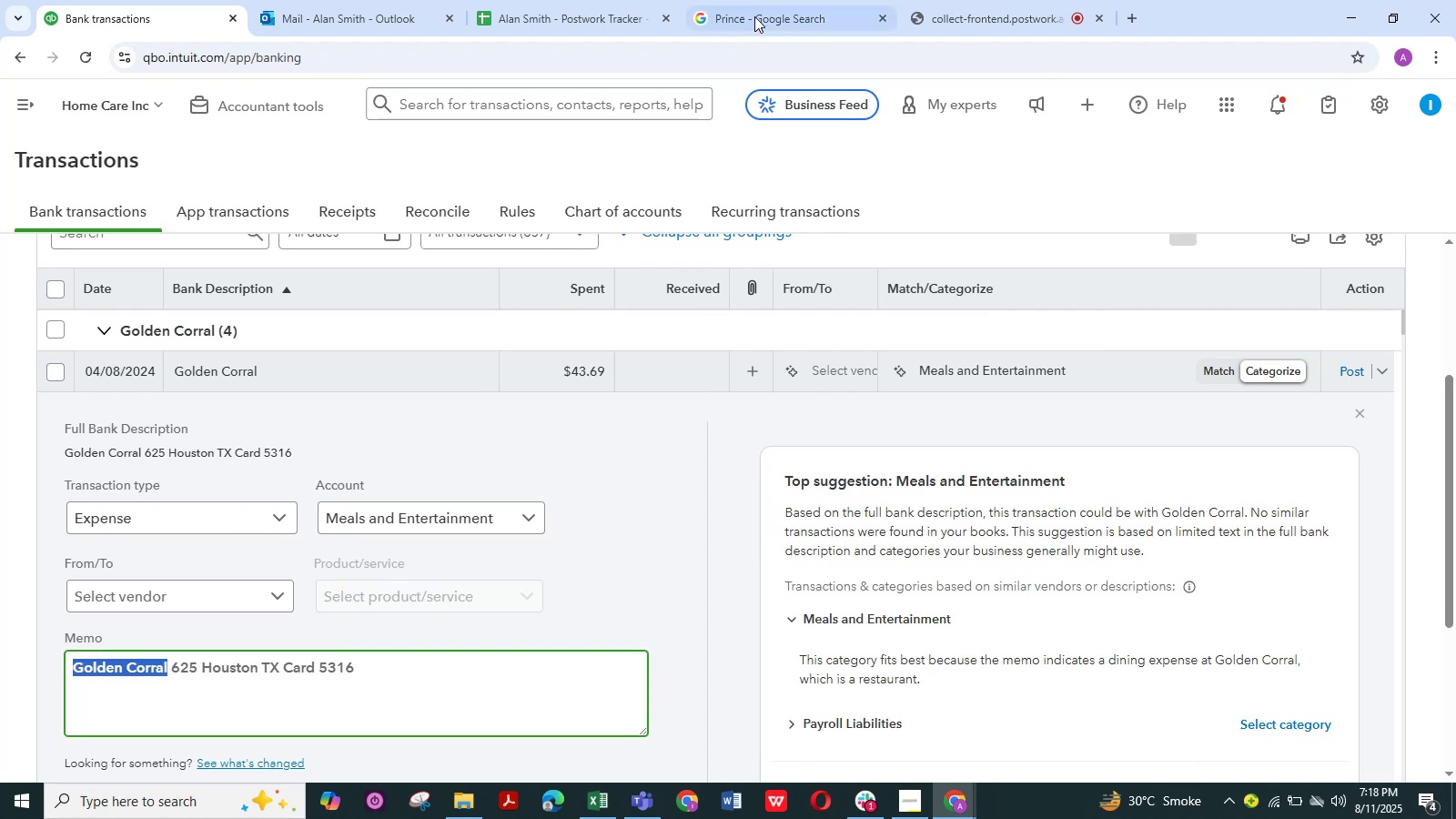 
left_click([755, 14])
 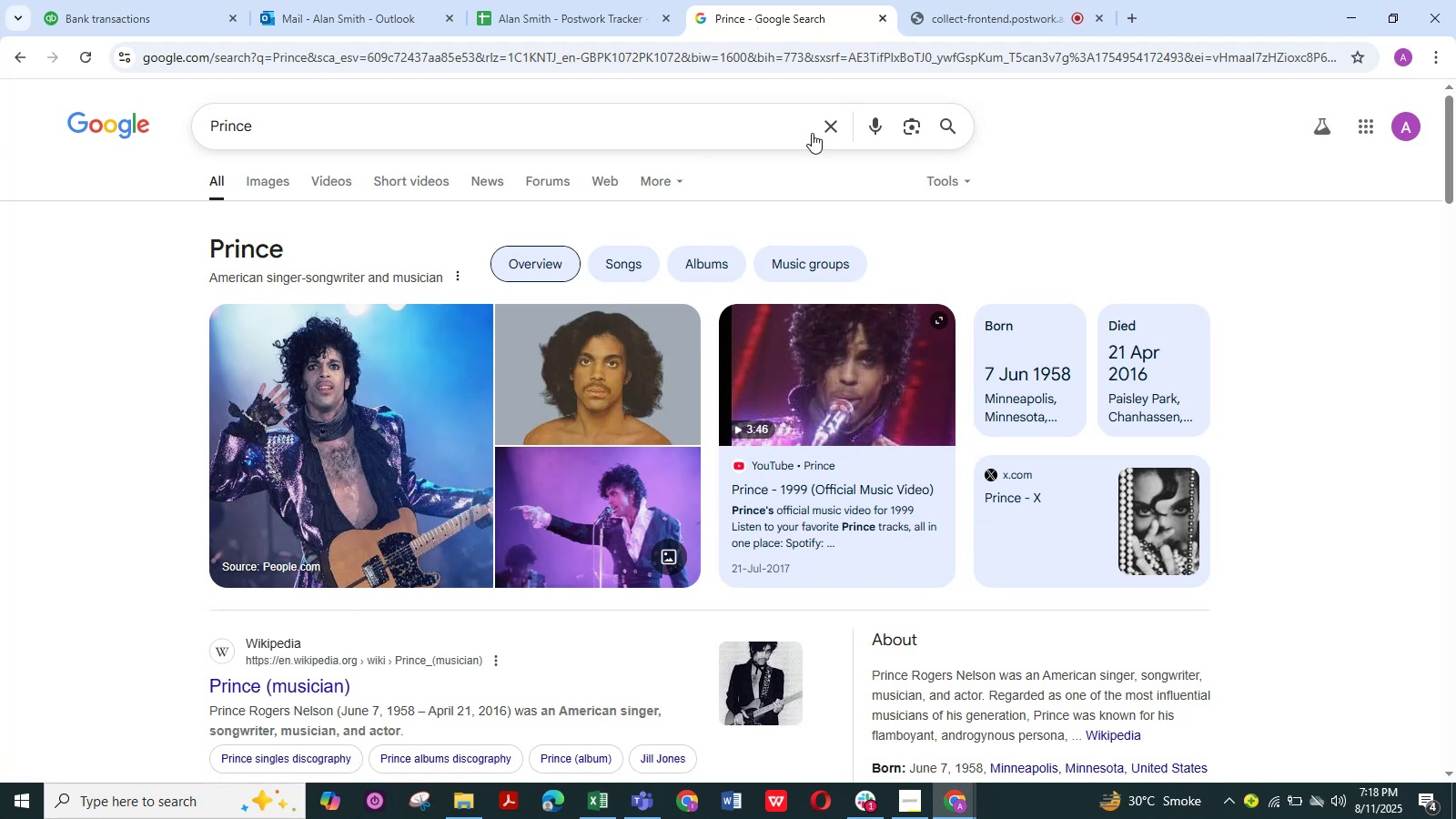 
left_click([832, 130])
 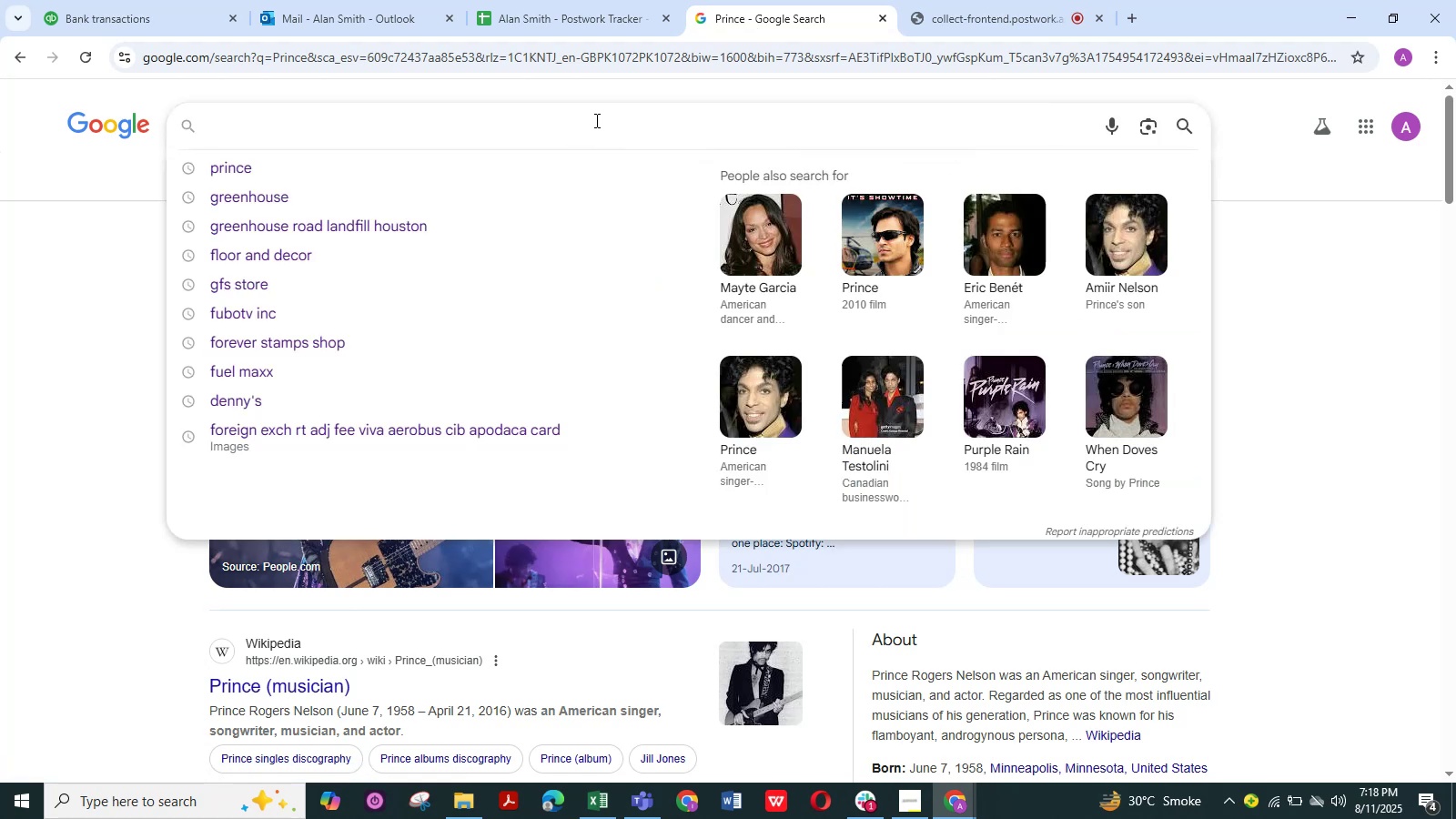 
left_click([595, 120])
 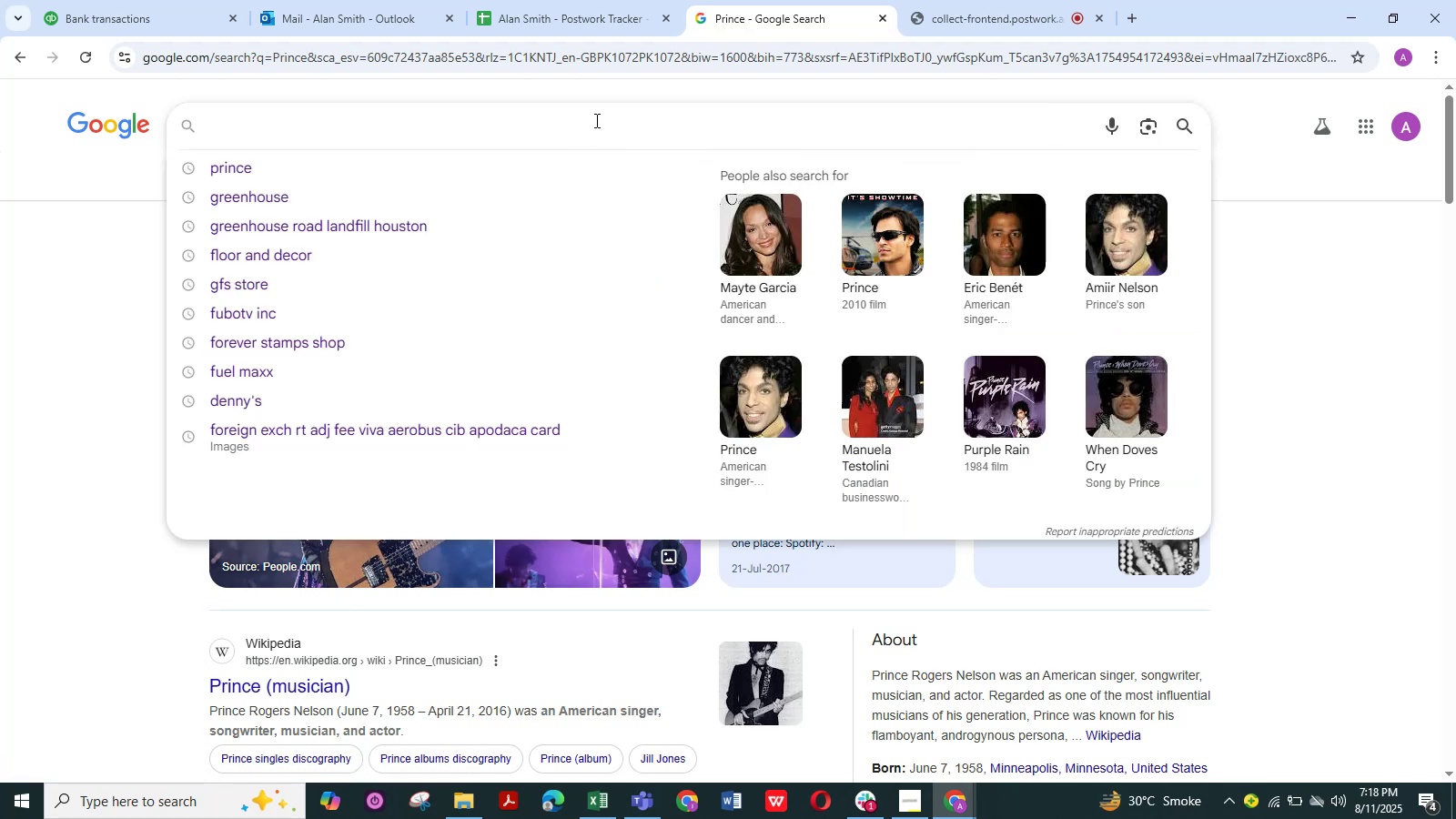 
key(Control+V)
 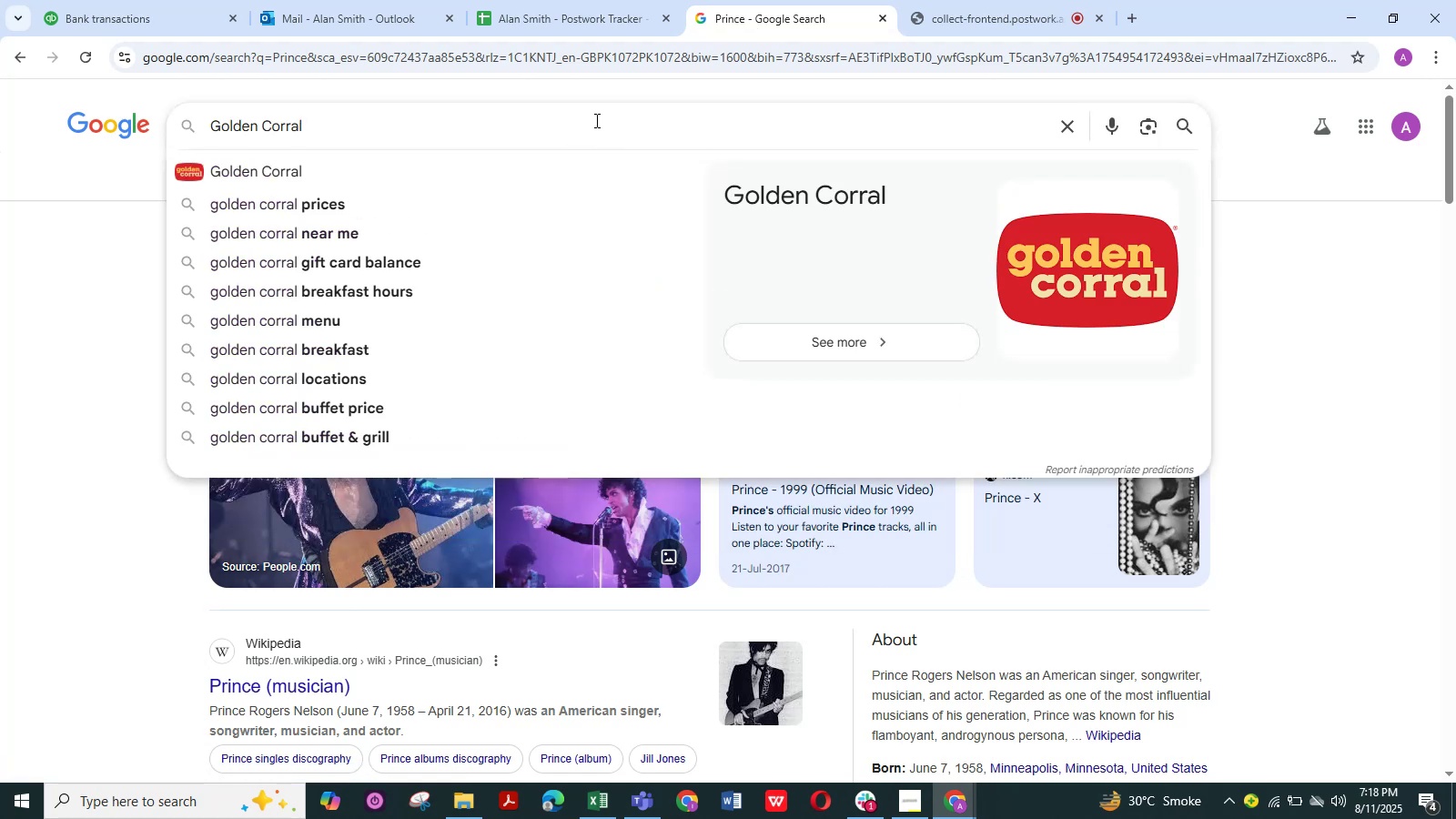 
wait(11.11)
 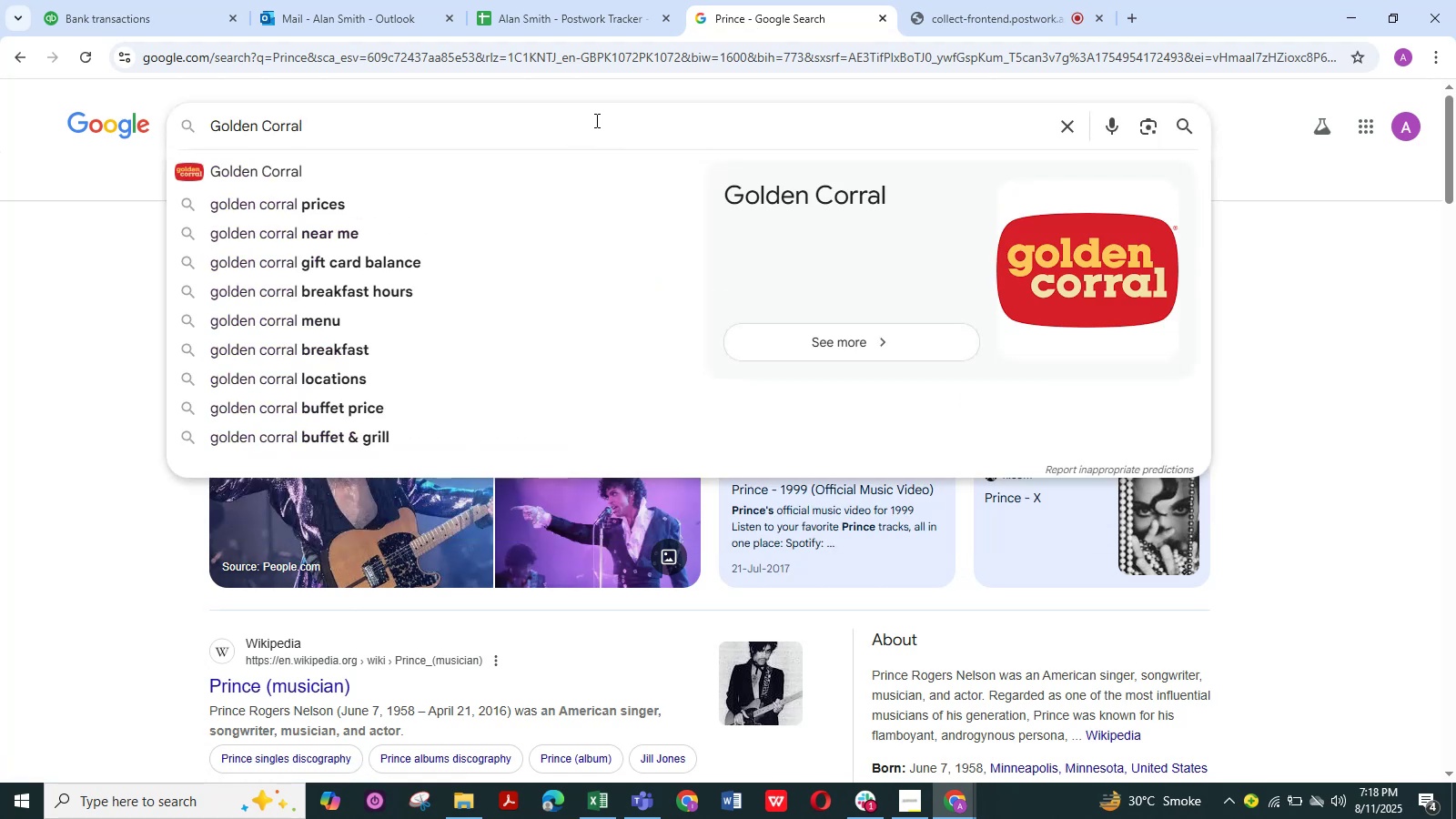 
left_click([966, 24])
 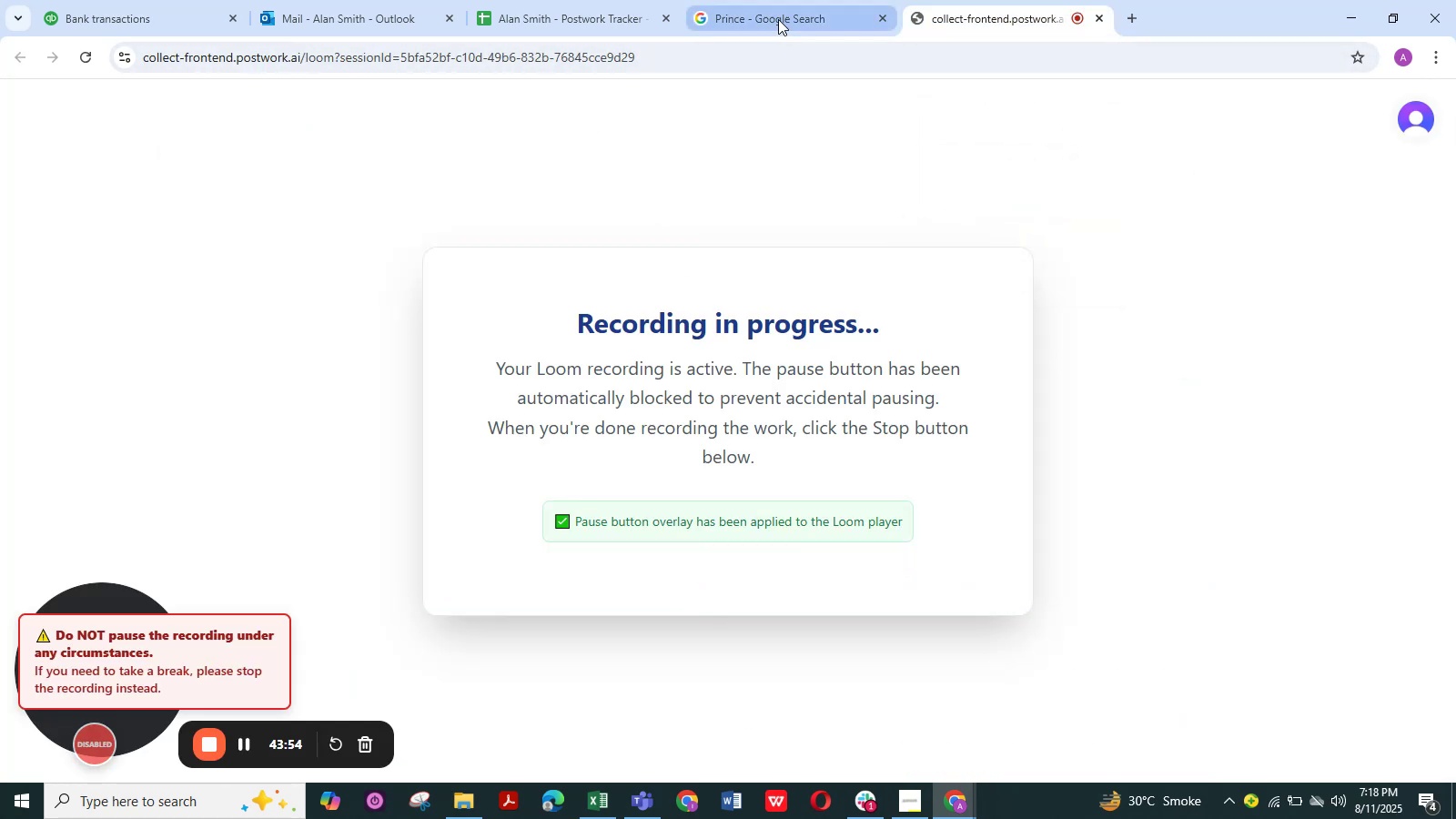 
left_click([779, 19])
 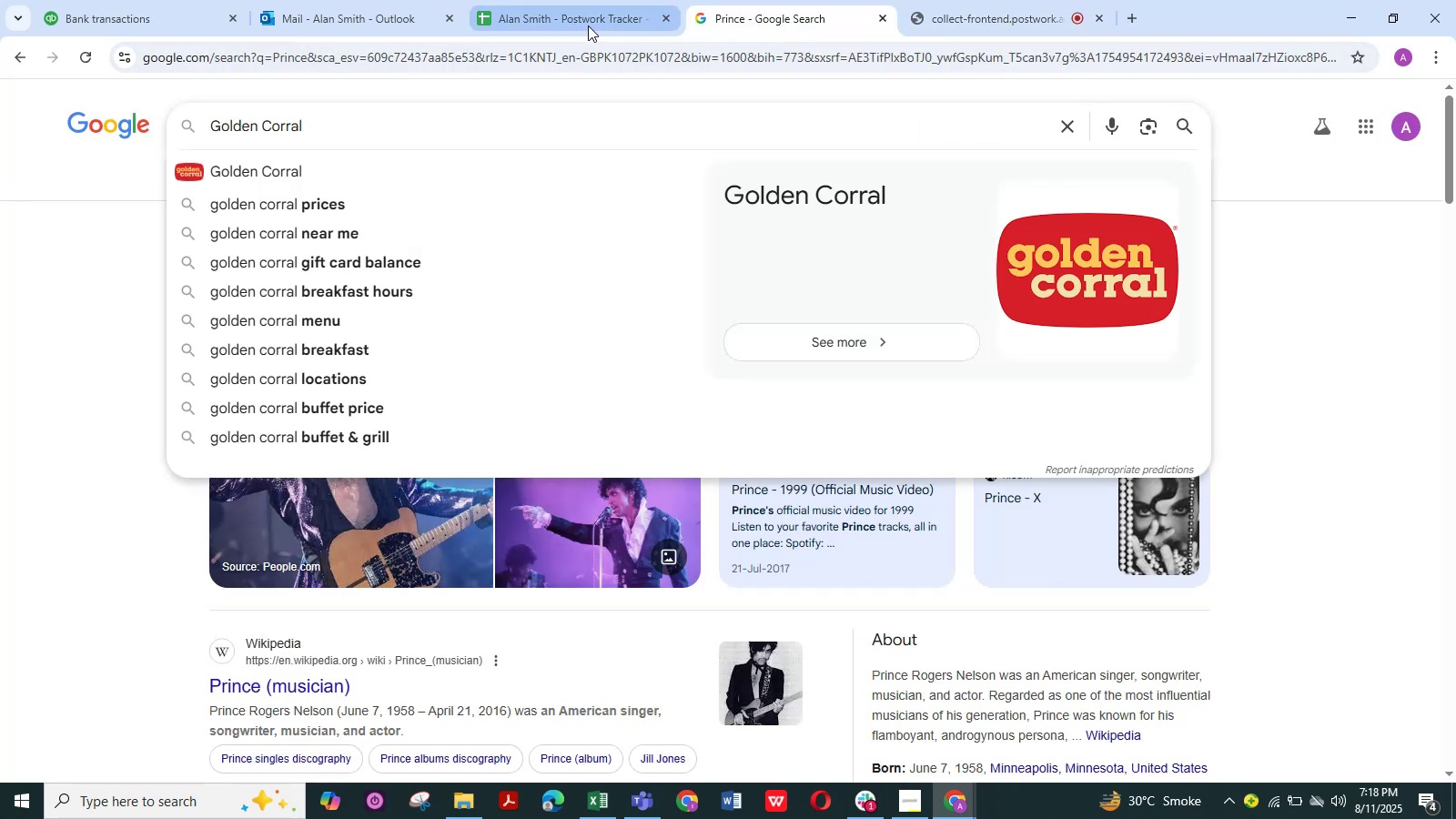 
left_click([588, 25])
 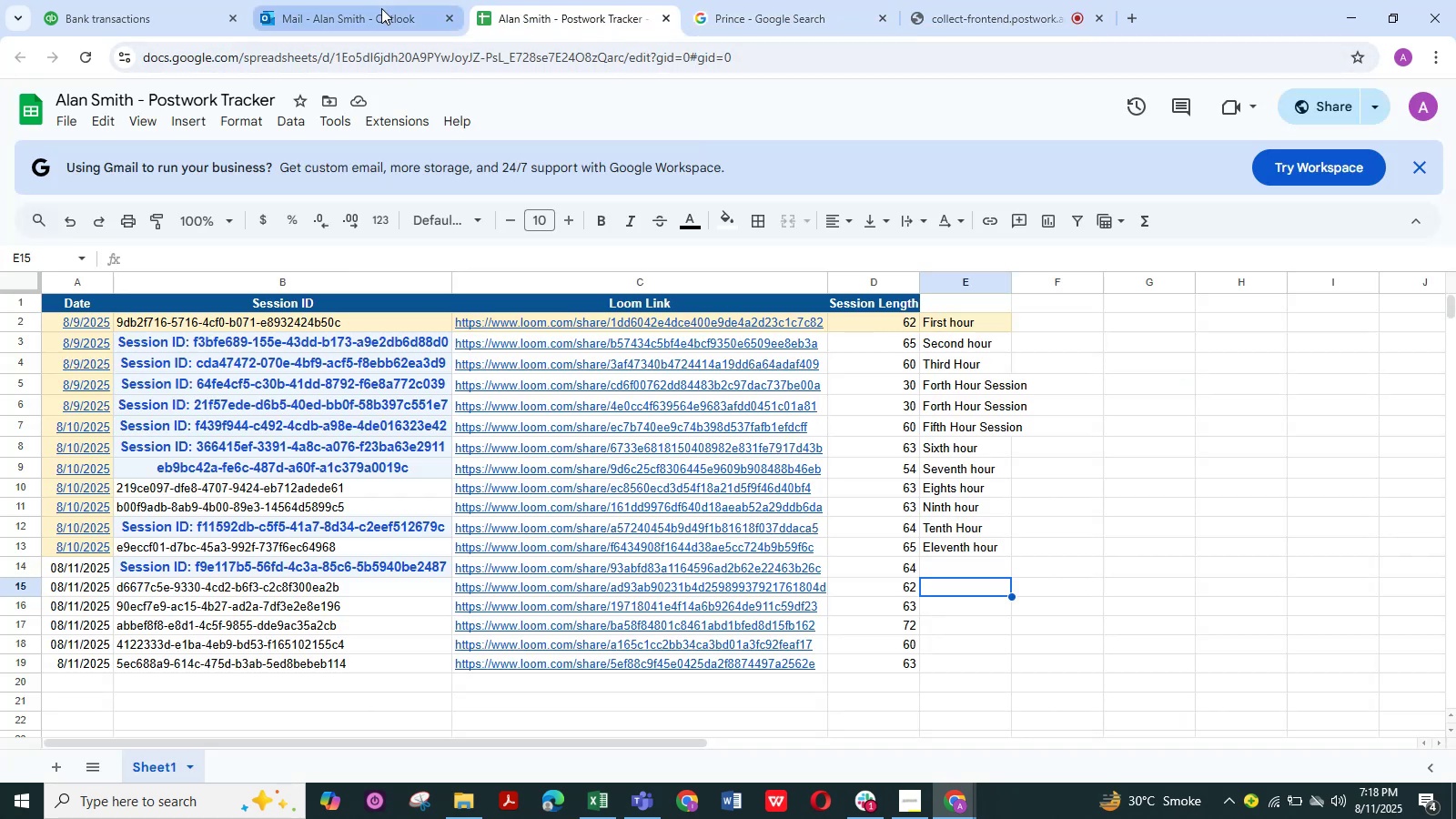 
left_click([381, 8])
 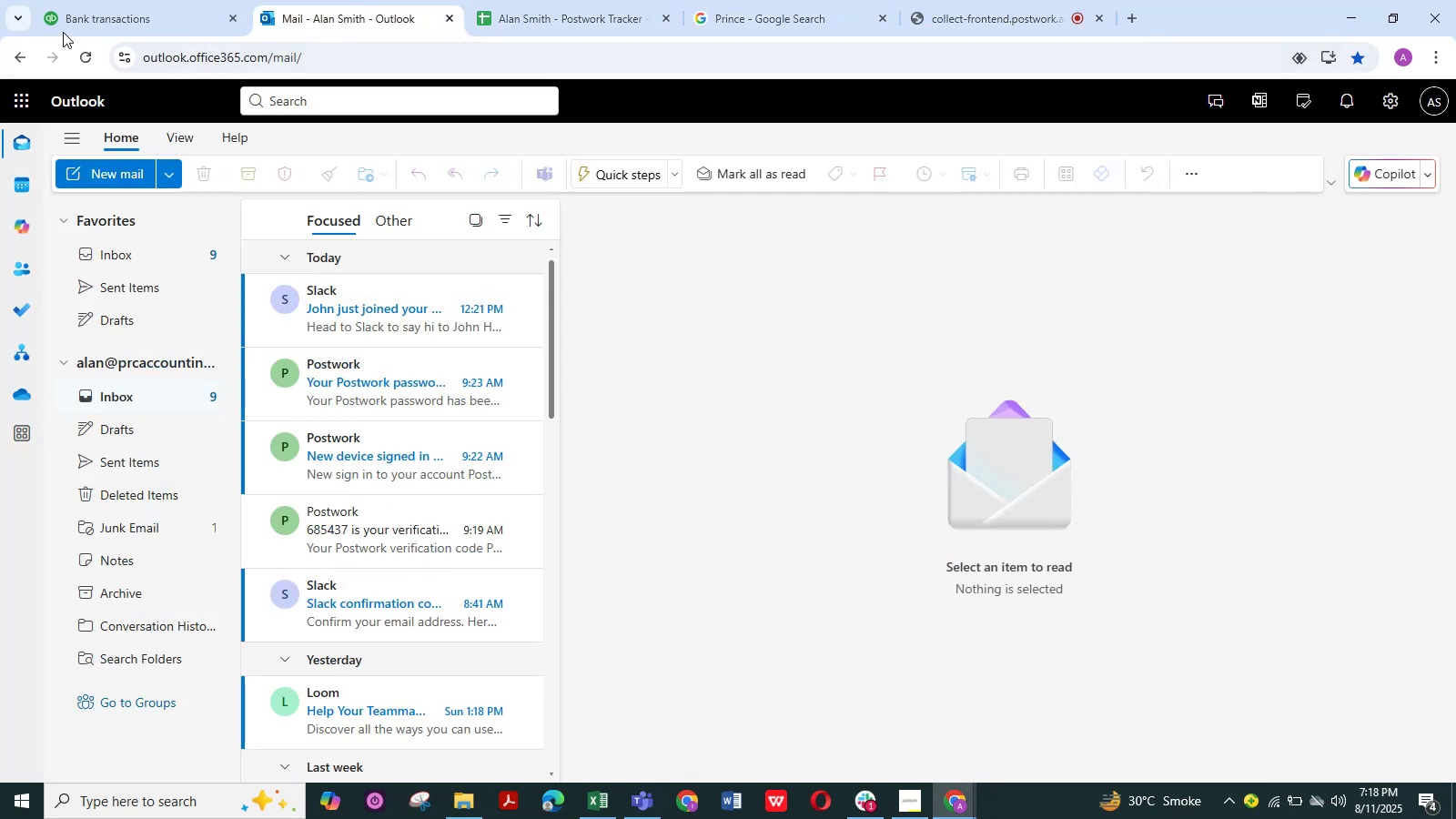 
left_click([114, 3])
 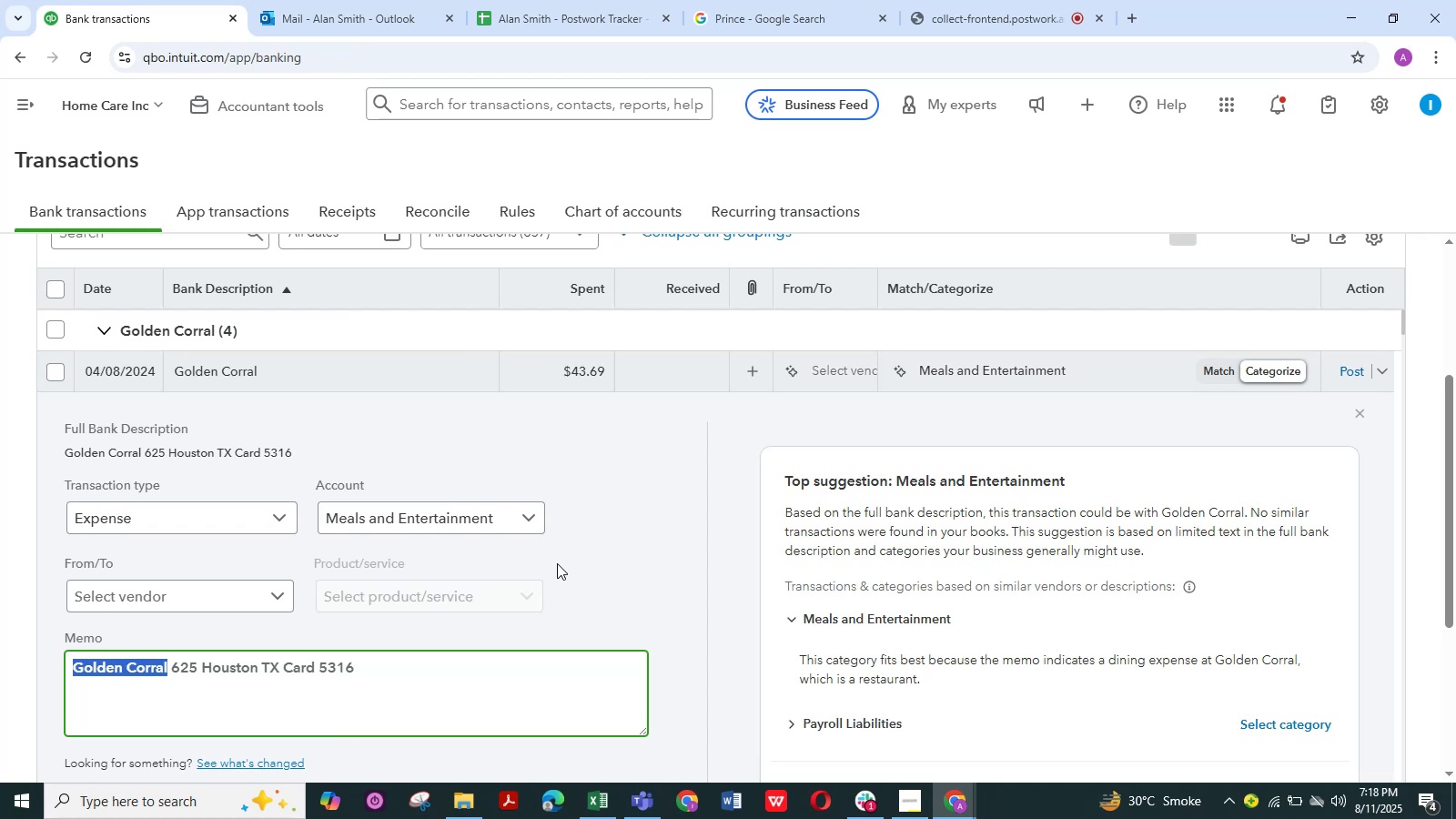 
scroll: coordinate [634, 559], scroll_direction: down, amount: 7.0
 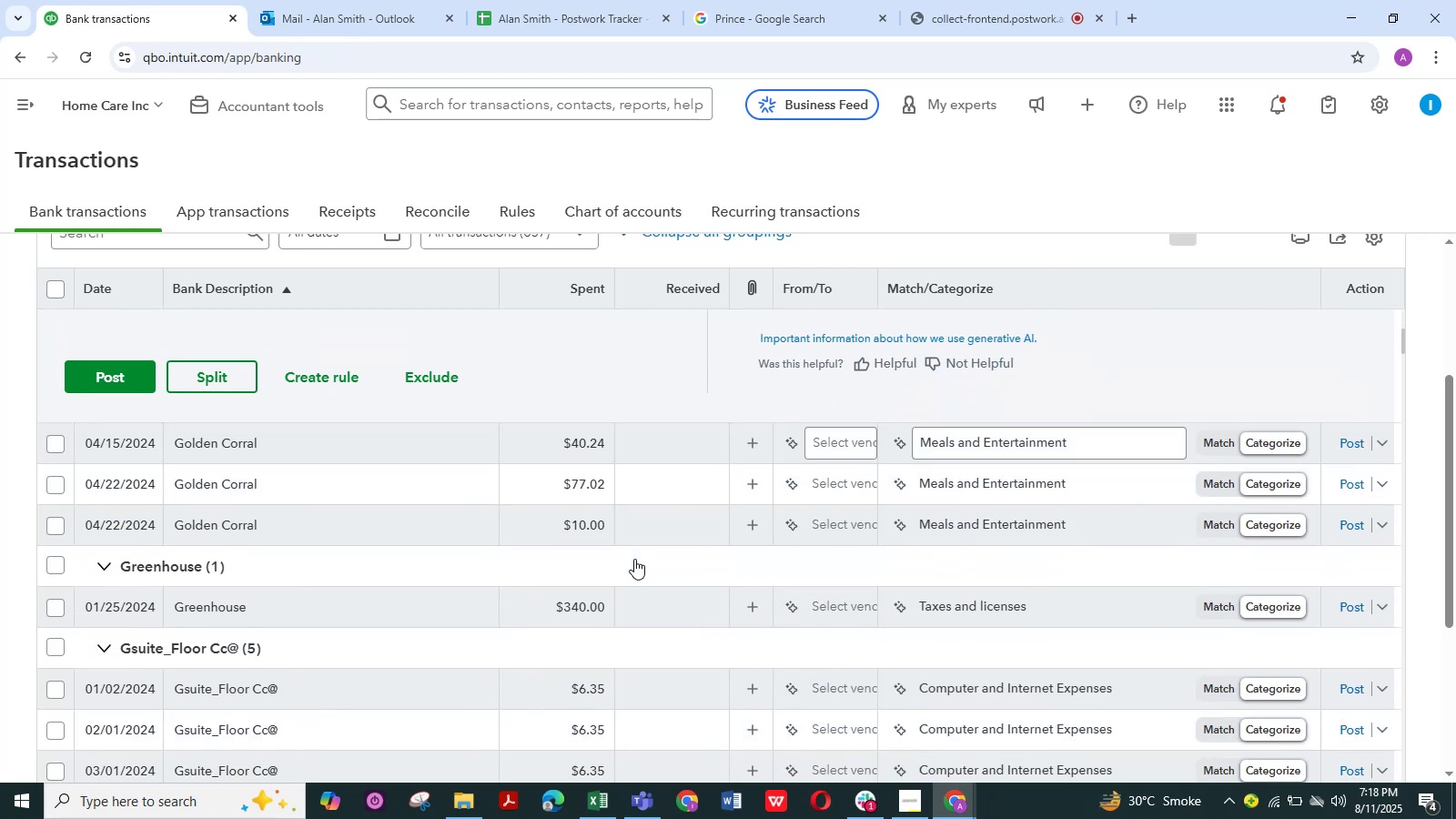 
scroll: coordinate [634, 559], scroll_direction: up, amount: 6.0
 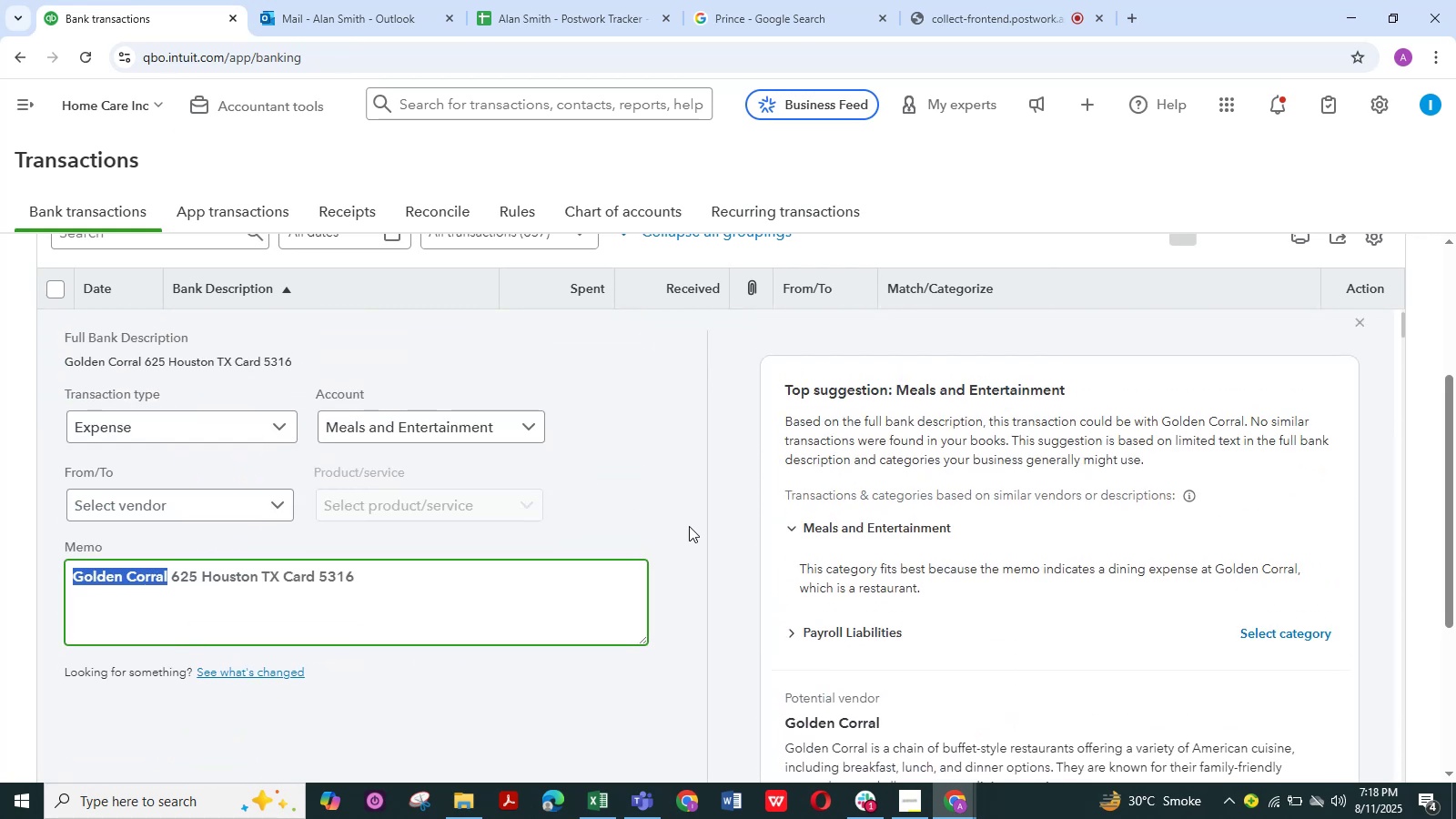 
scroll: coordinate [644, 526], scroll_direction: down, amount: 2.0
 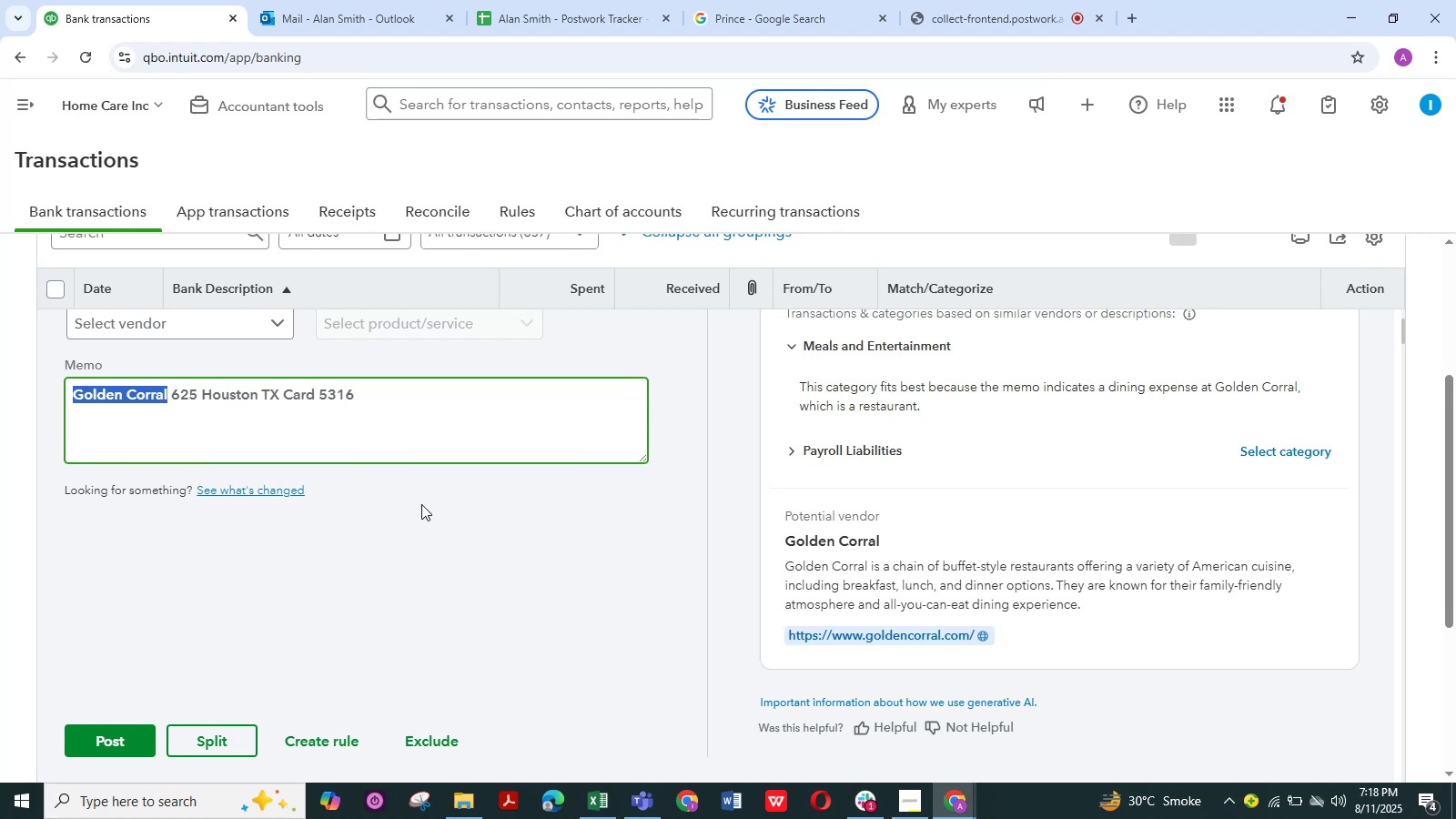 
scroll: coordinate [542, 428], scroll_direction: up, amount: 3.0
 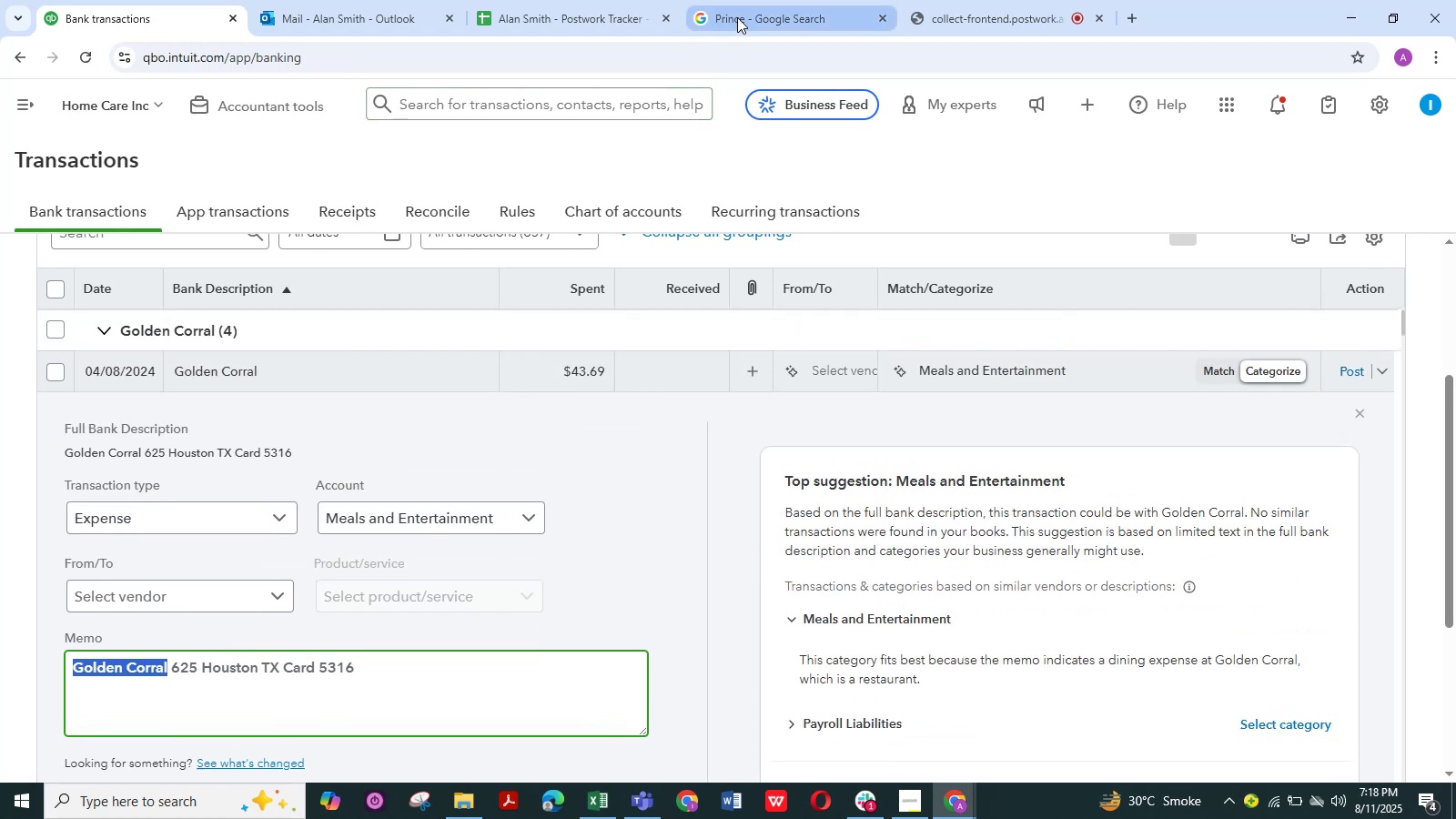 
left_click([743, 16])
 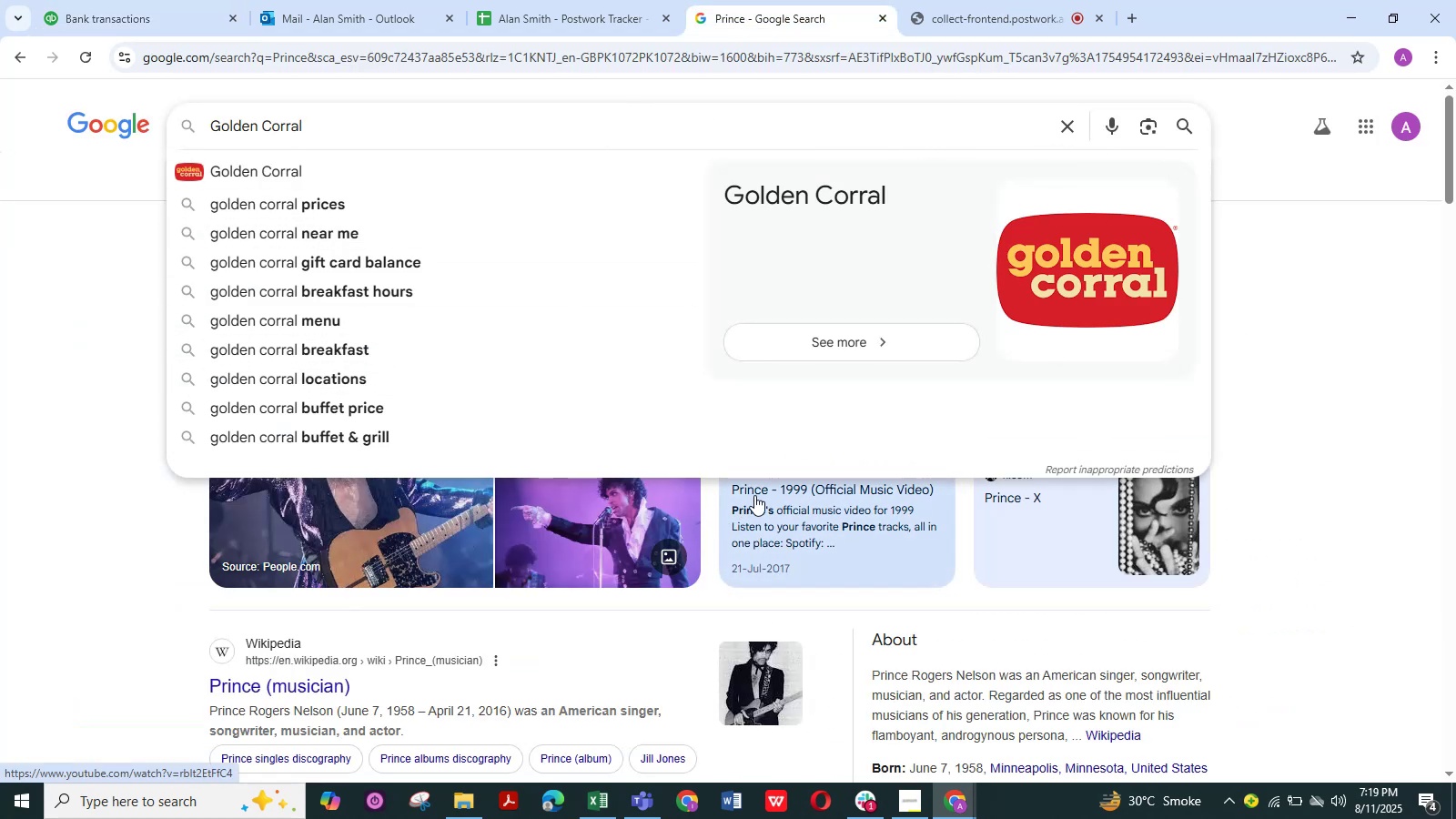 
wait(7.73)
 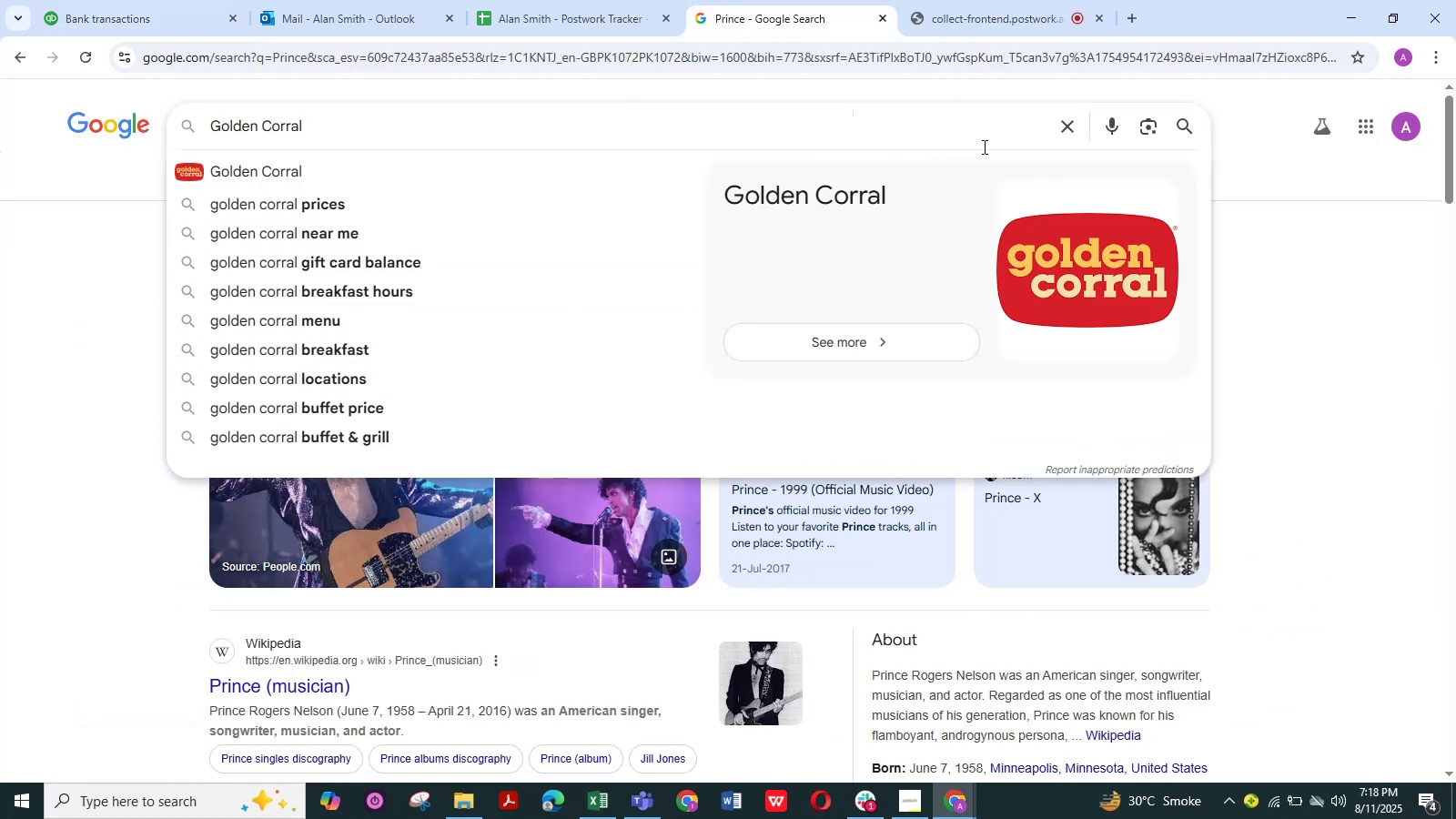 
left_click([1180, 123])
 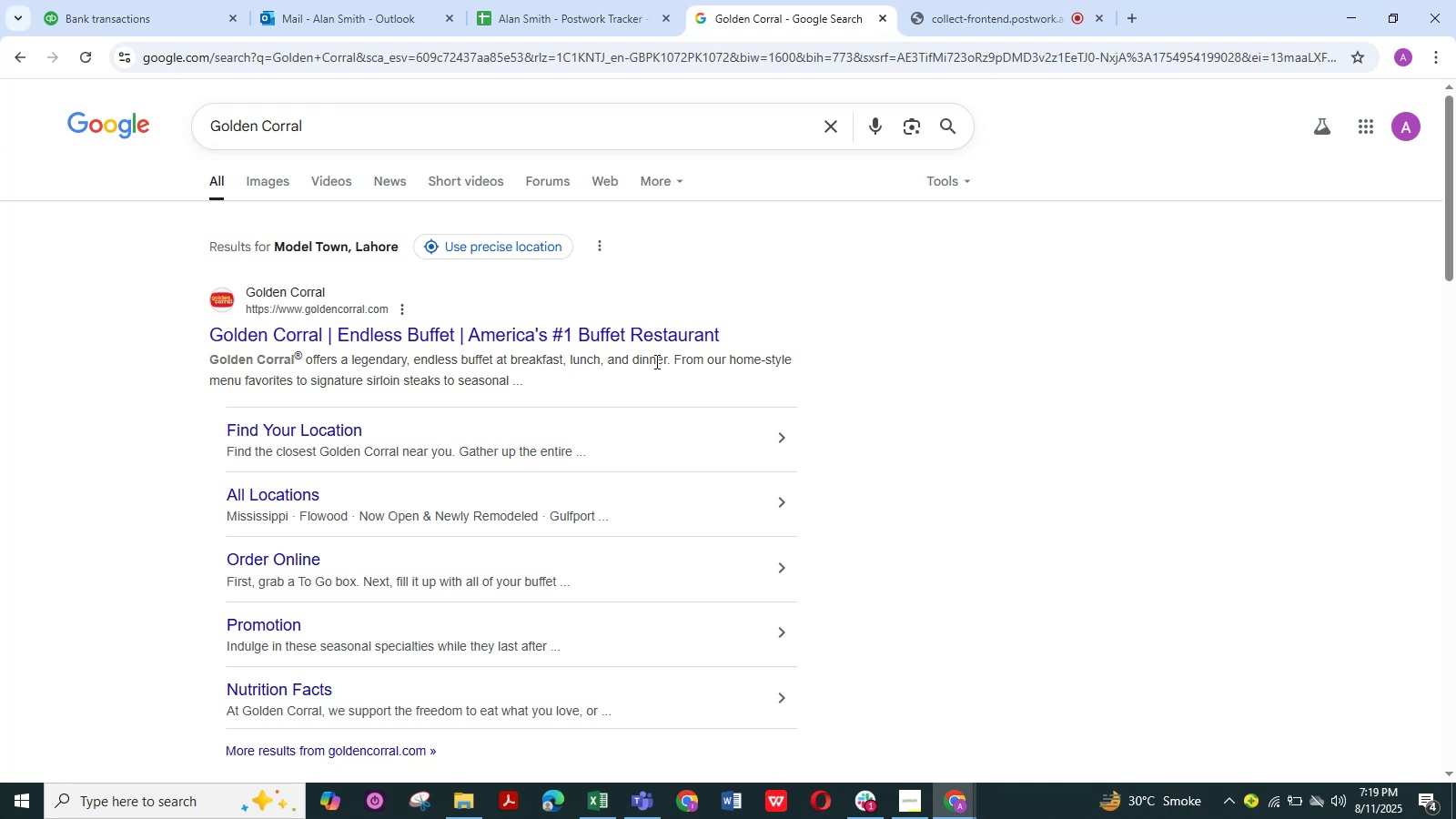 
wait(15.61)
 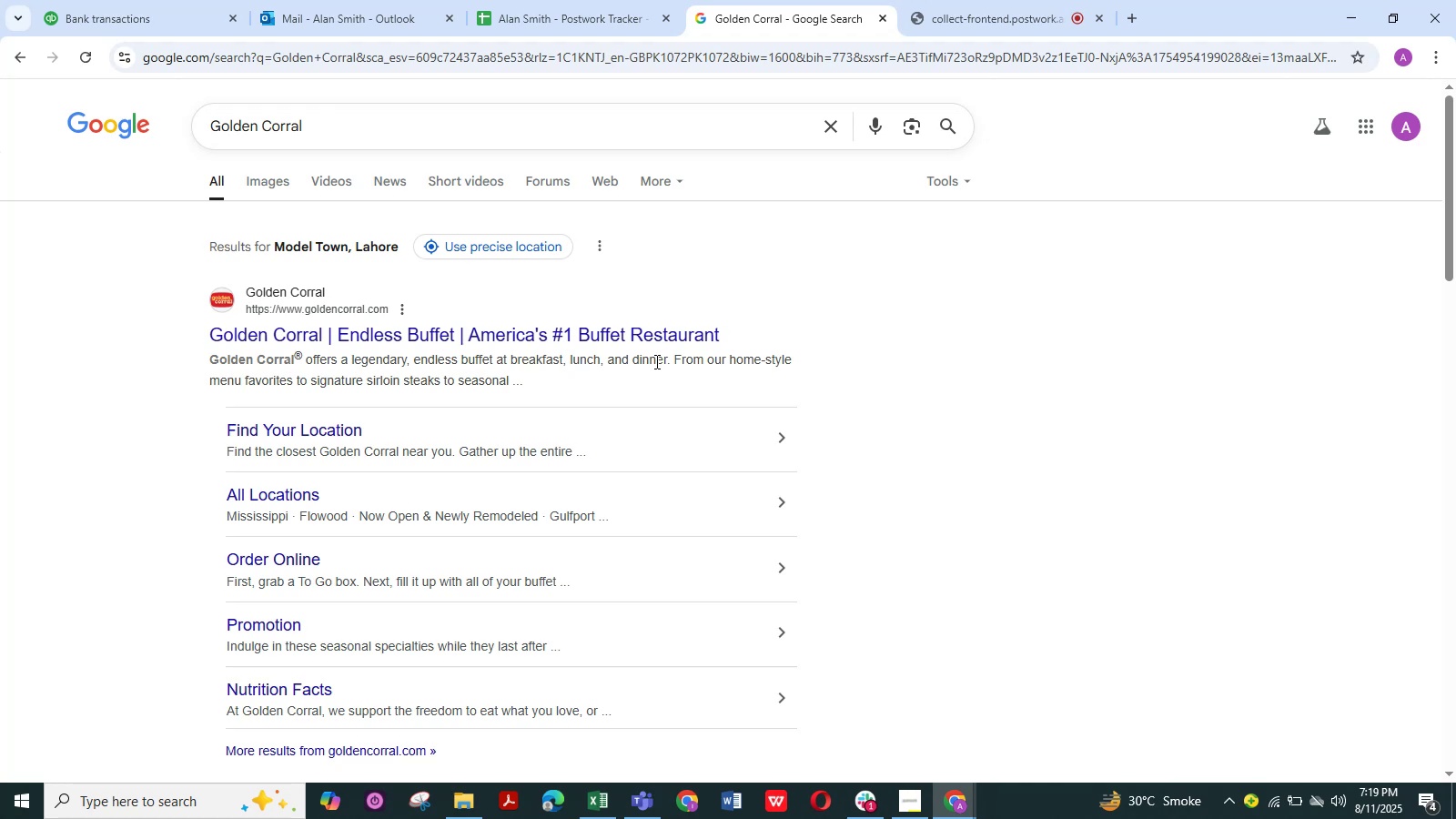 
left_click([177, 25])
 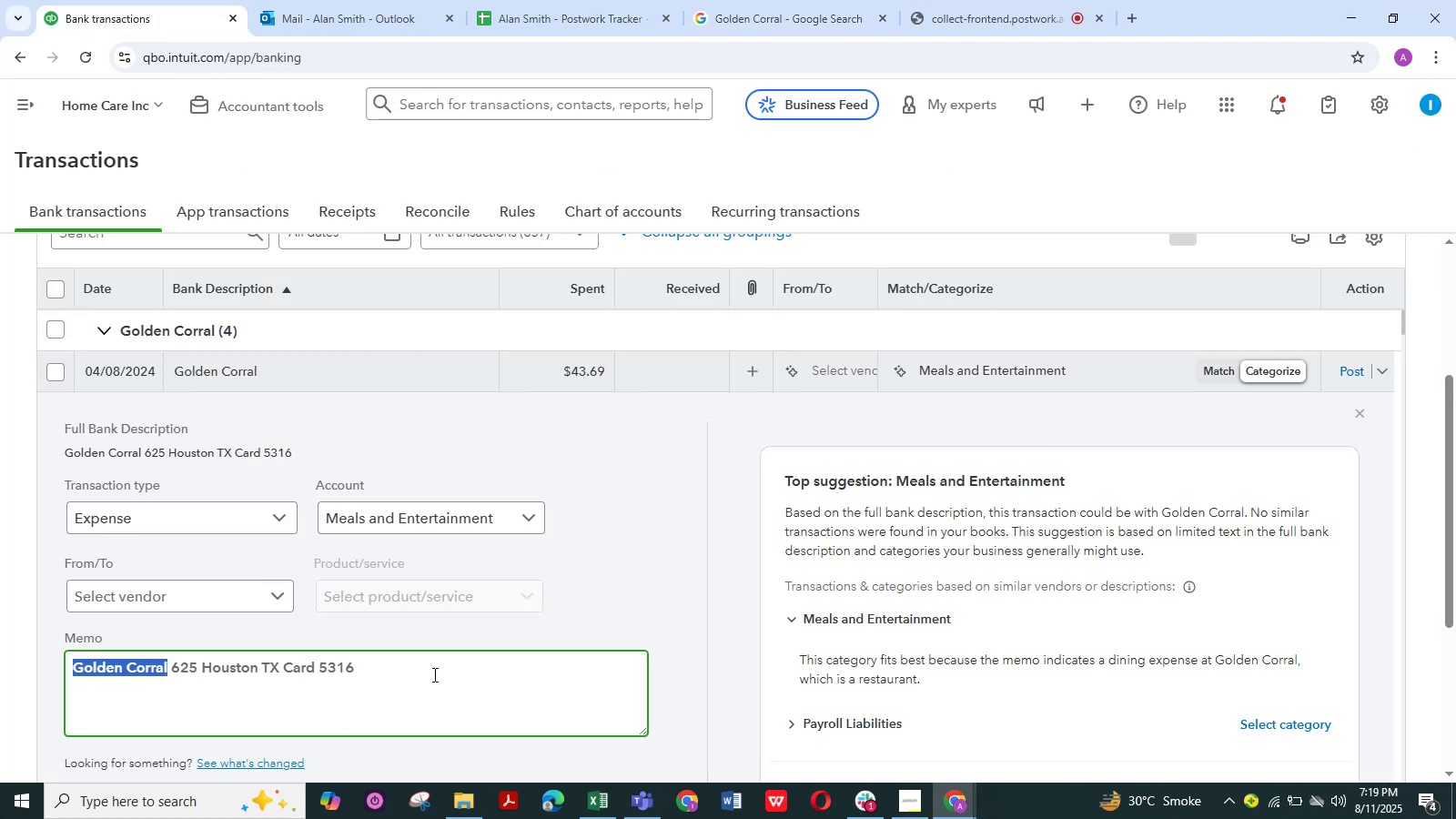 
scroll: coordinate [433, 674], scroll_direction: down, amount: 1.0
 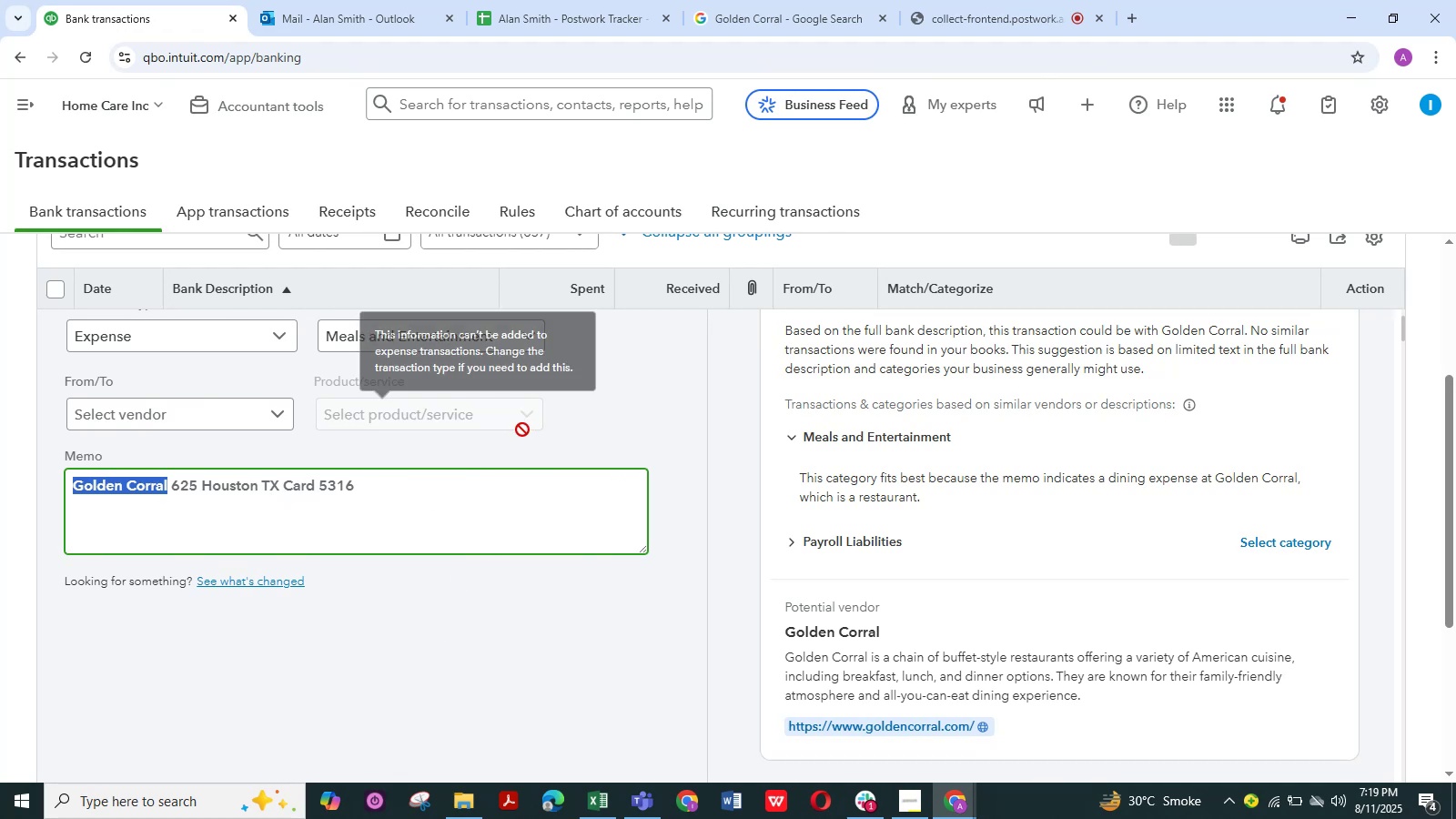 
wait(7.1)
 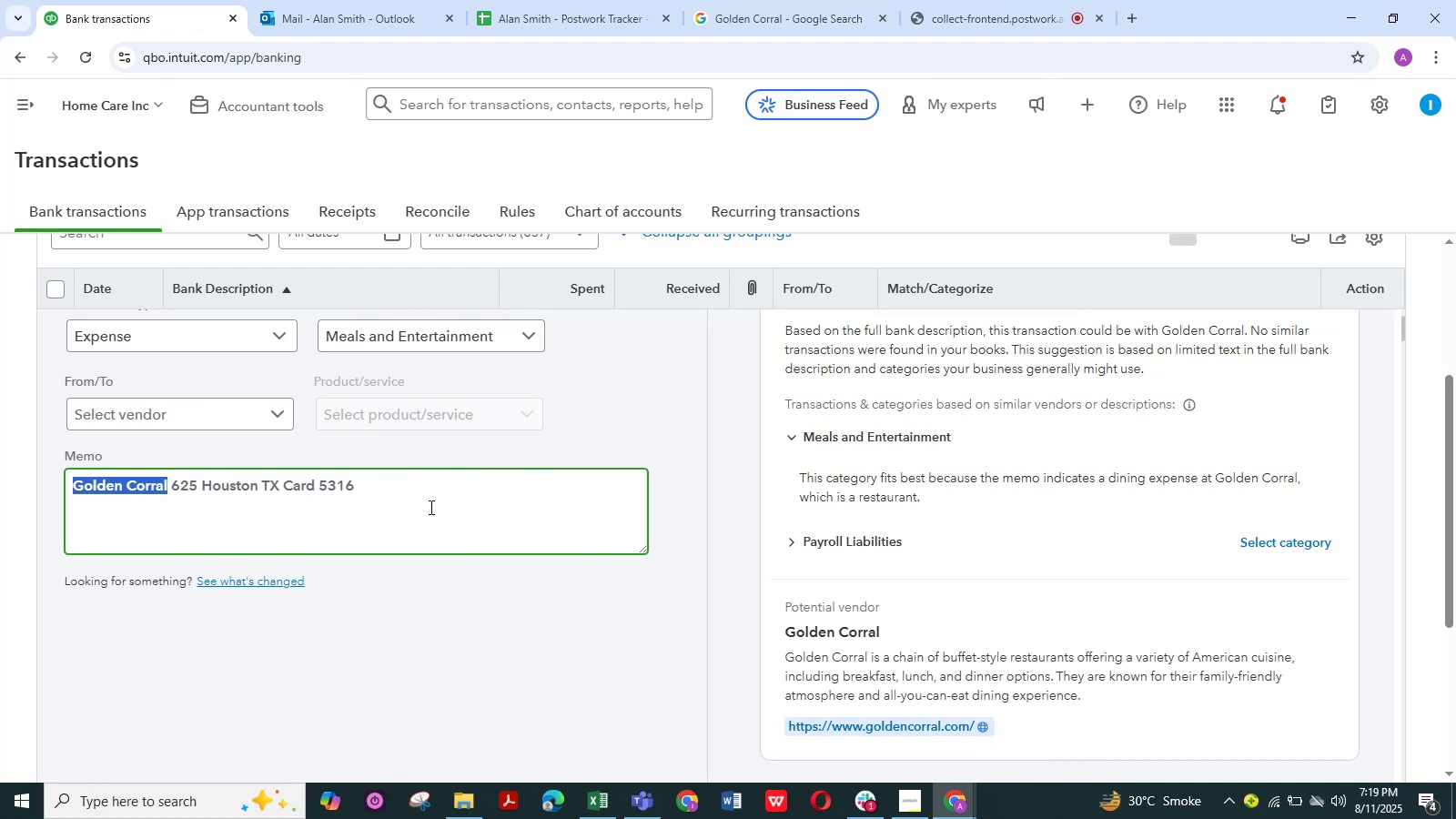 
left_click([268, 415])
 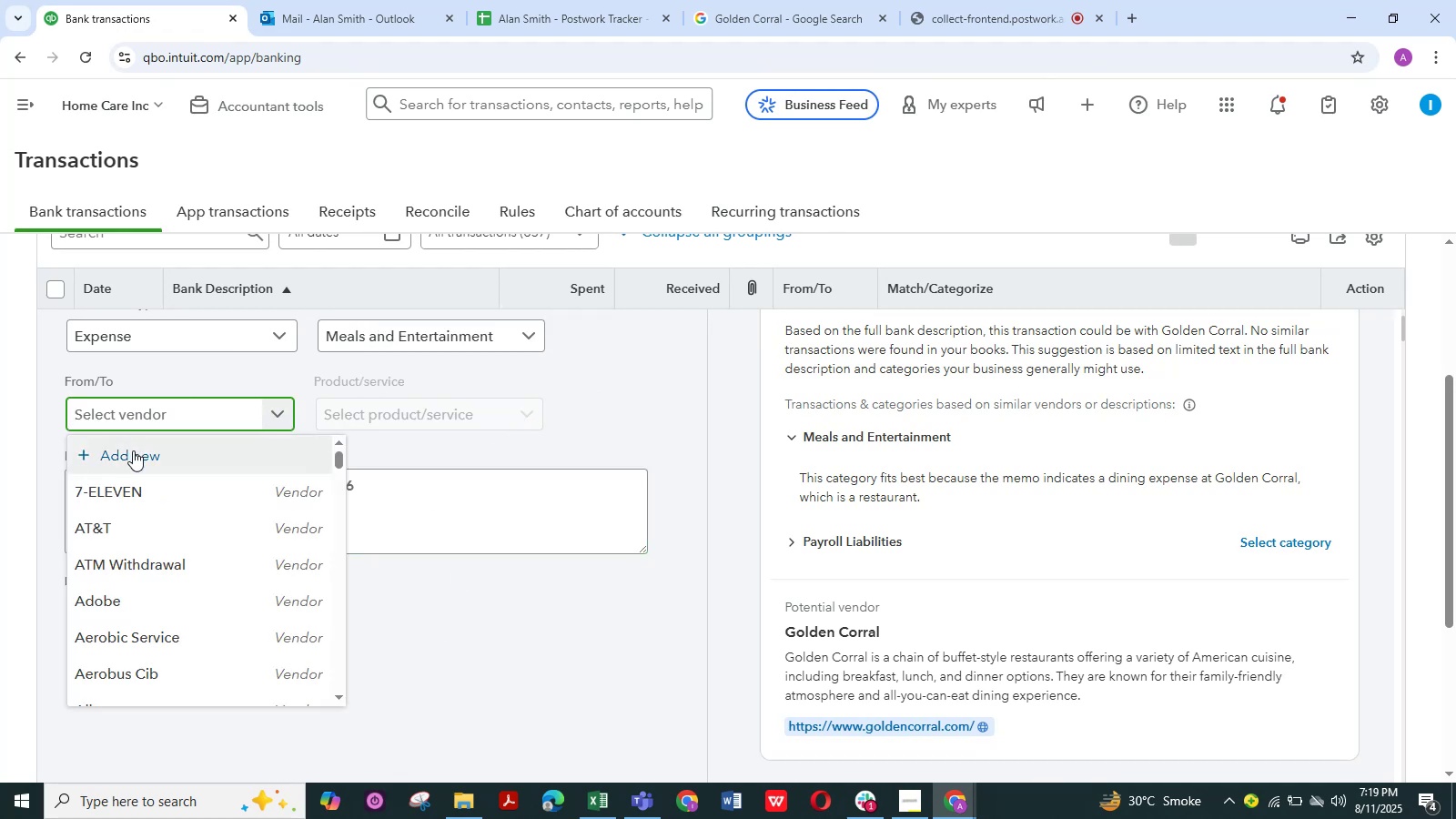 
left_click([133, 456])
 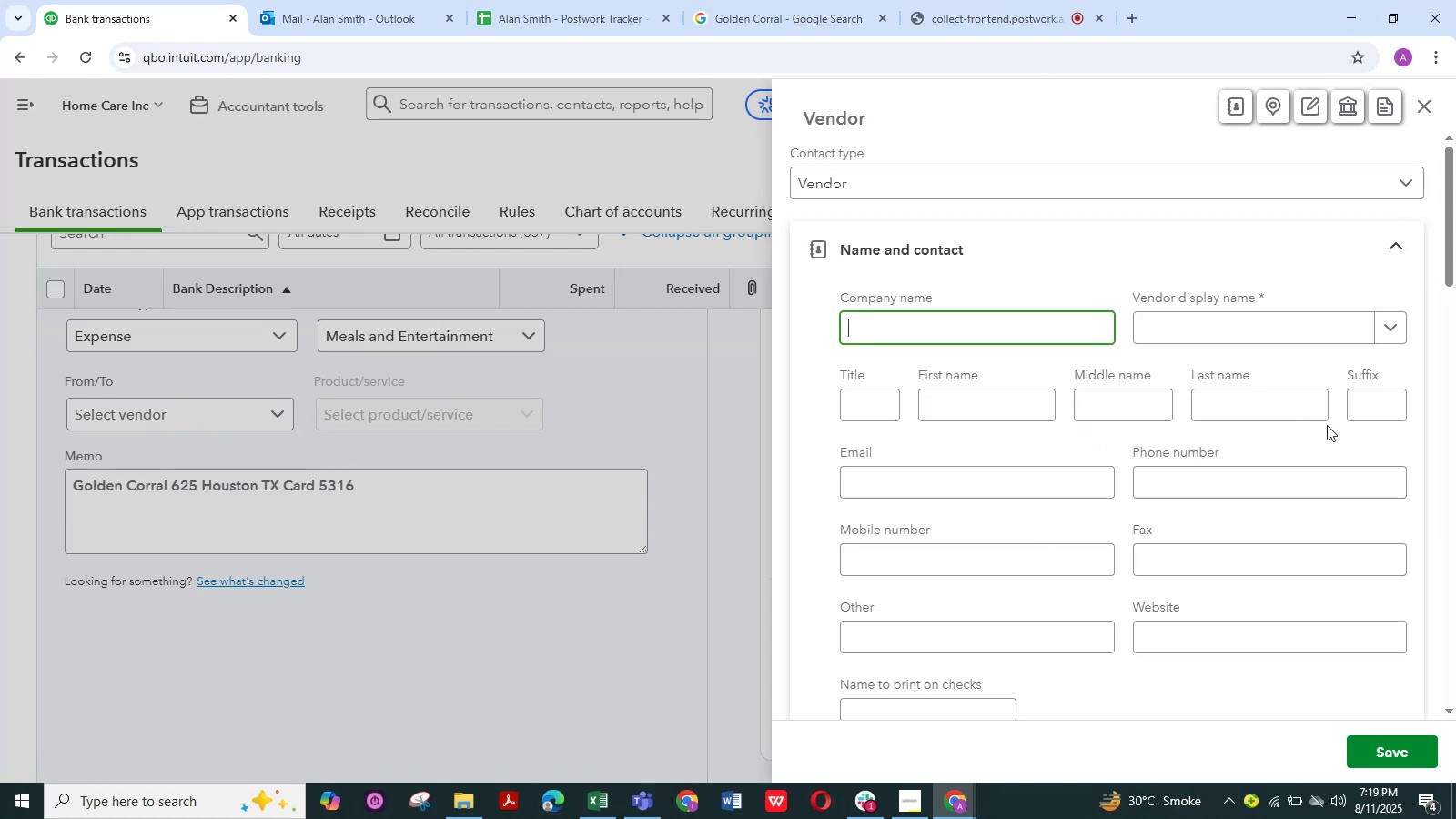 
left_click([1243, 318])
 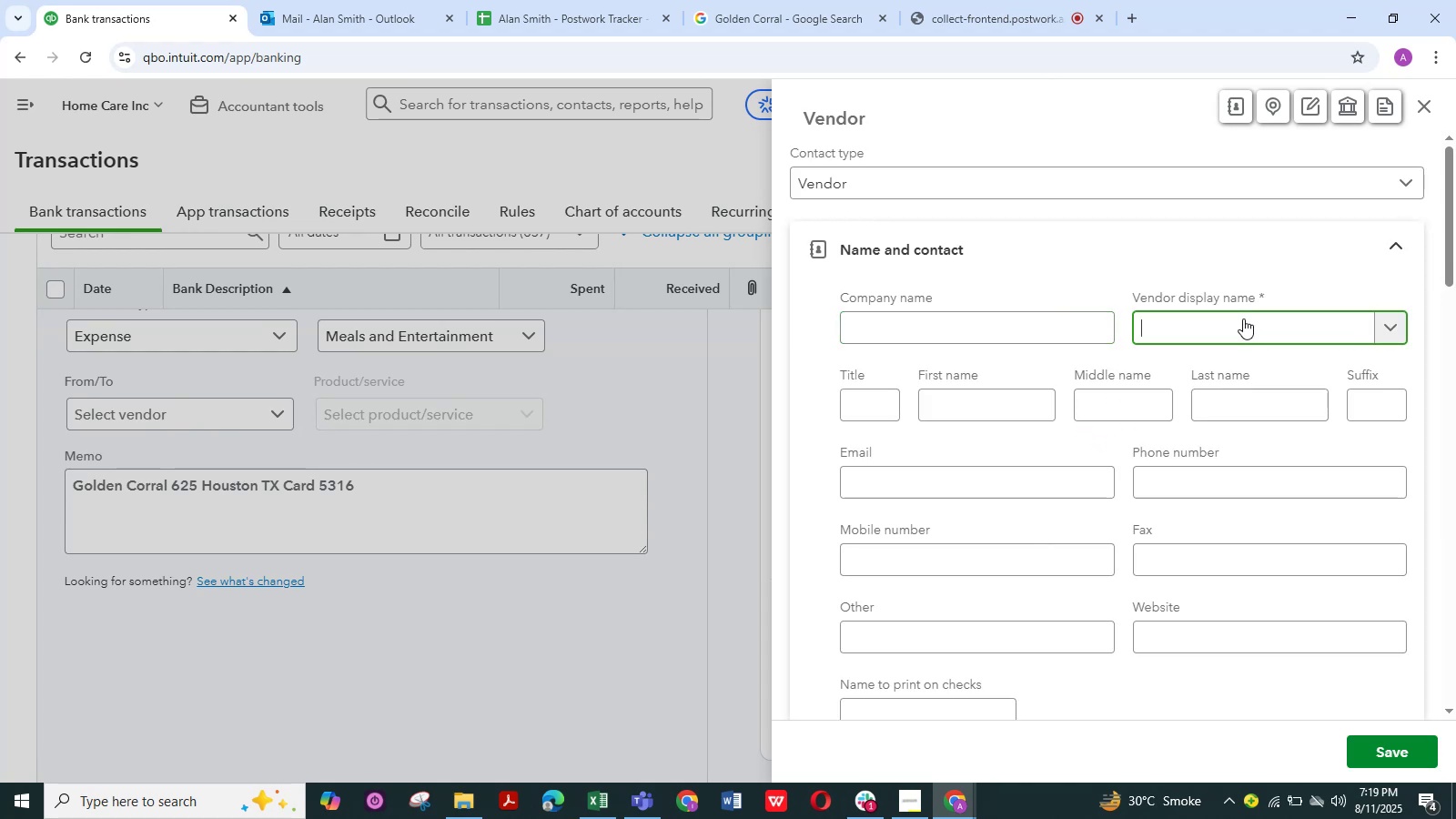 
key(Control+V)
 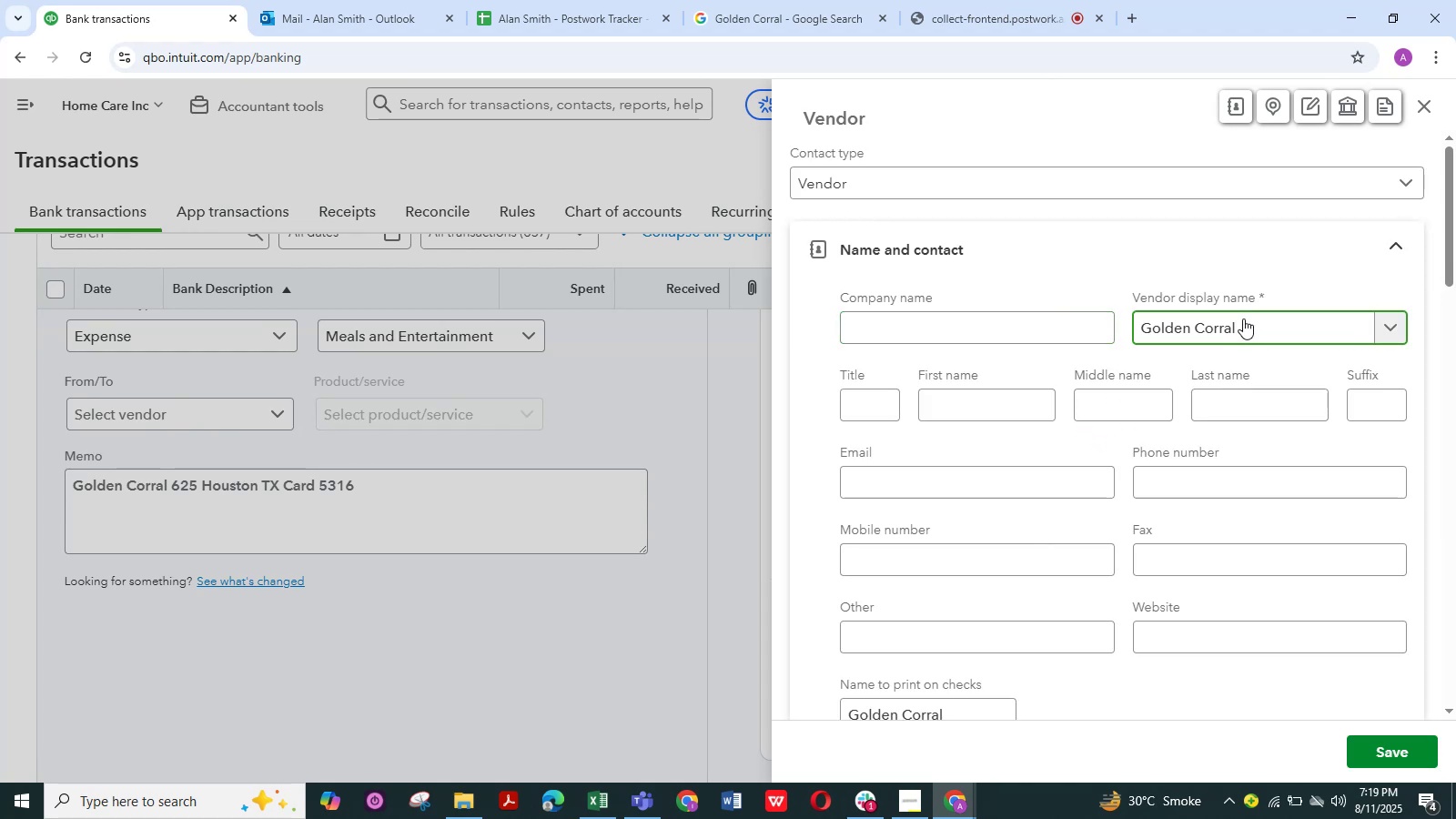 
key(NumpadEnter)
 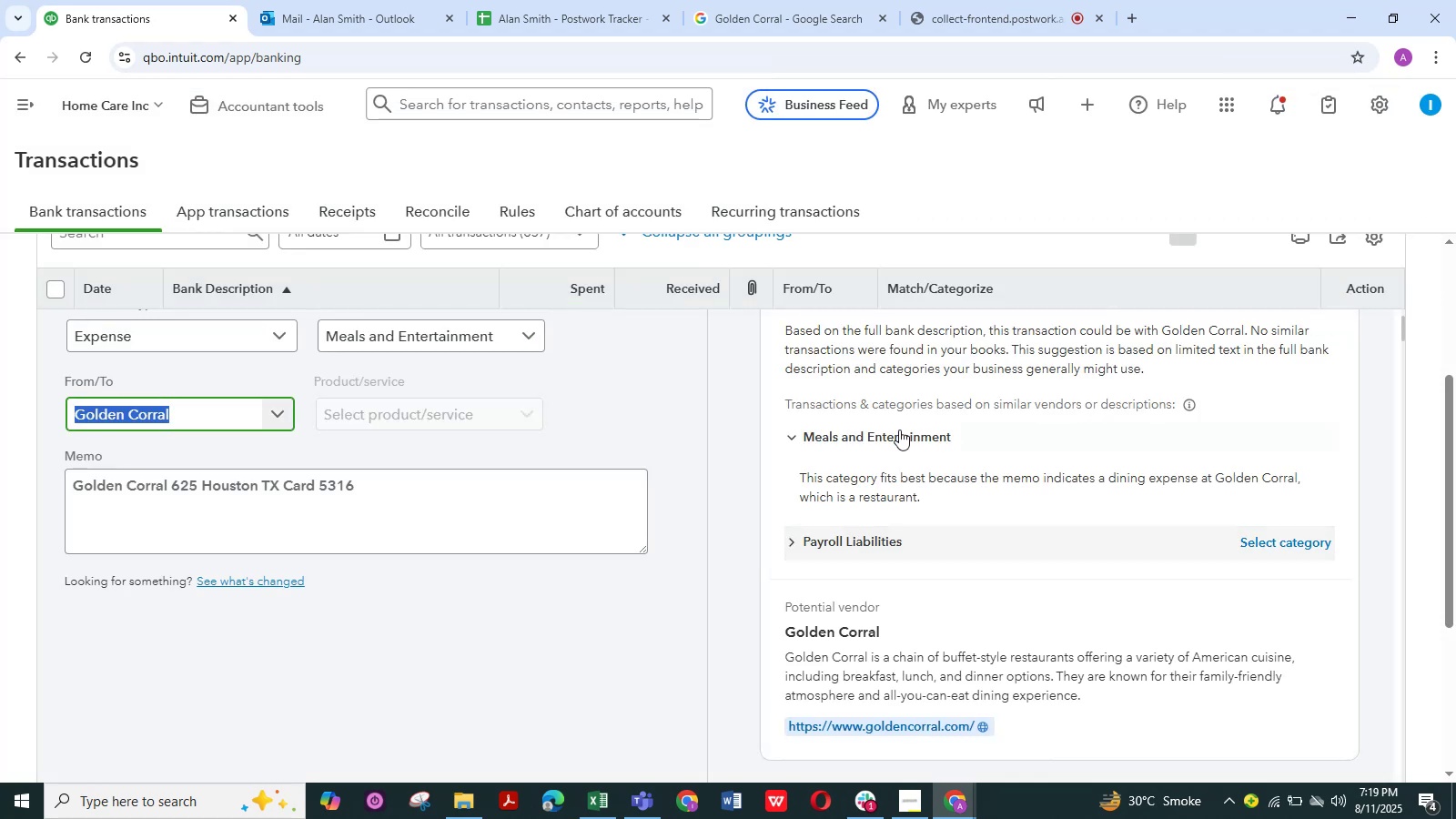 
scroll: coordinate [280, 622], scroll_direction: down, amount: 2.0
 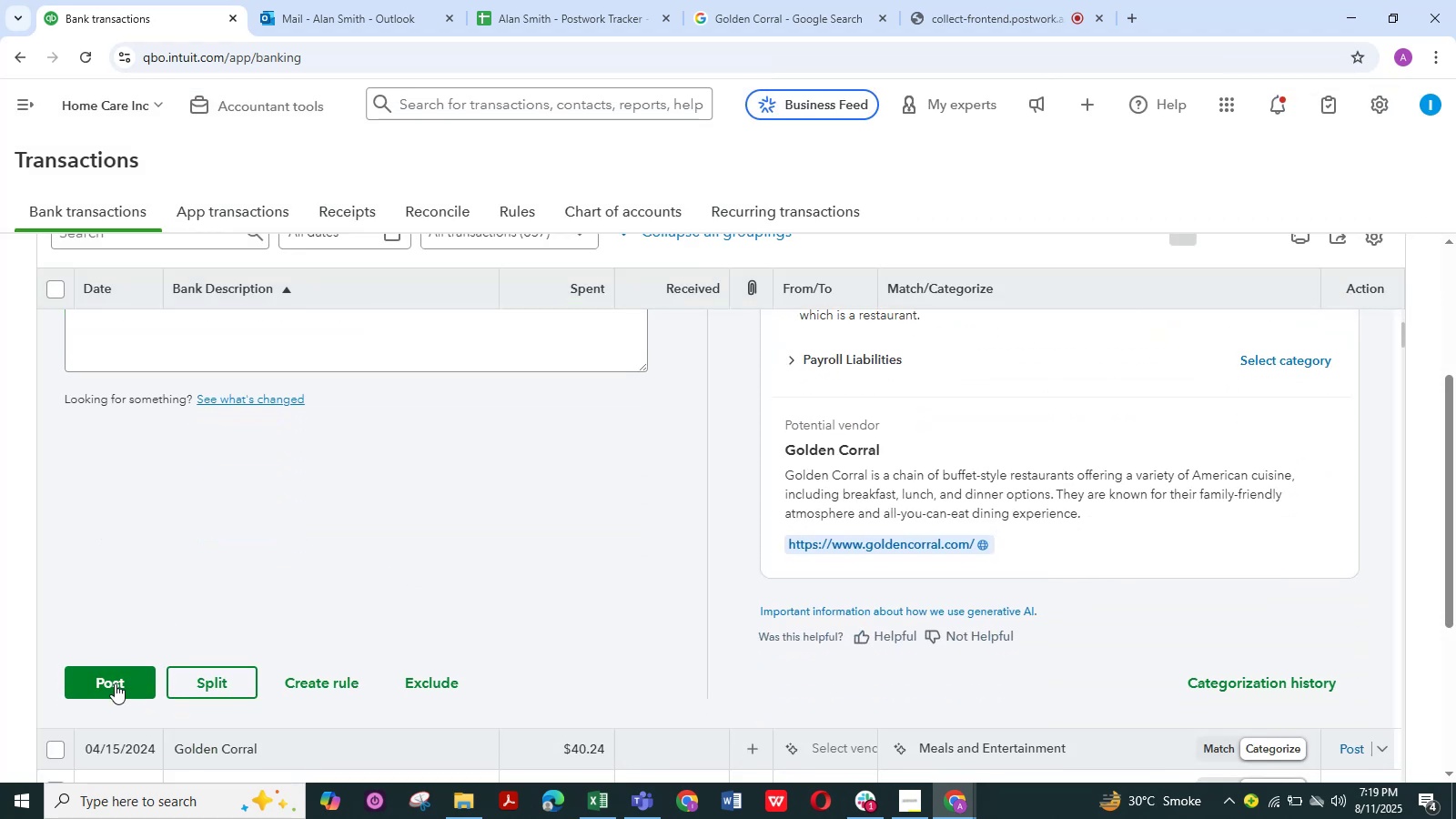 
left_click([113, 685])
 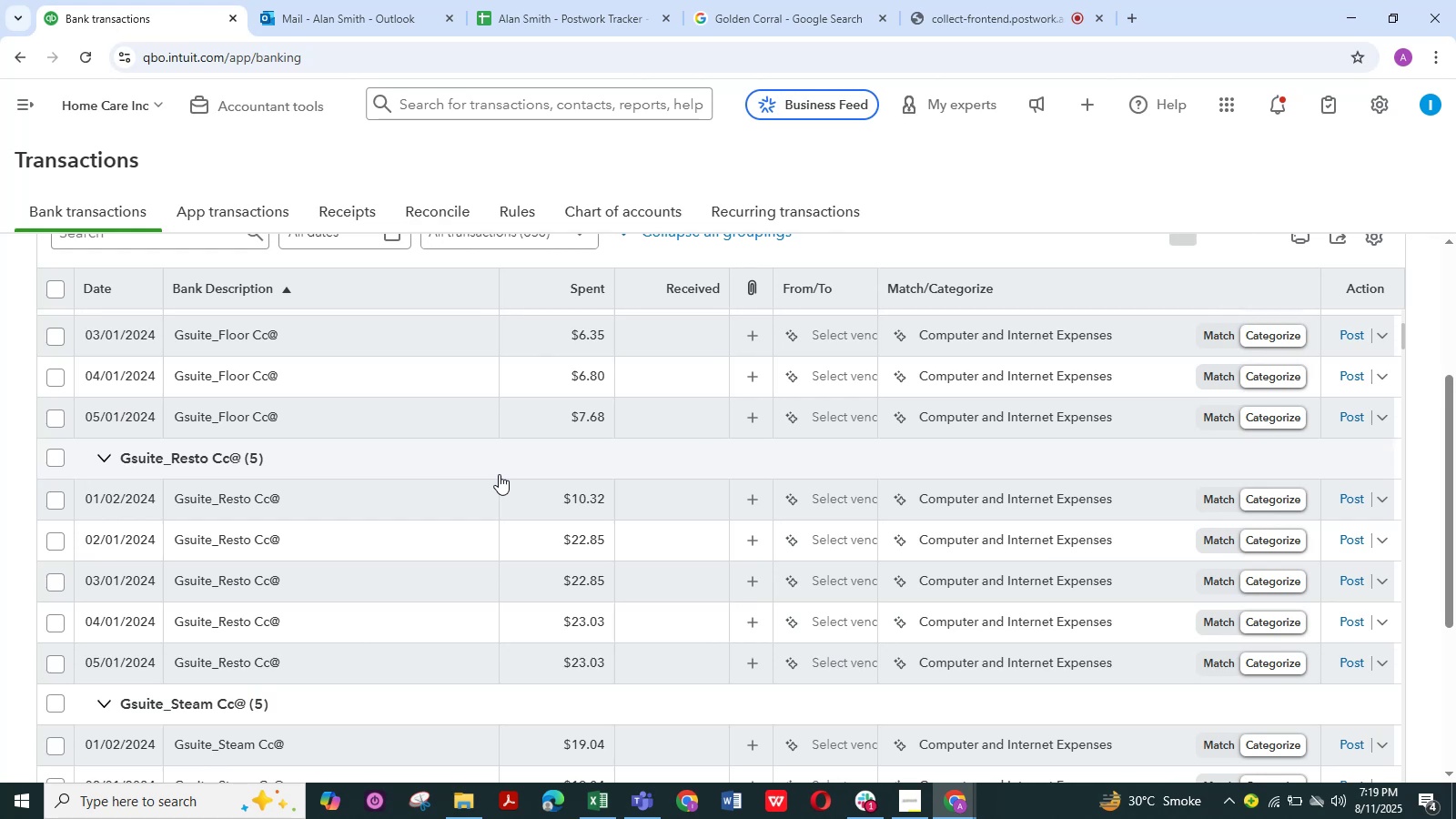 
wait(17.59)
 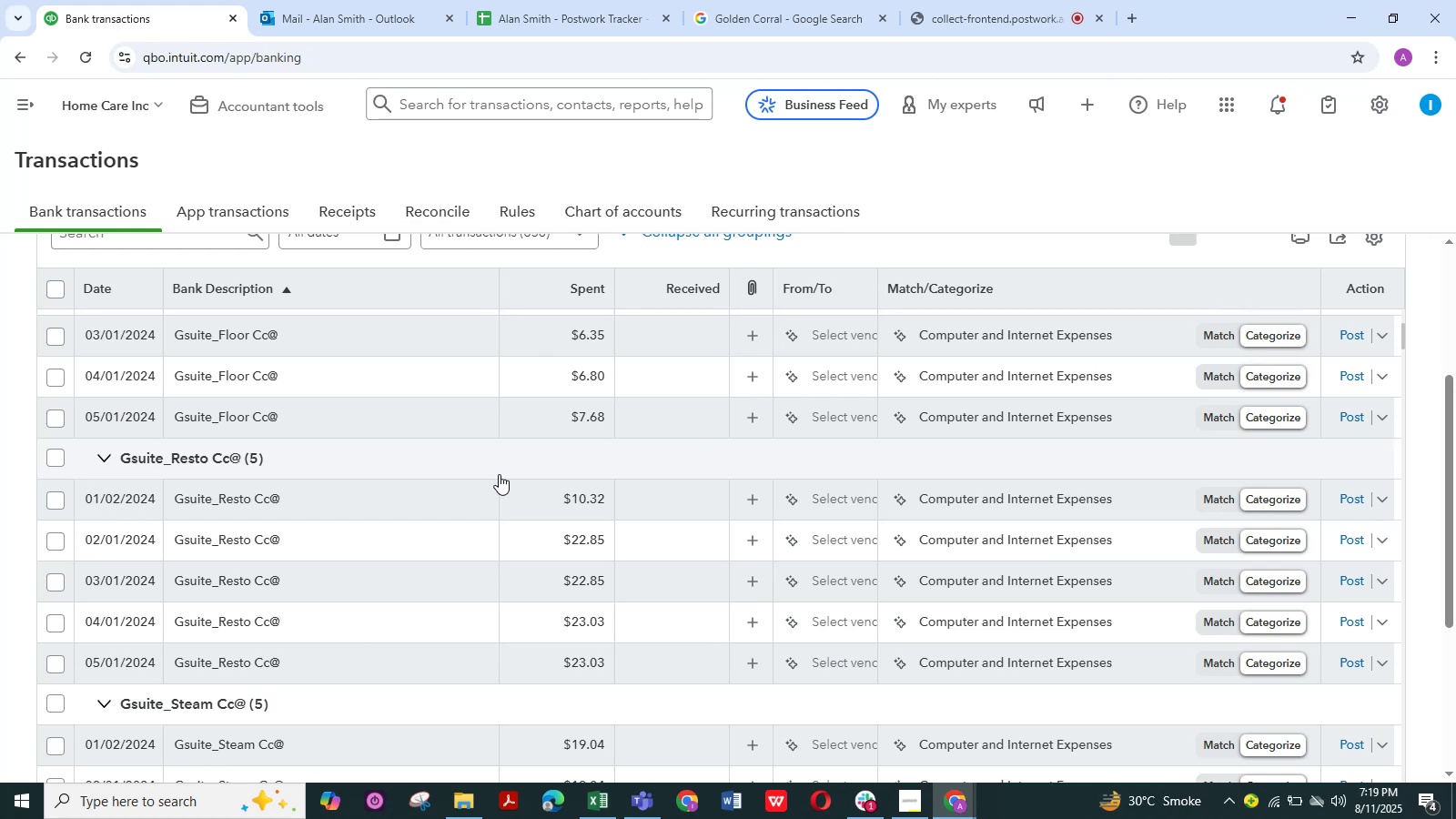 
scroll: coordinate [418, 476], scroll_direction: down, amount: 1.0
 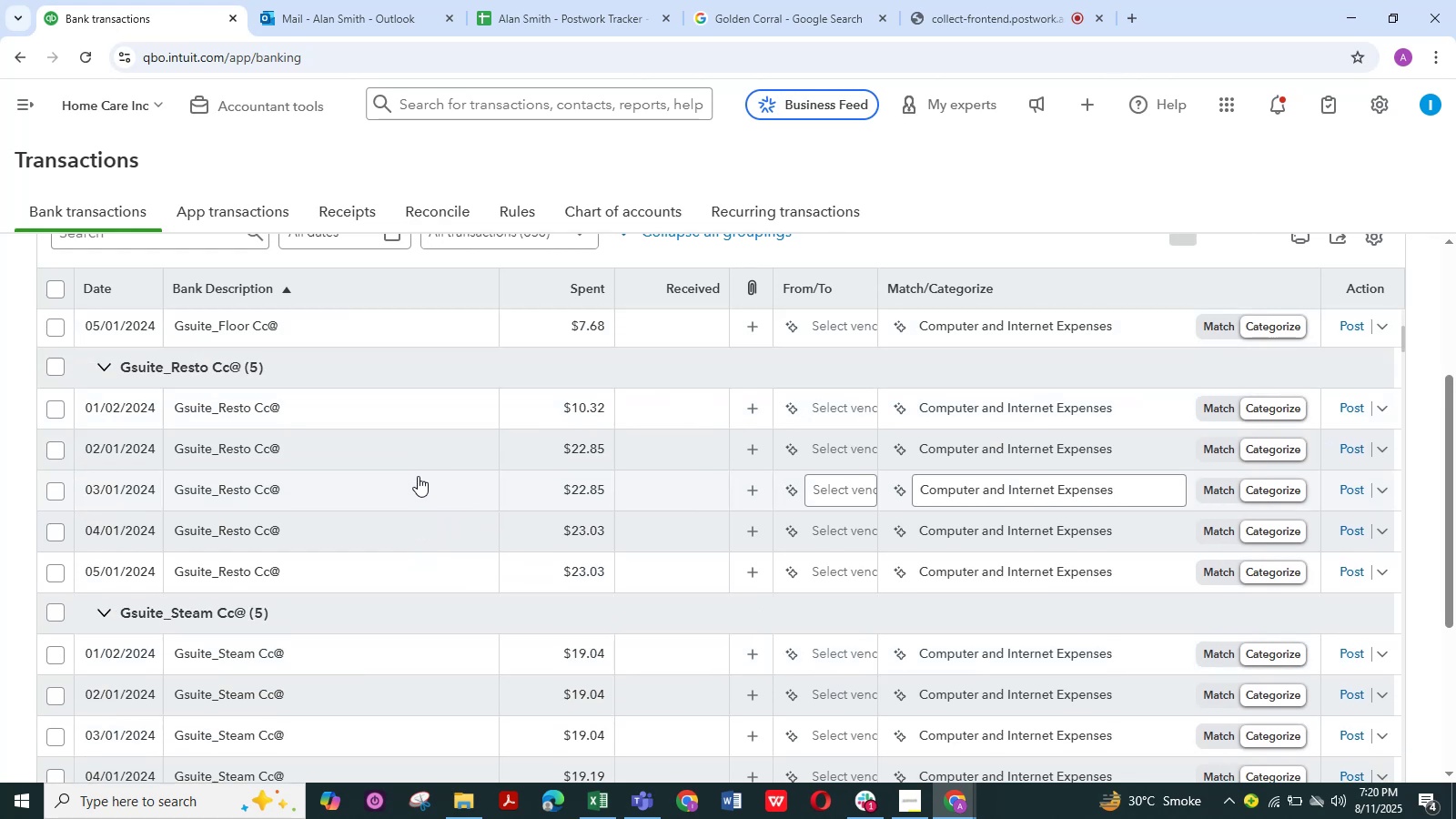 
scroll: coordinate [352, 382], scroll_direction: up, amount: 3.0
 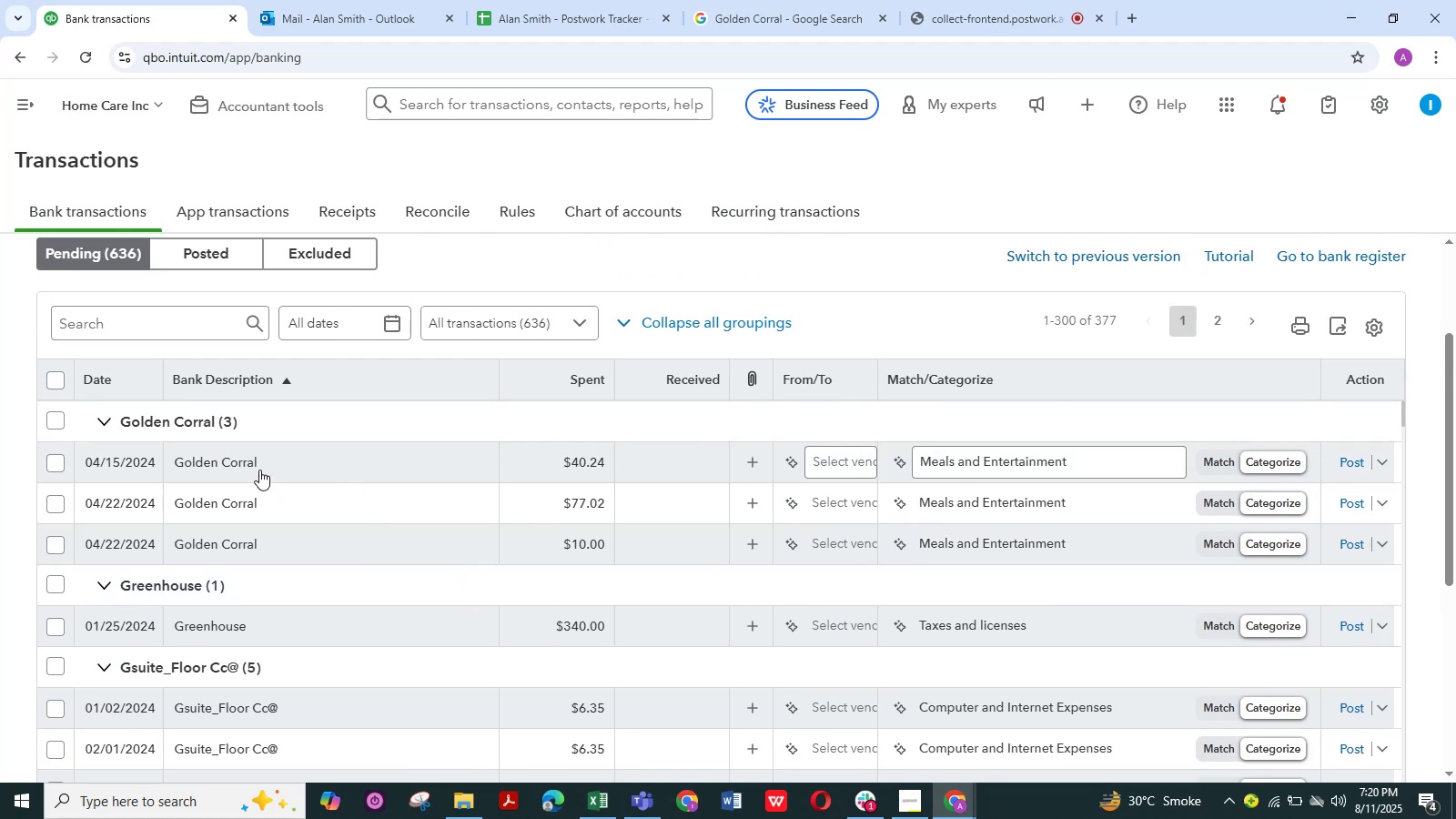 
mouse_move([260, 487])
 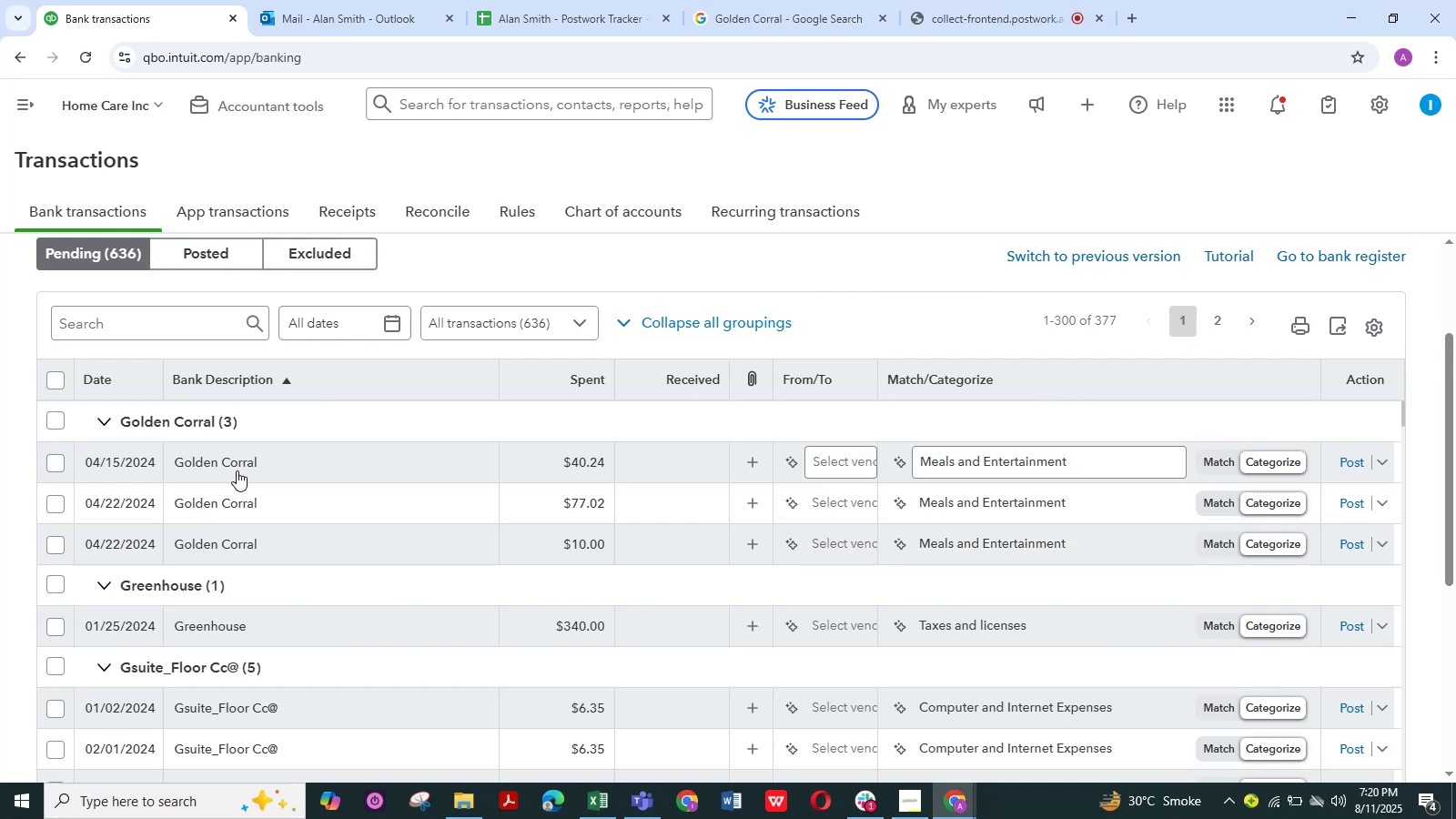 
wait(6.17)
 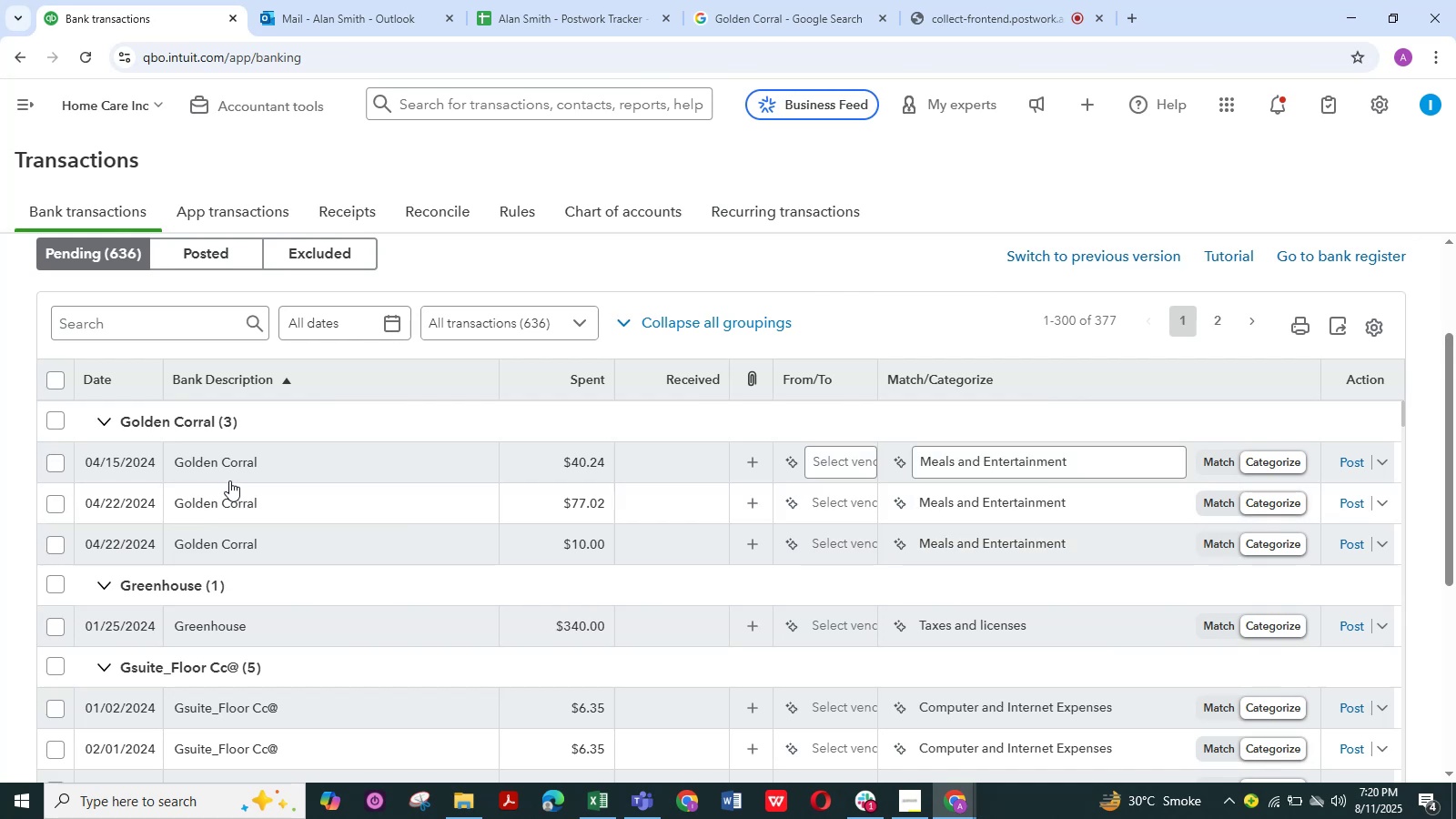 
left_click([237, 470])
 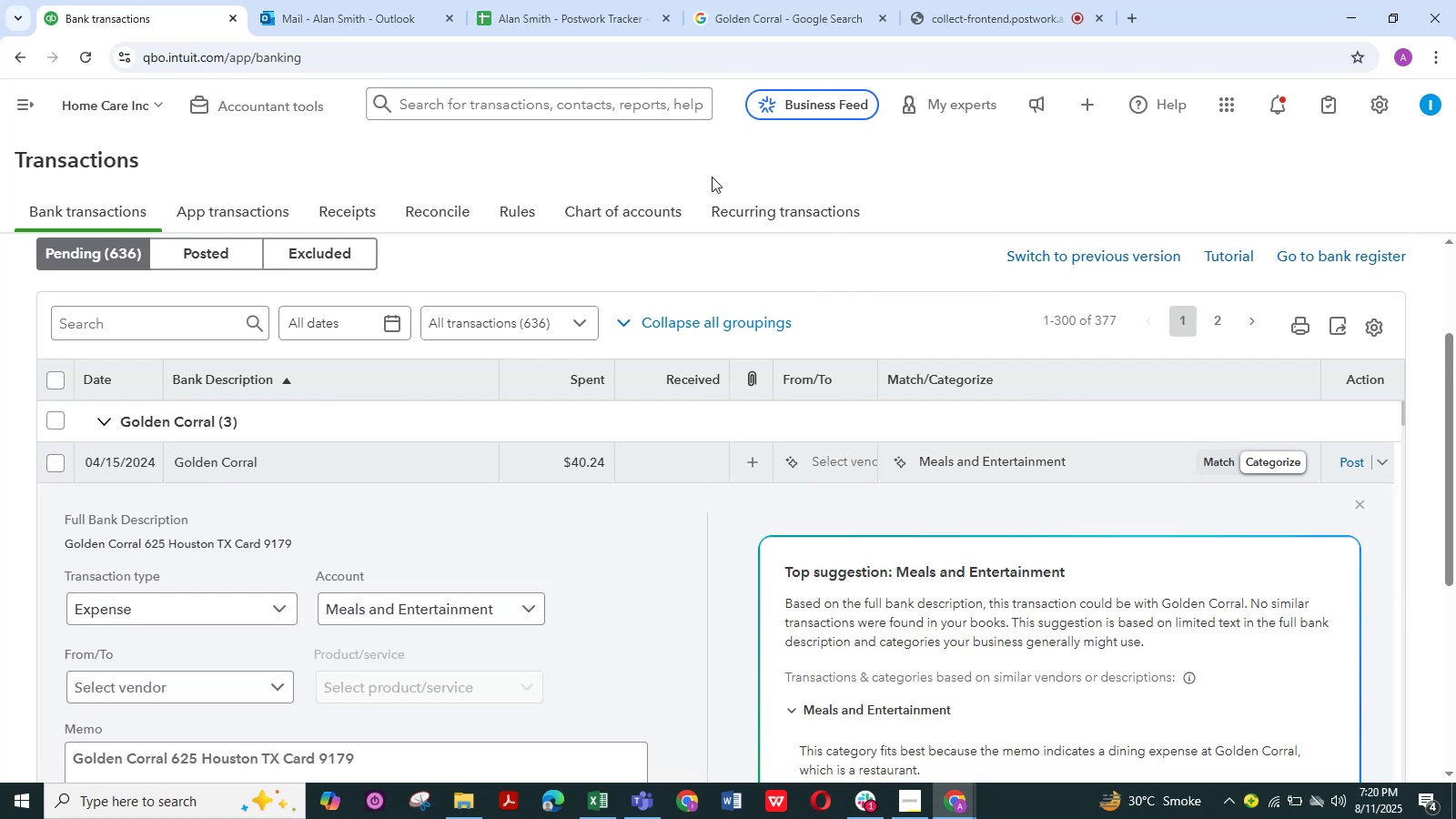 
left_click([797, 26])
 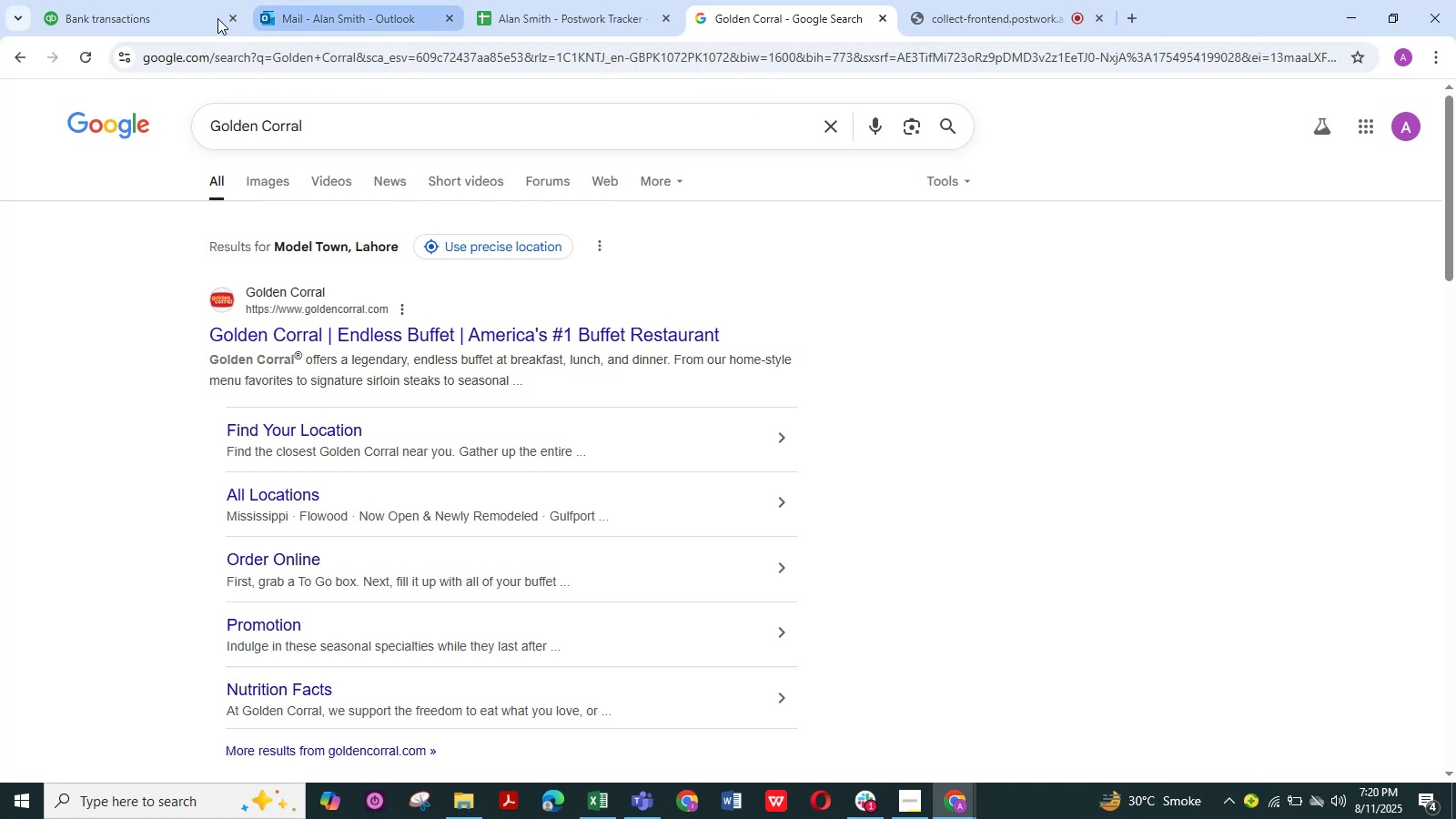 
left_click([130, 14])
 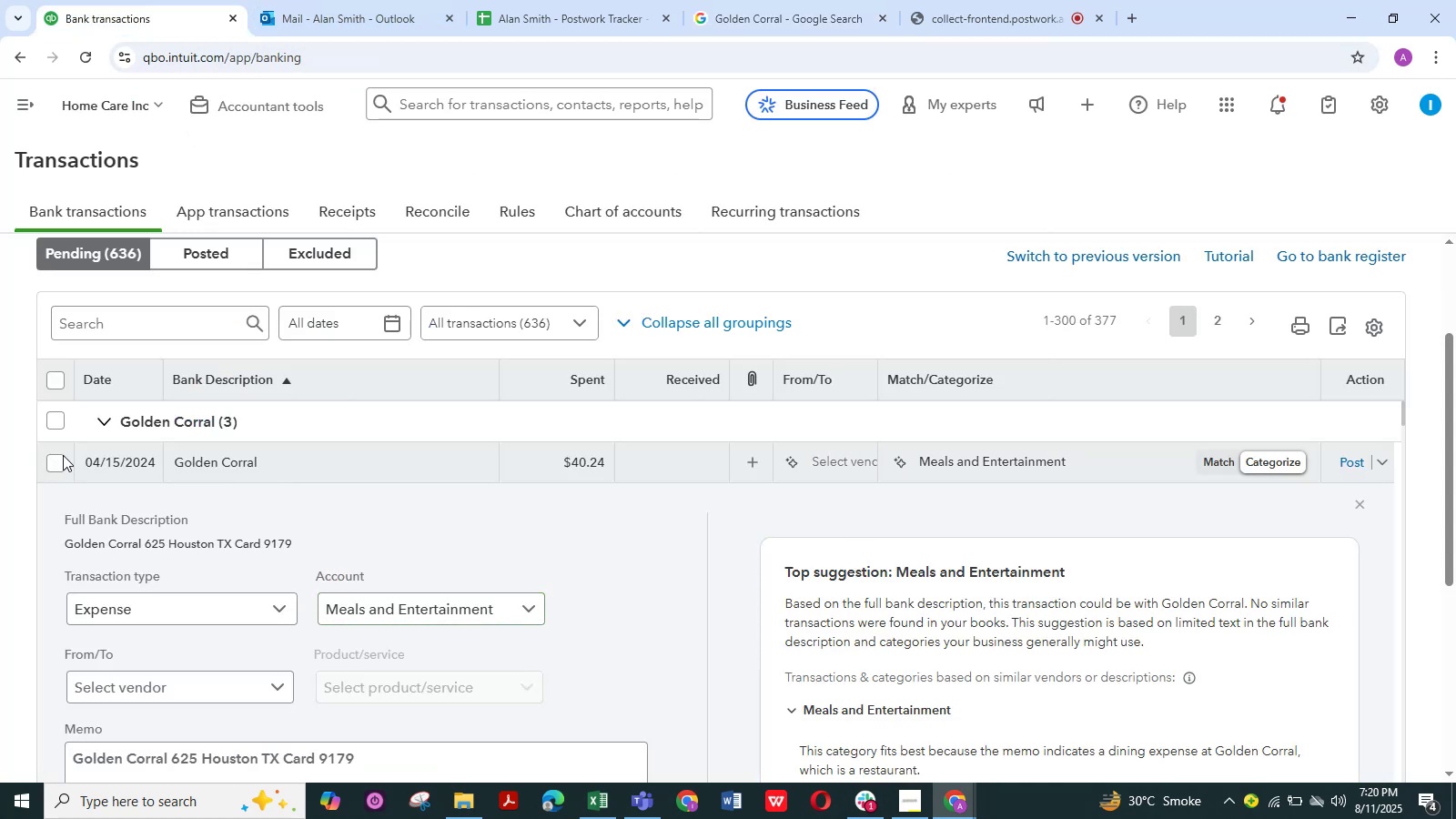 
left_click([52, 427])
 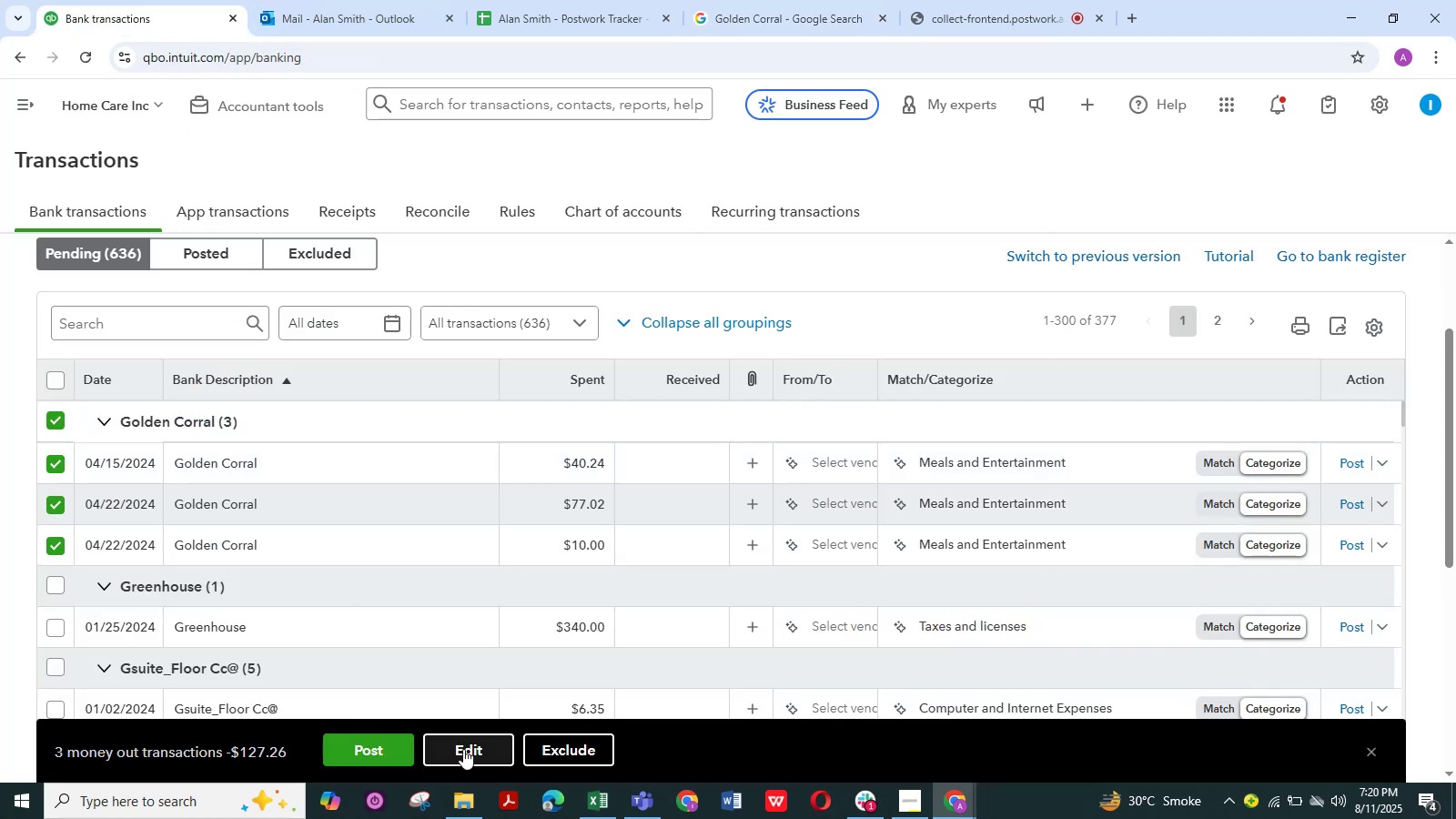 
left_click([478, 753])
 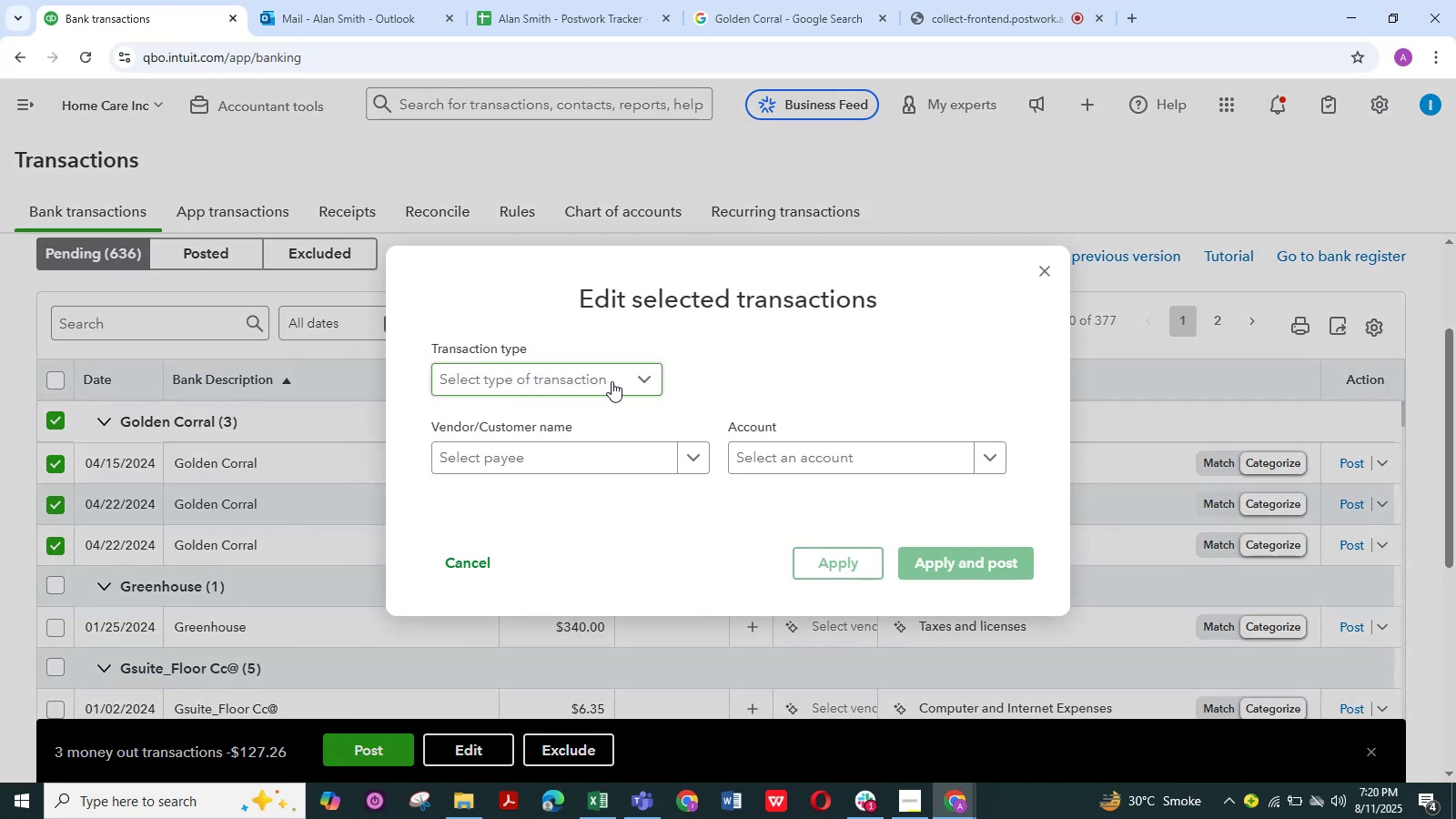 
left_click([642, 374])
 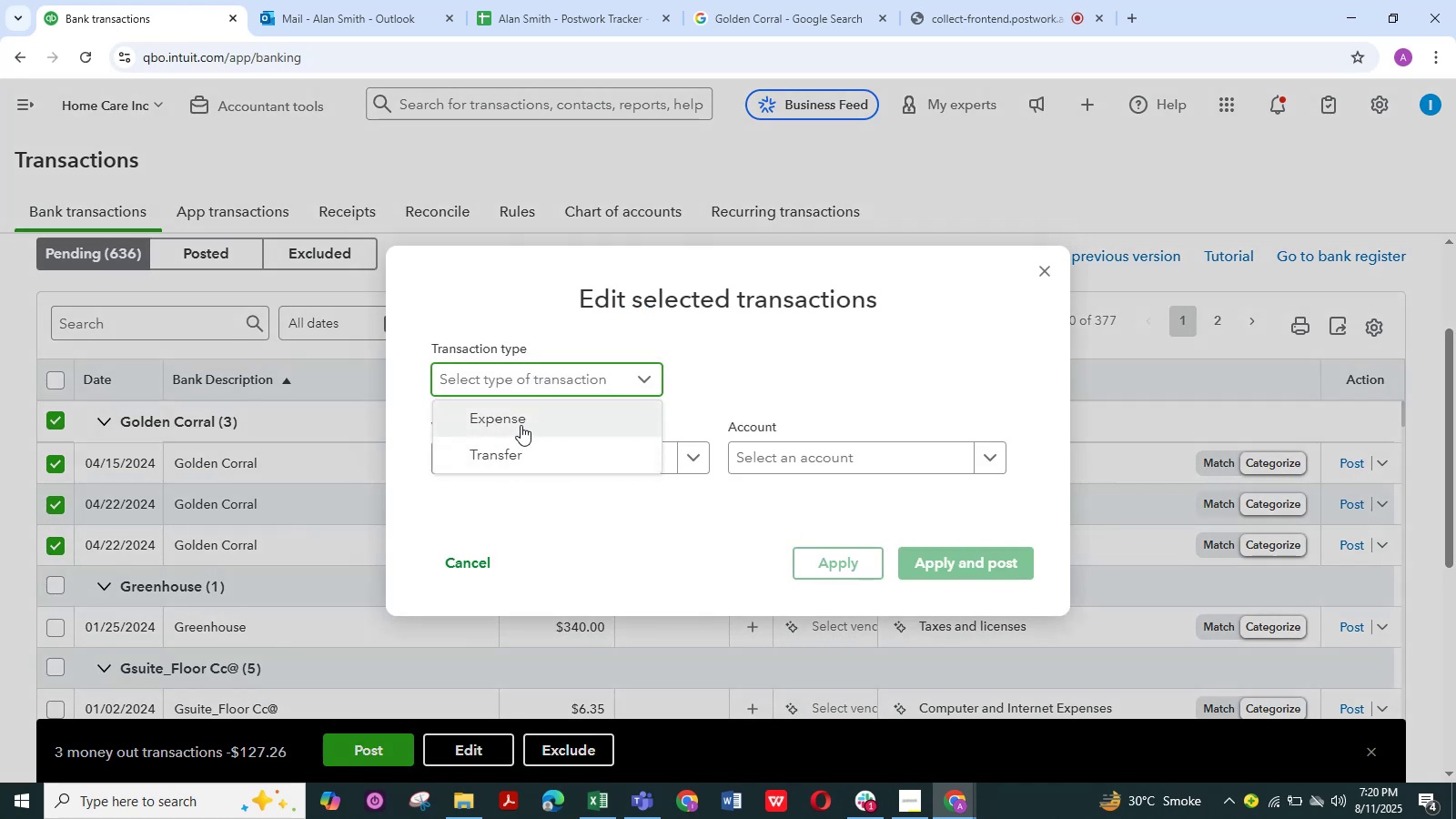 
left_click([521, 421])
 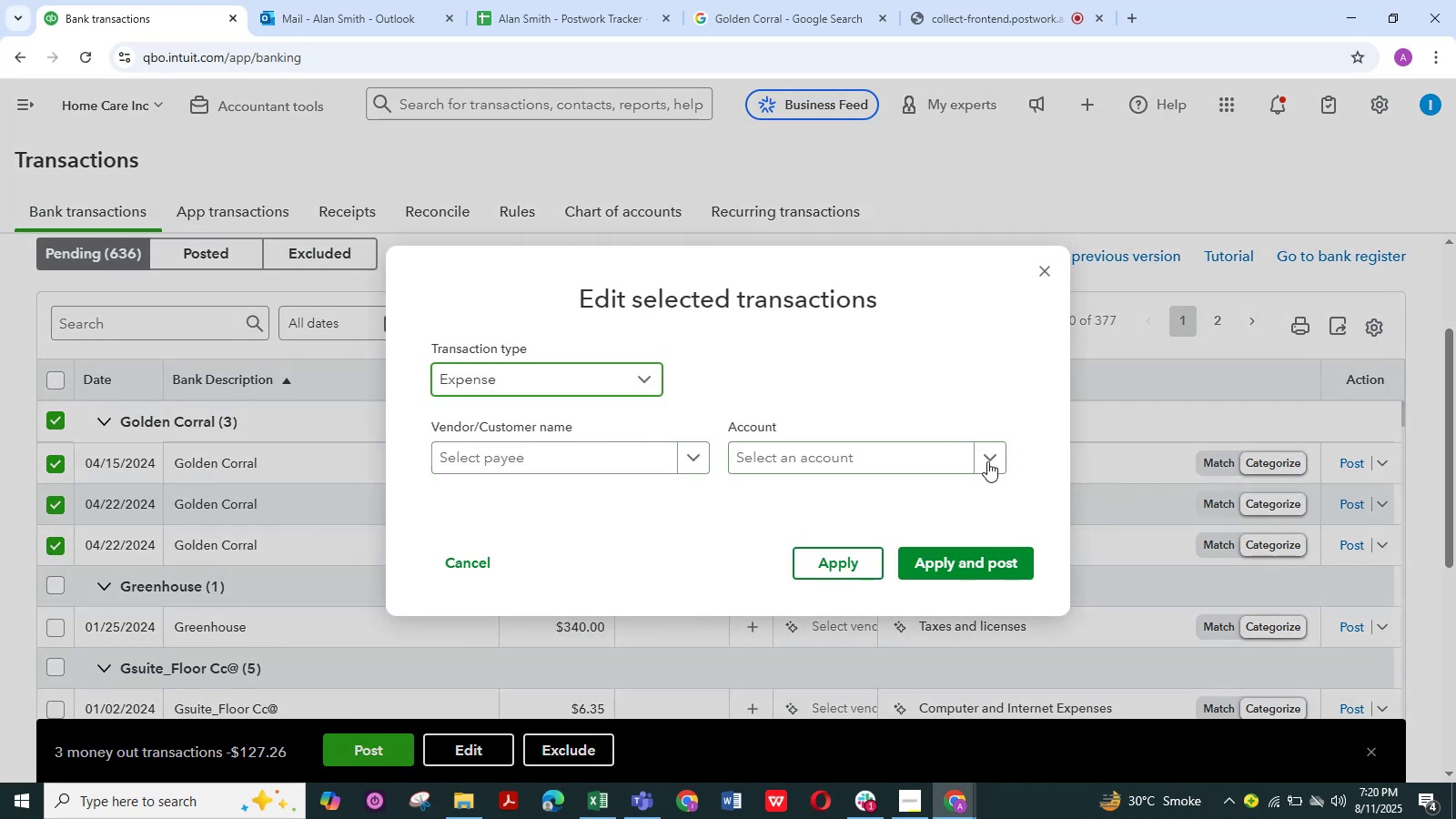 
left_click([987, 461])
 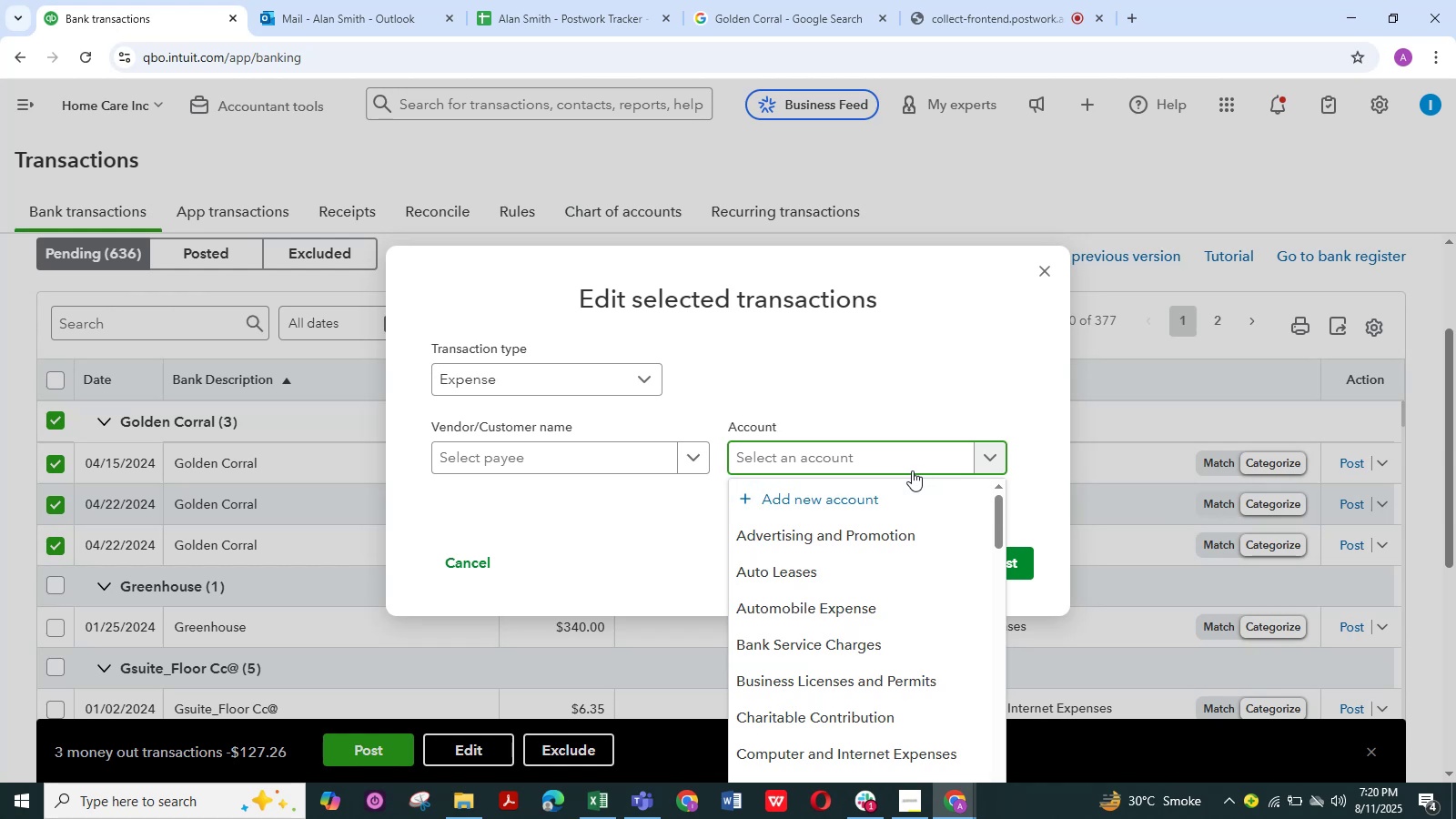 
wait(6.98)
 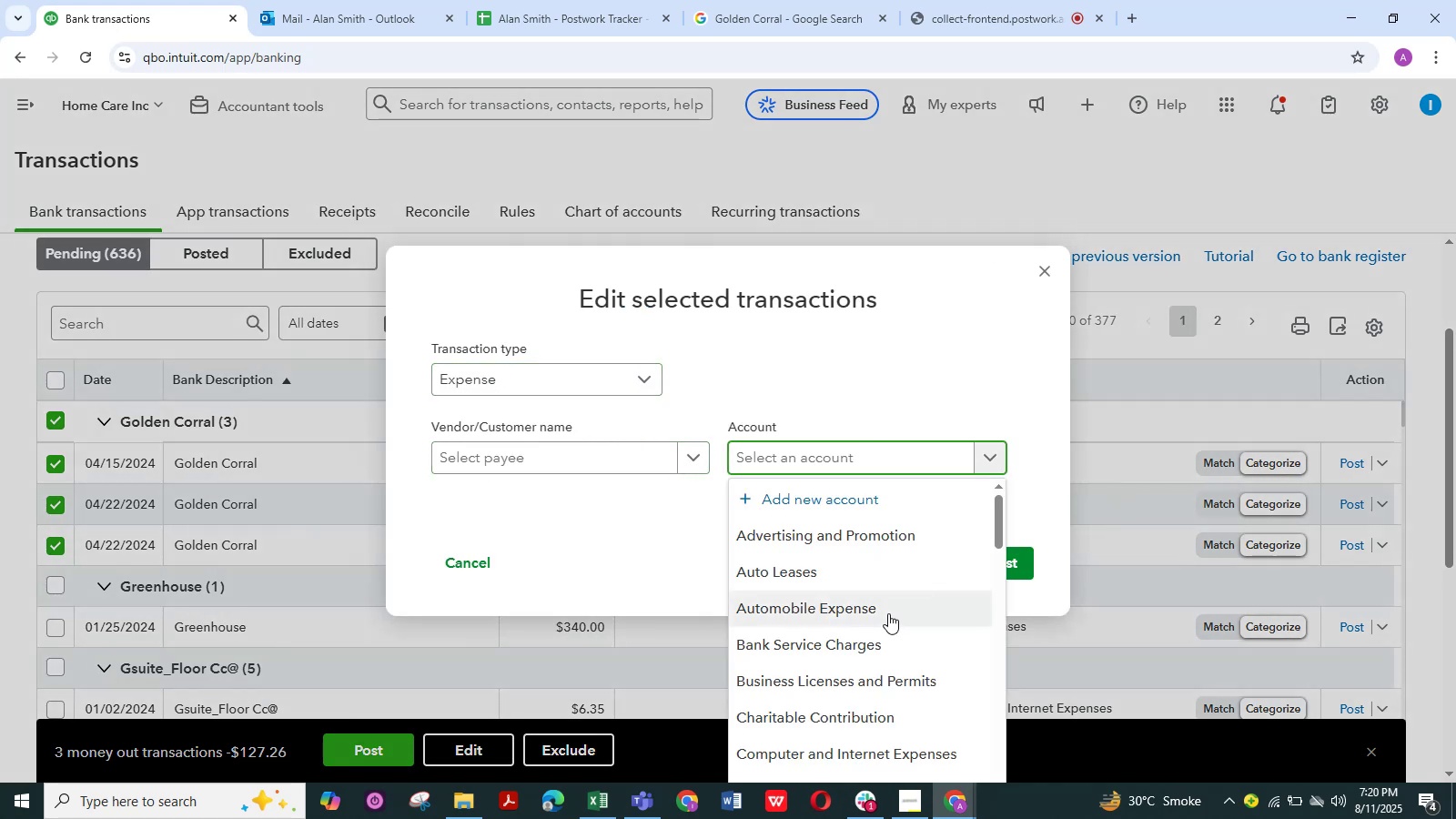 
scroll: coordinate [918, 698], scroll_direction: down, amount: 4.0
 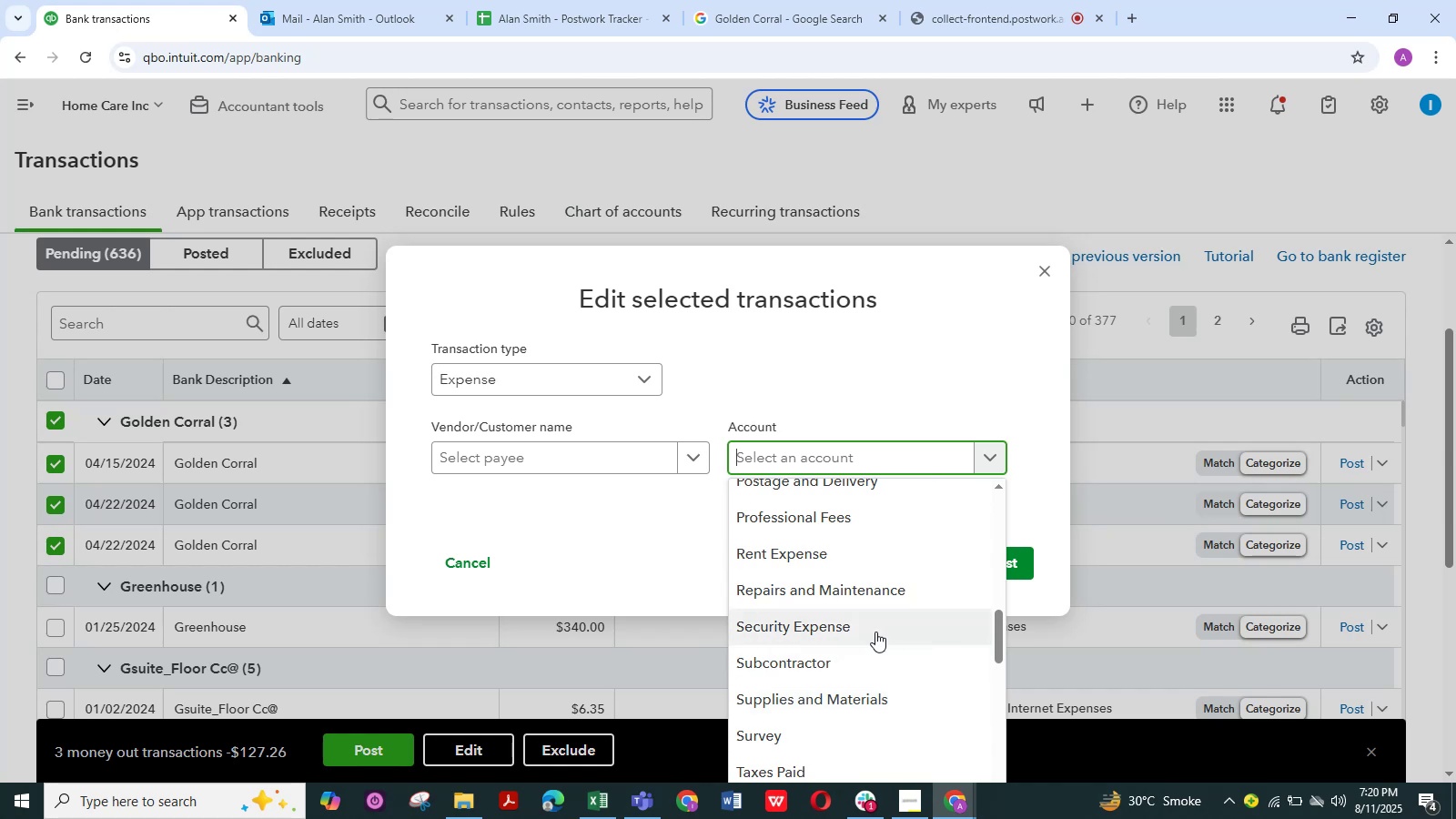 
wait(5.82)
 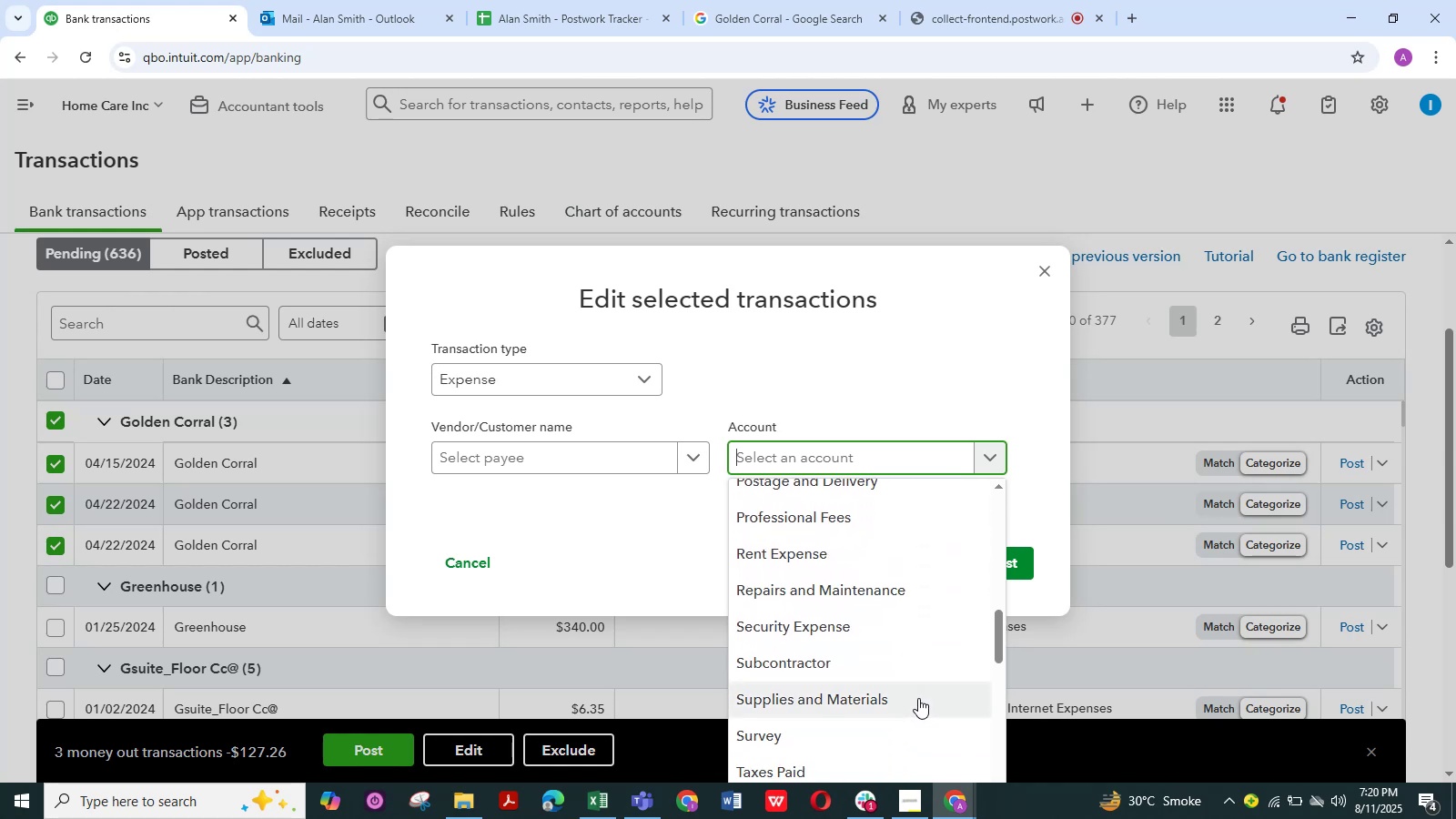 
scroll: coordinate [864, 639], scroll_direction: down, amount: 4.0
 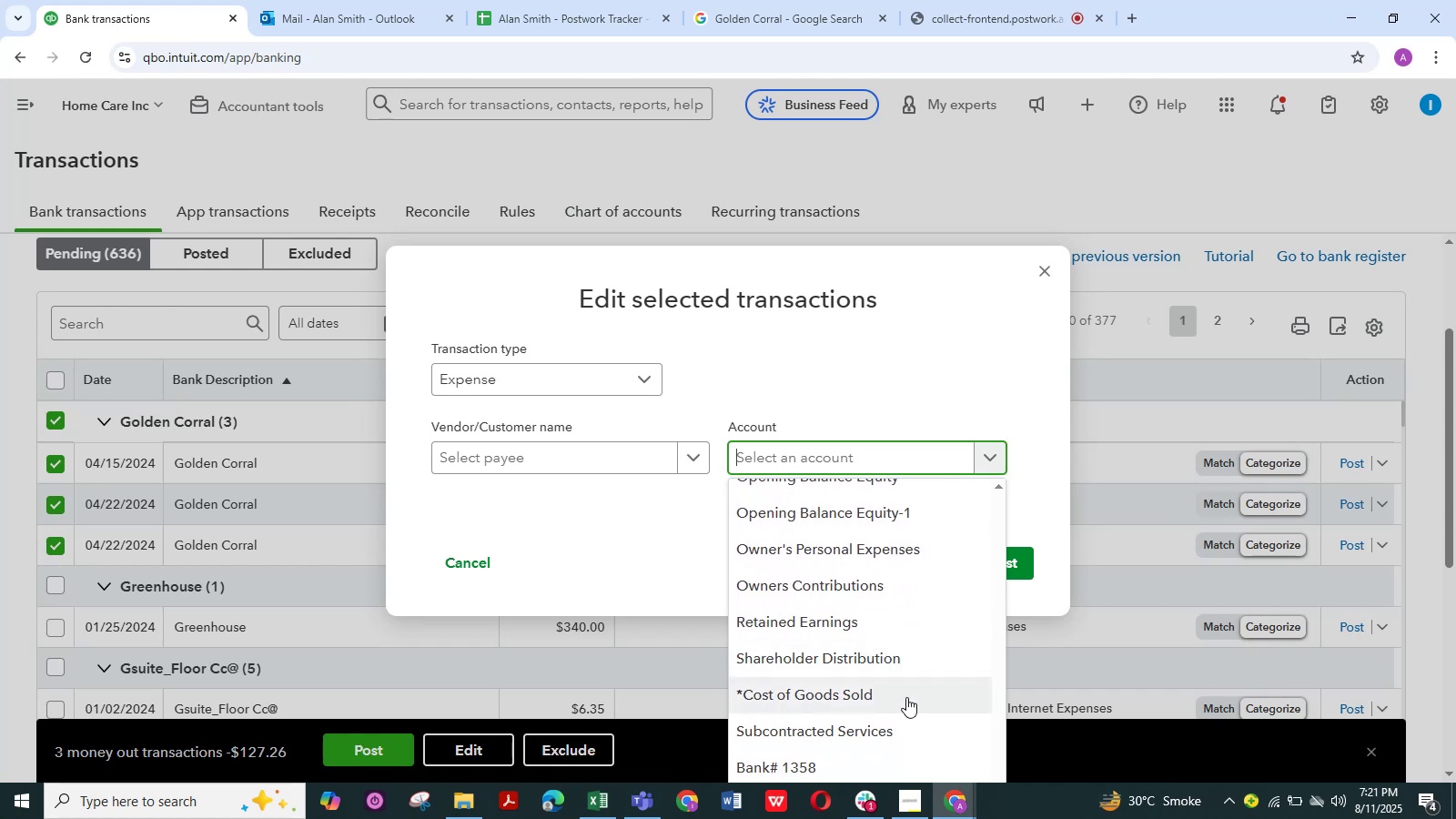 
scroll: coordinate [911, 701], scroll_direction: up, amount: 8.0
 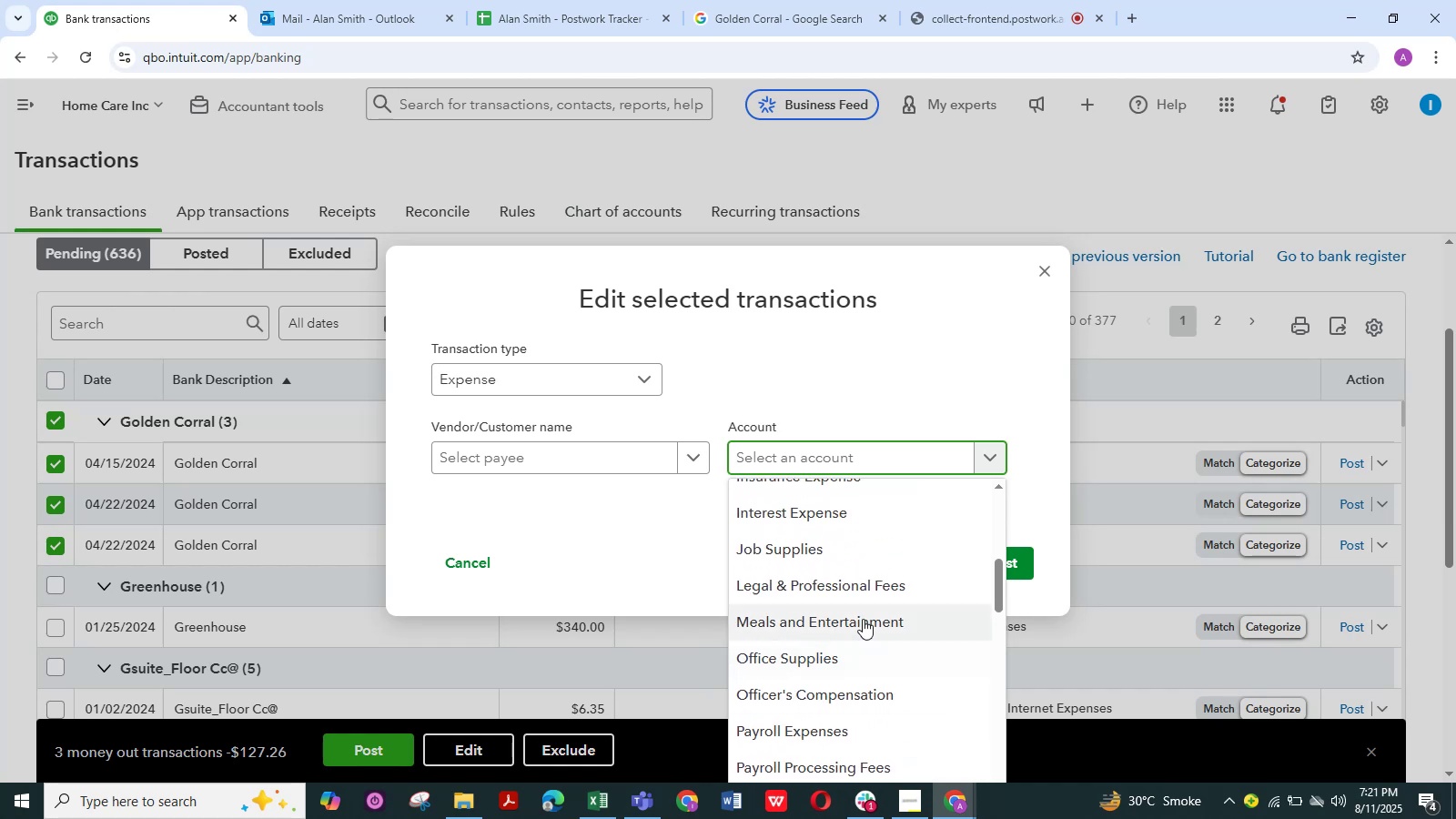 
left_click([864, 619])
 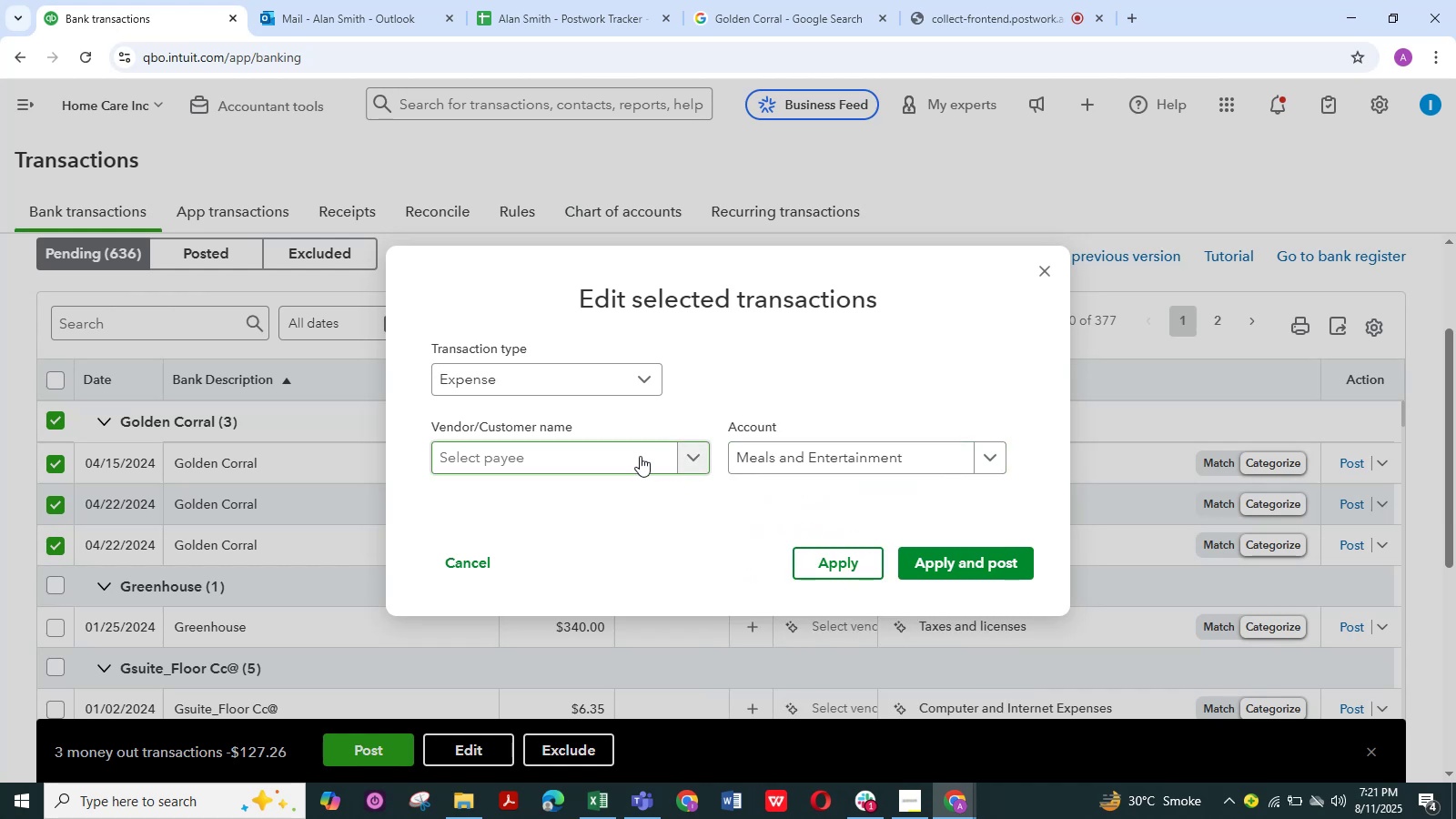 
left_click([640, 456])
 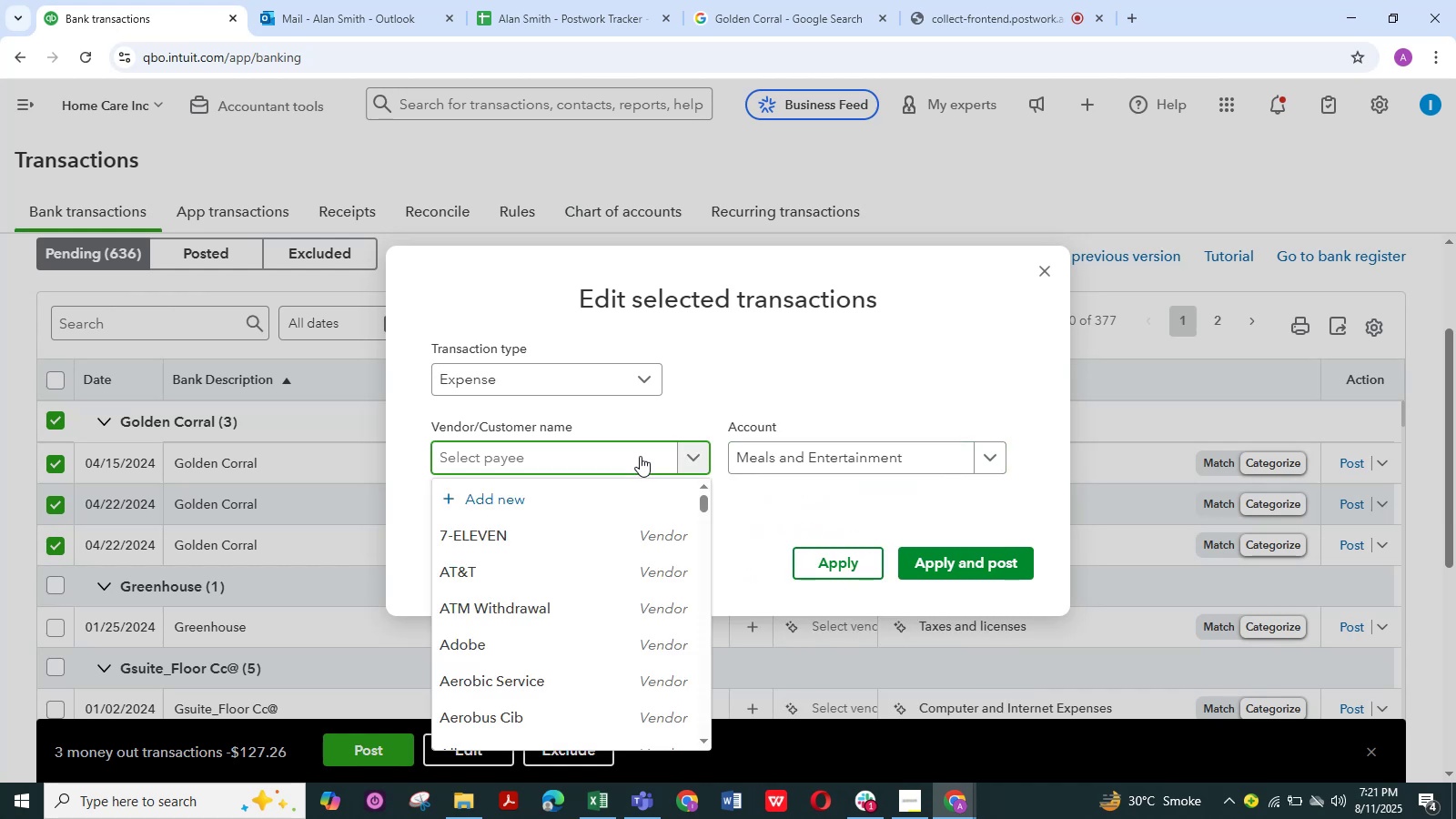 
key(Control+V)
 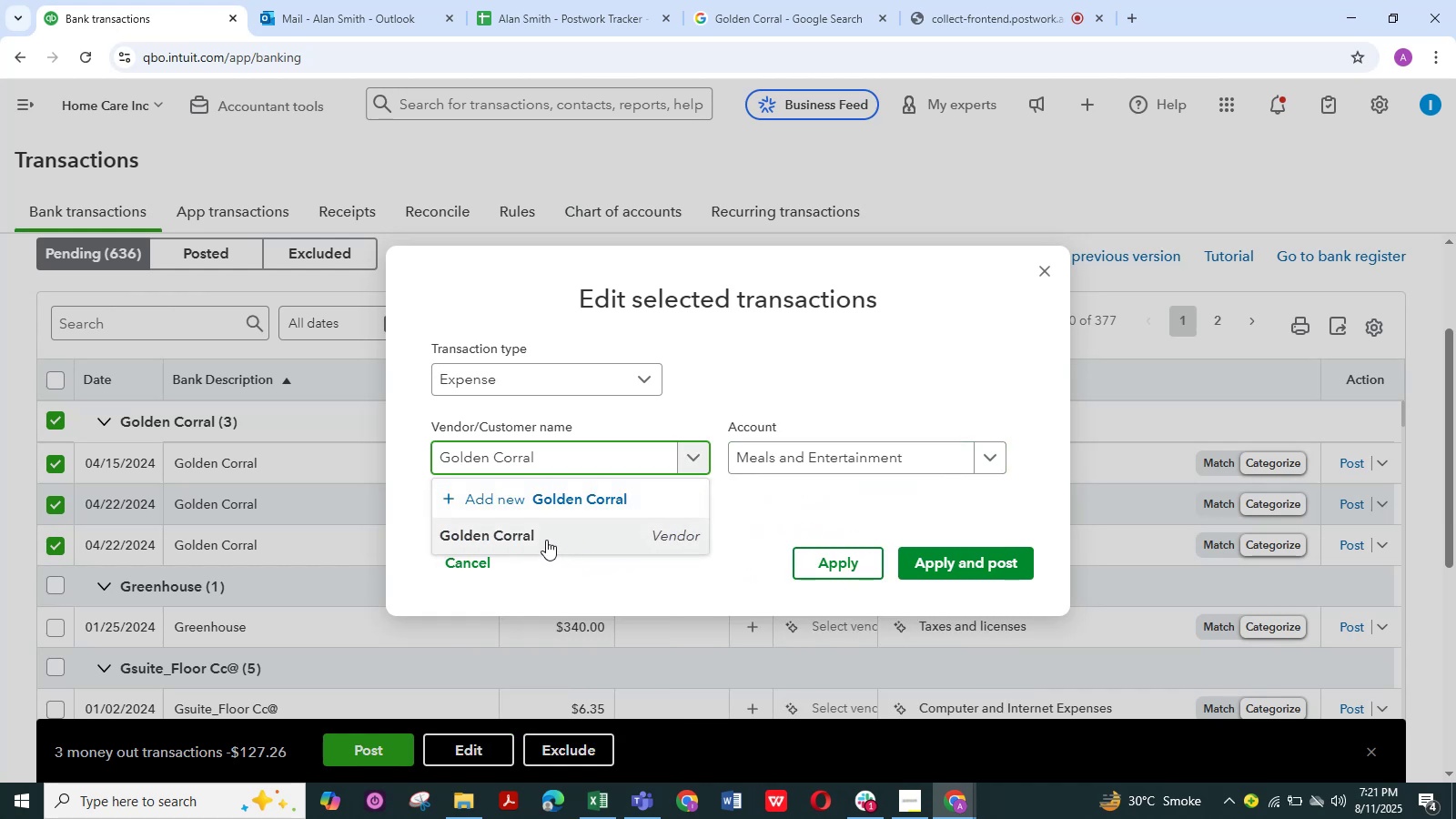 
left_click([543, 538])
 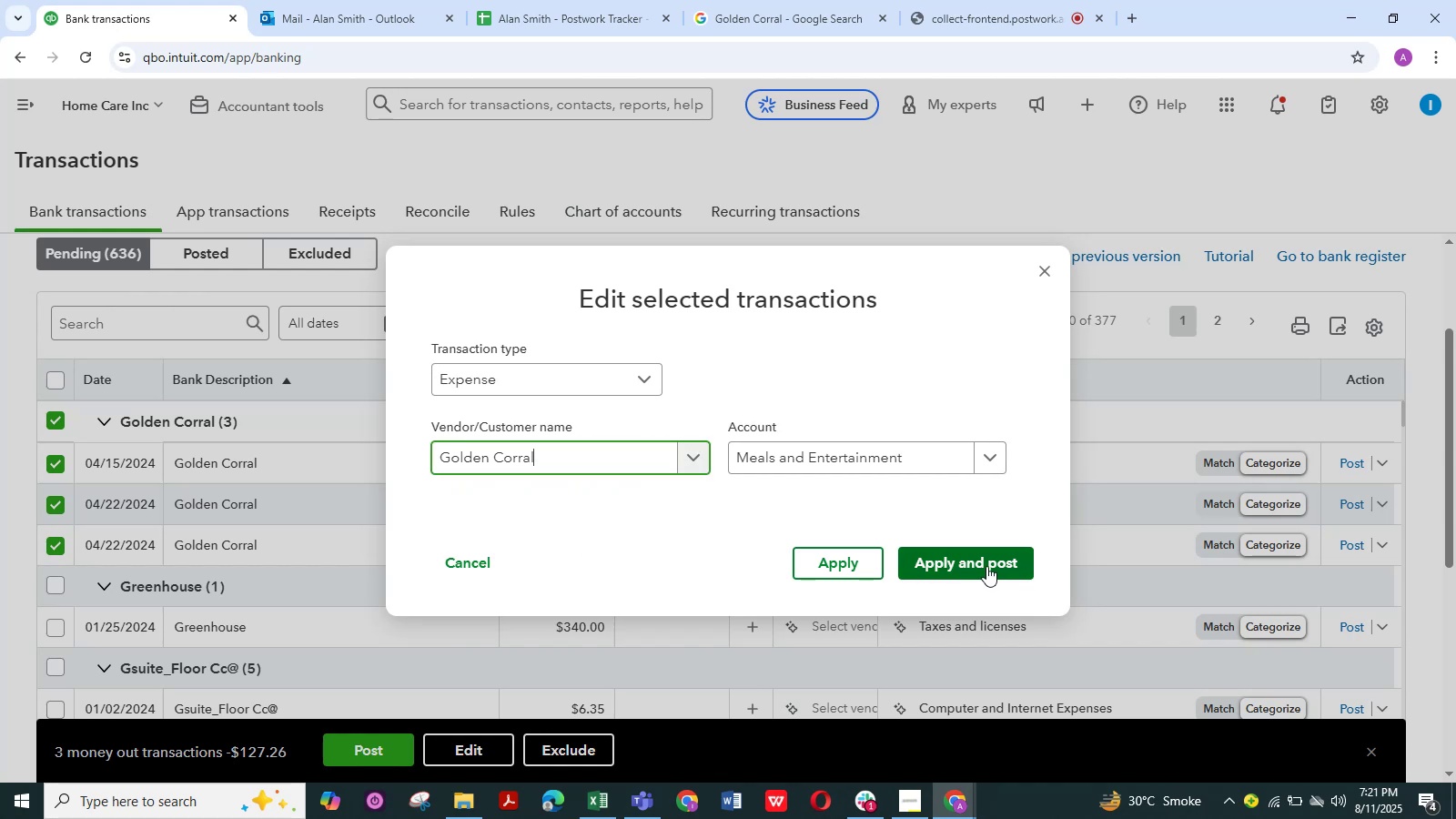 
left_click([986, 566])
 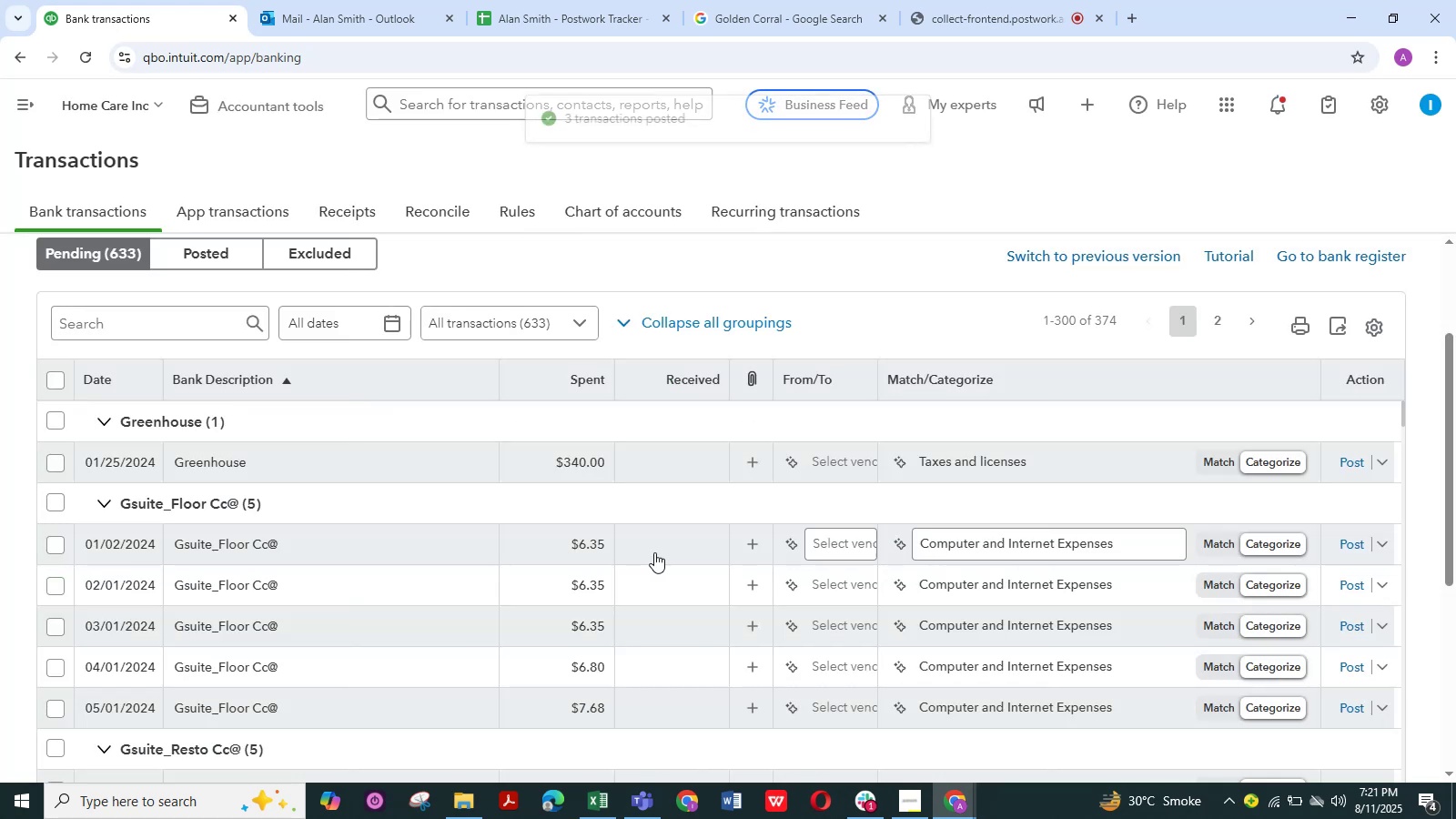 
scroll: coordinate [435, 537], scroll_direction: up, amount: 1.0
 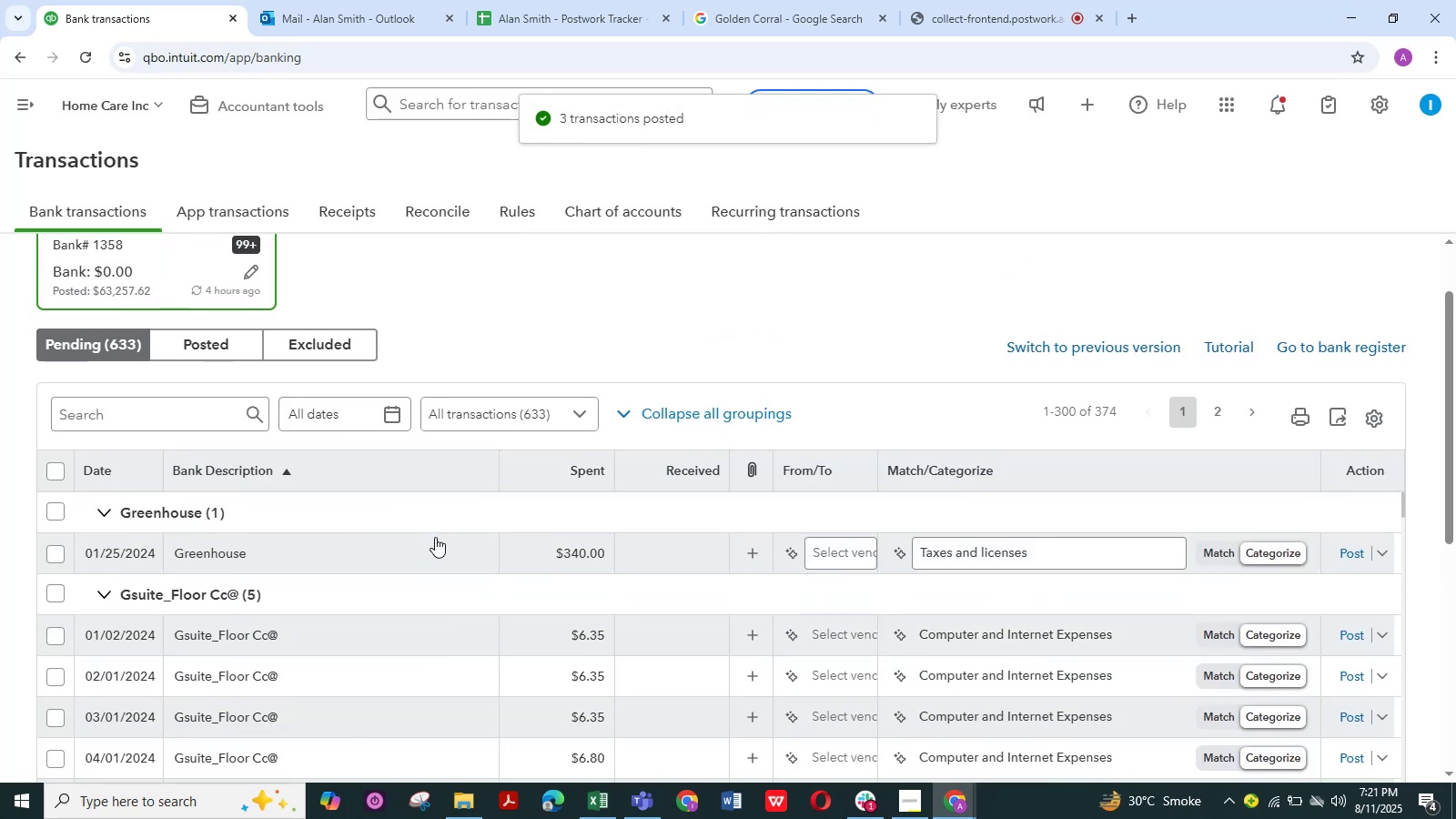 
scroll: coordinate [435, 537], scroll_direction: down, amount: 1.0
 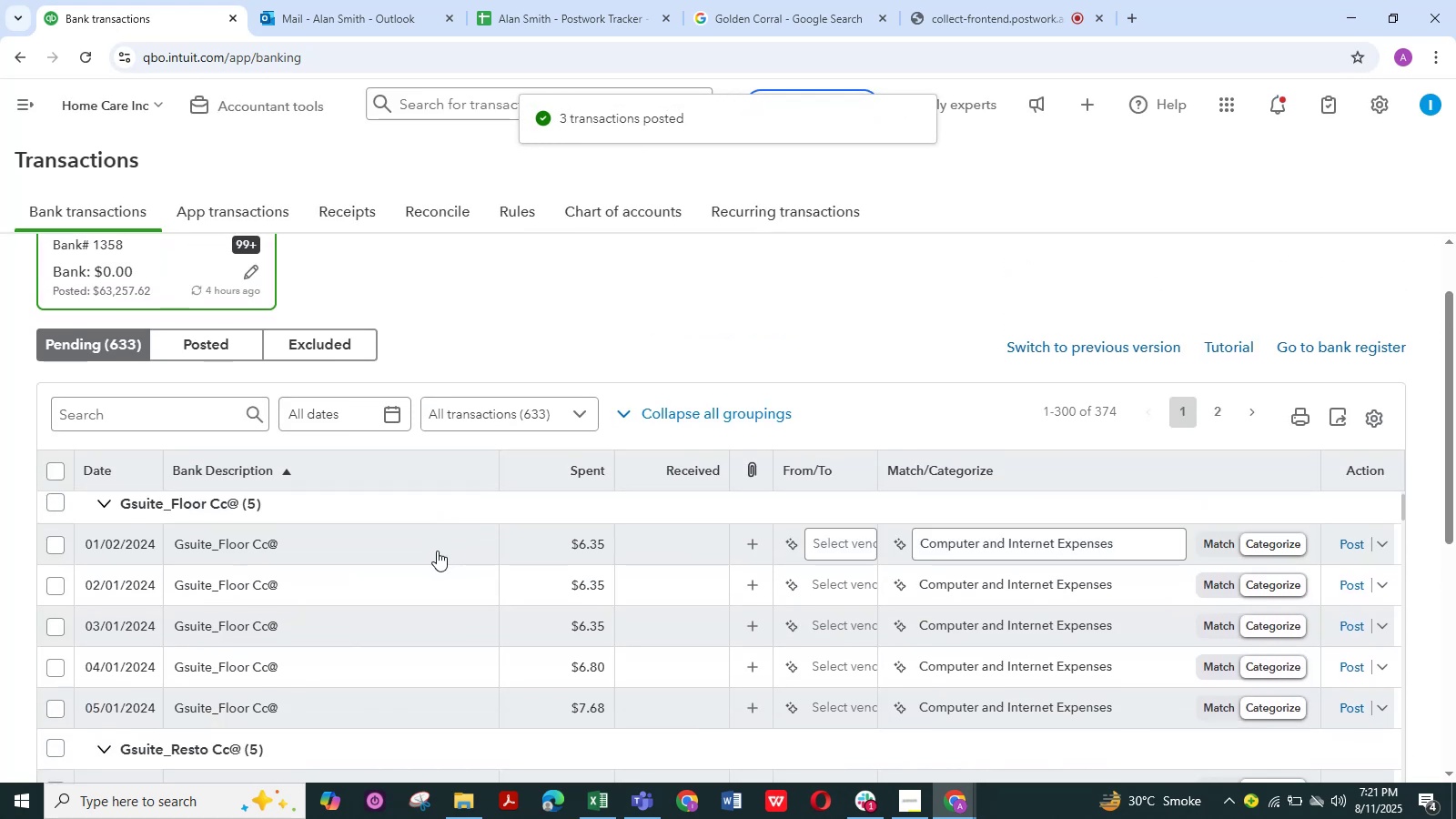 
scroll: coordinate [437, 551], scroll_direction: up, amount: 1.0
 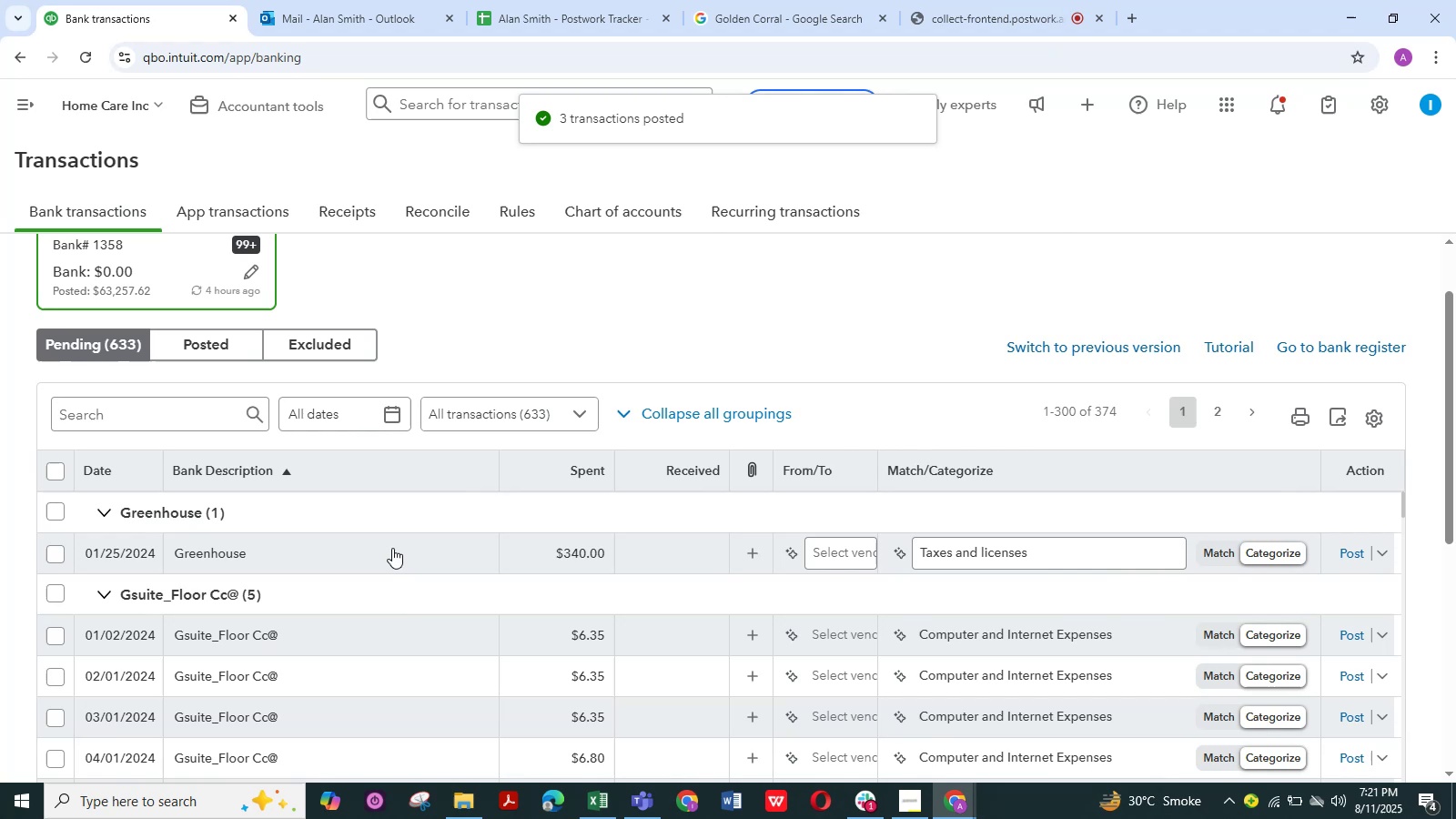 
left_click([392, 548])
 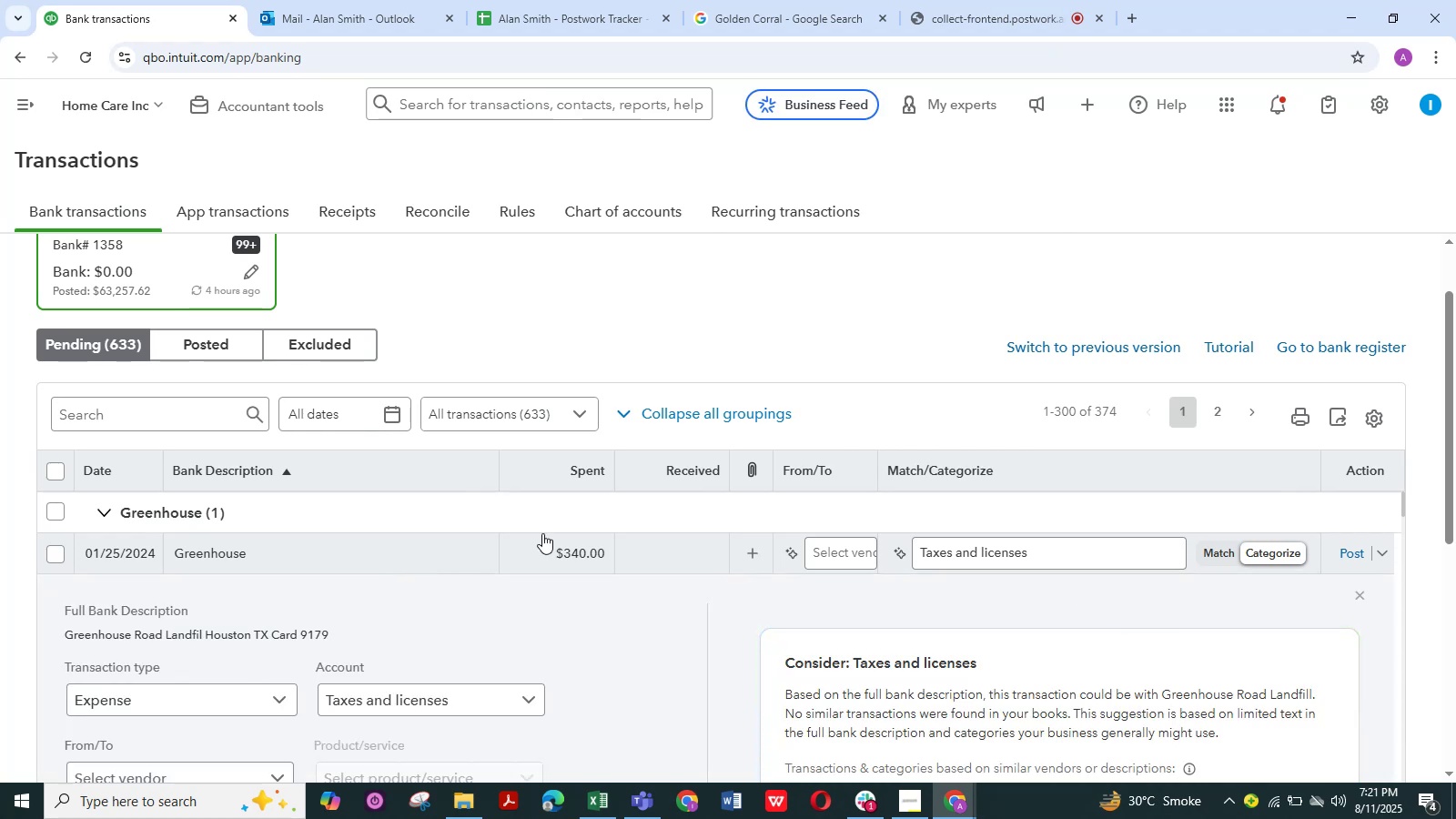 
wait(10.3)
 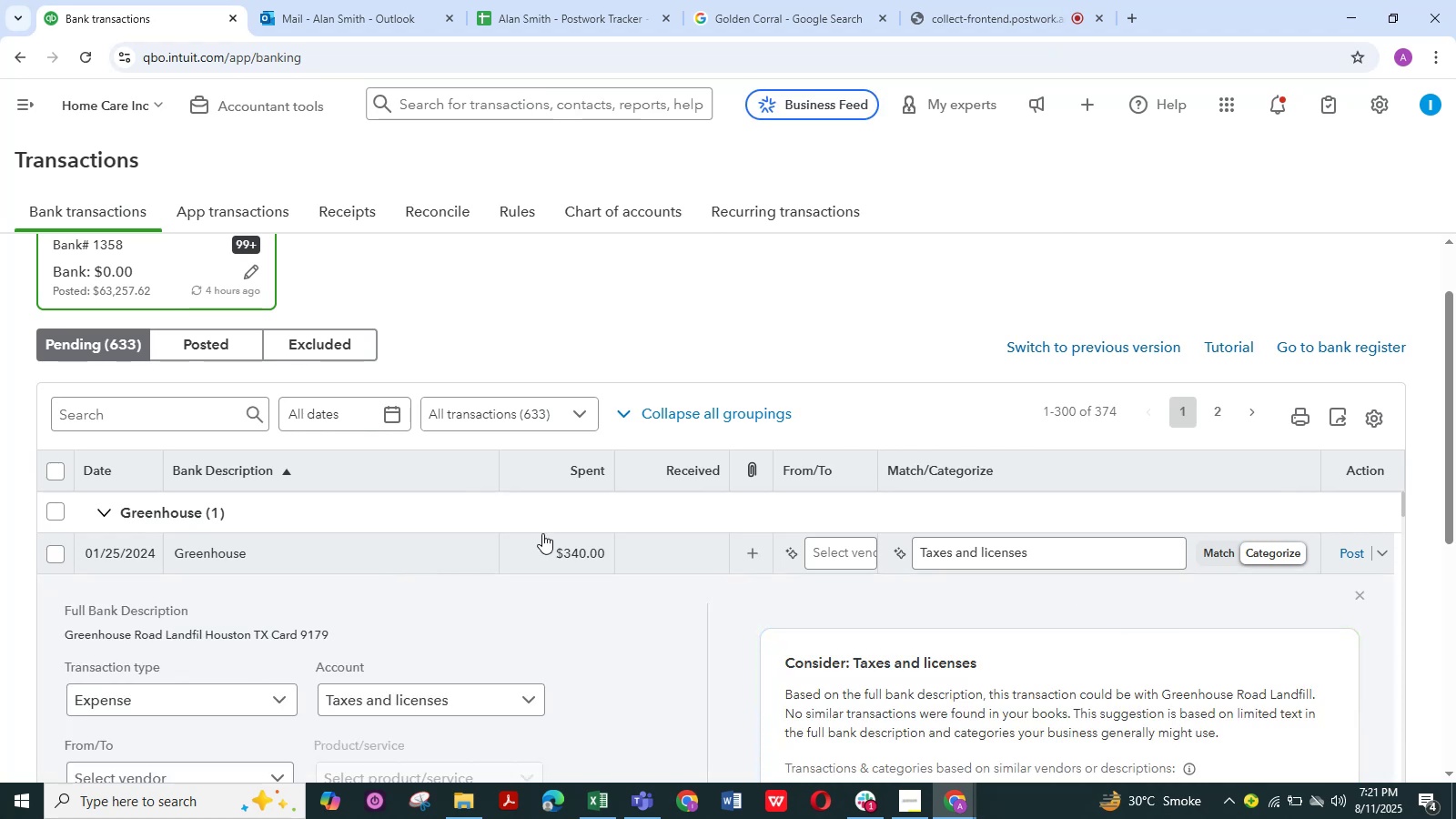 
left_click([313, 558])
 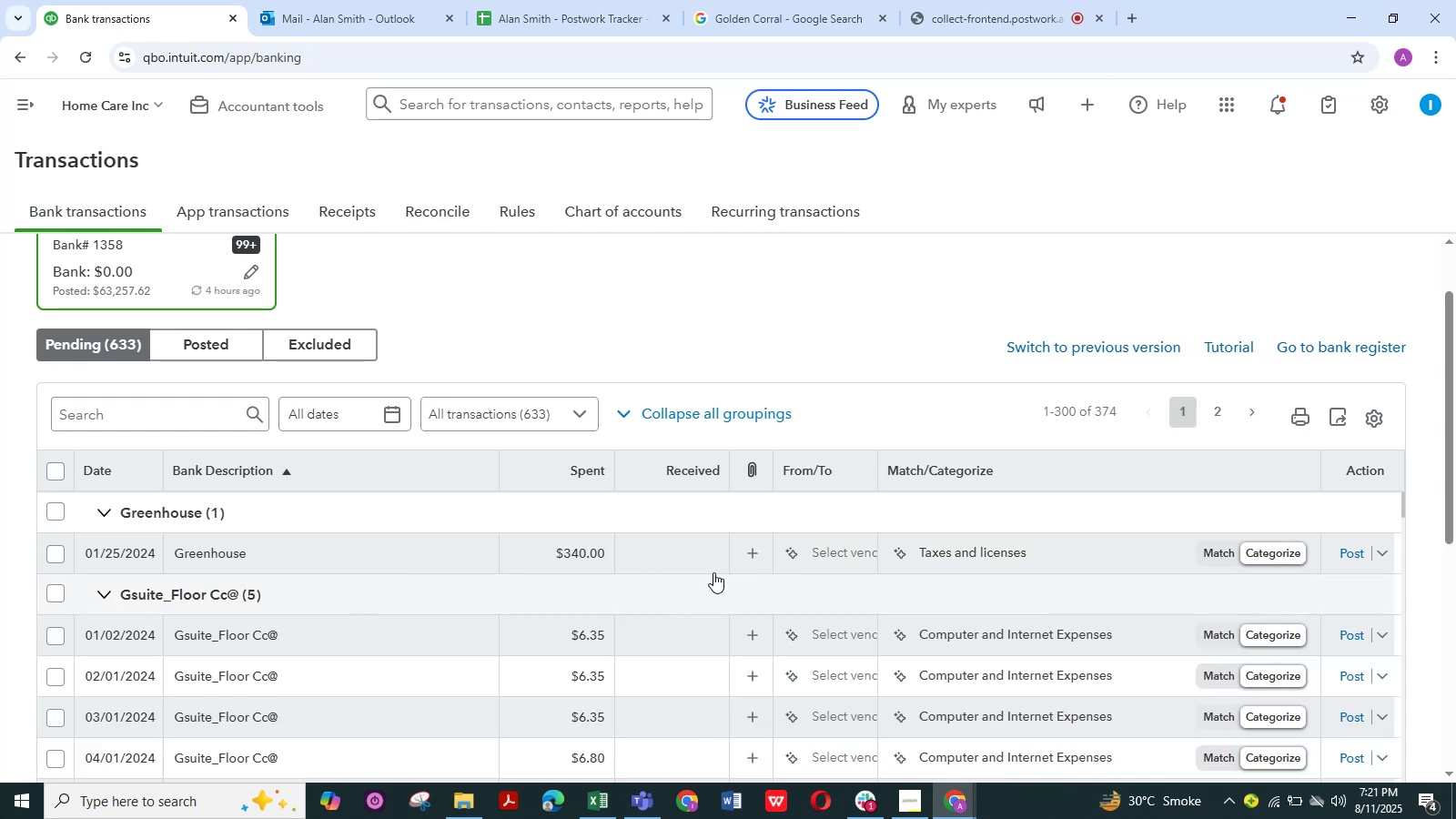 
left_click([419, 546])
 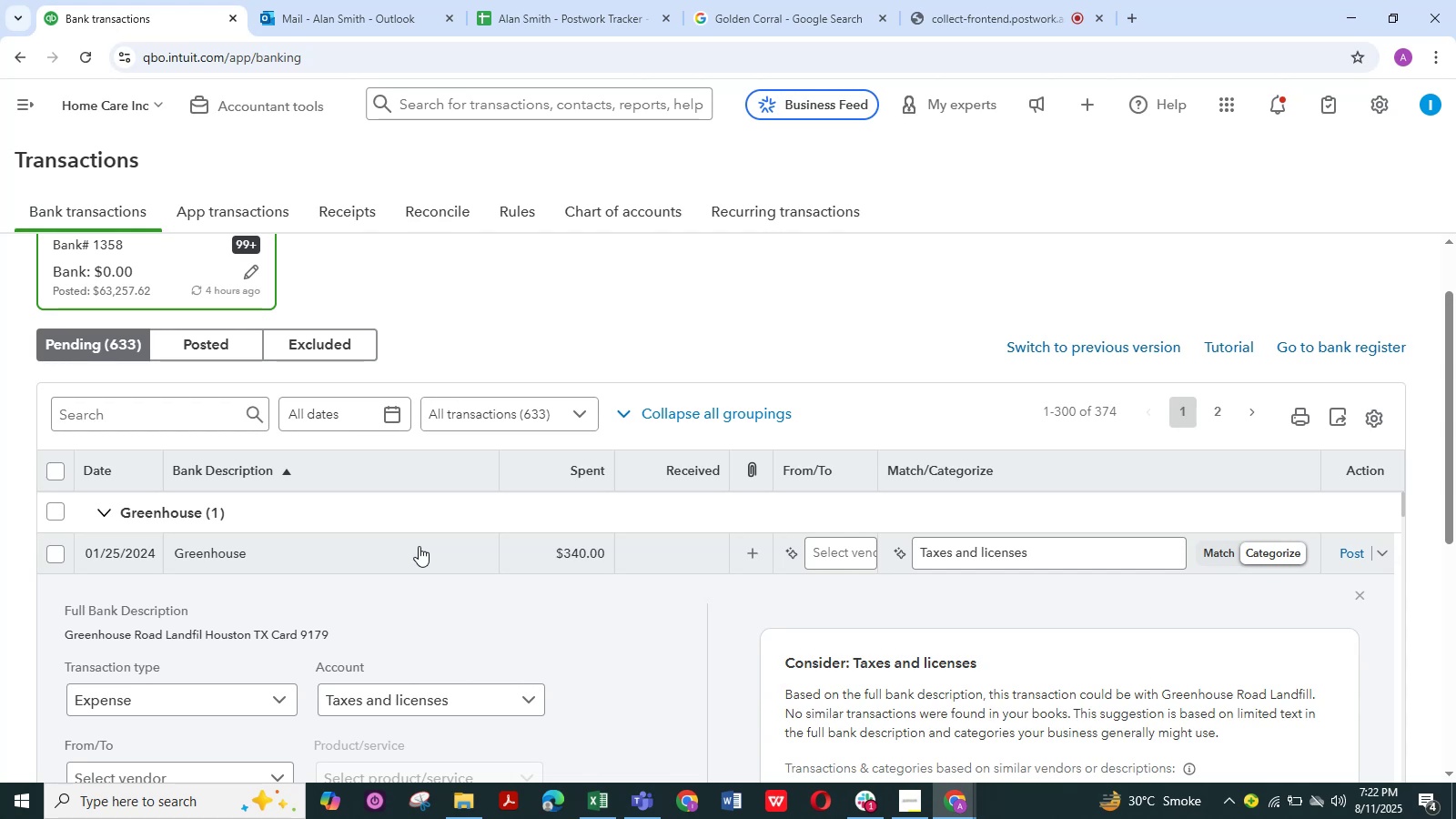 
wait(18.89)
 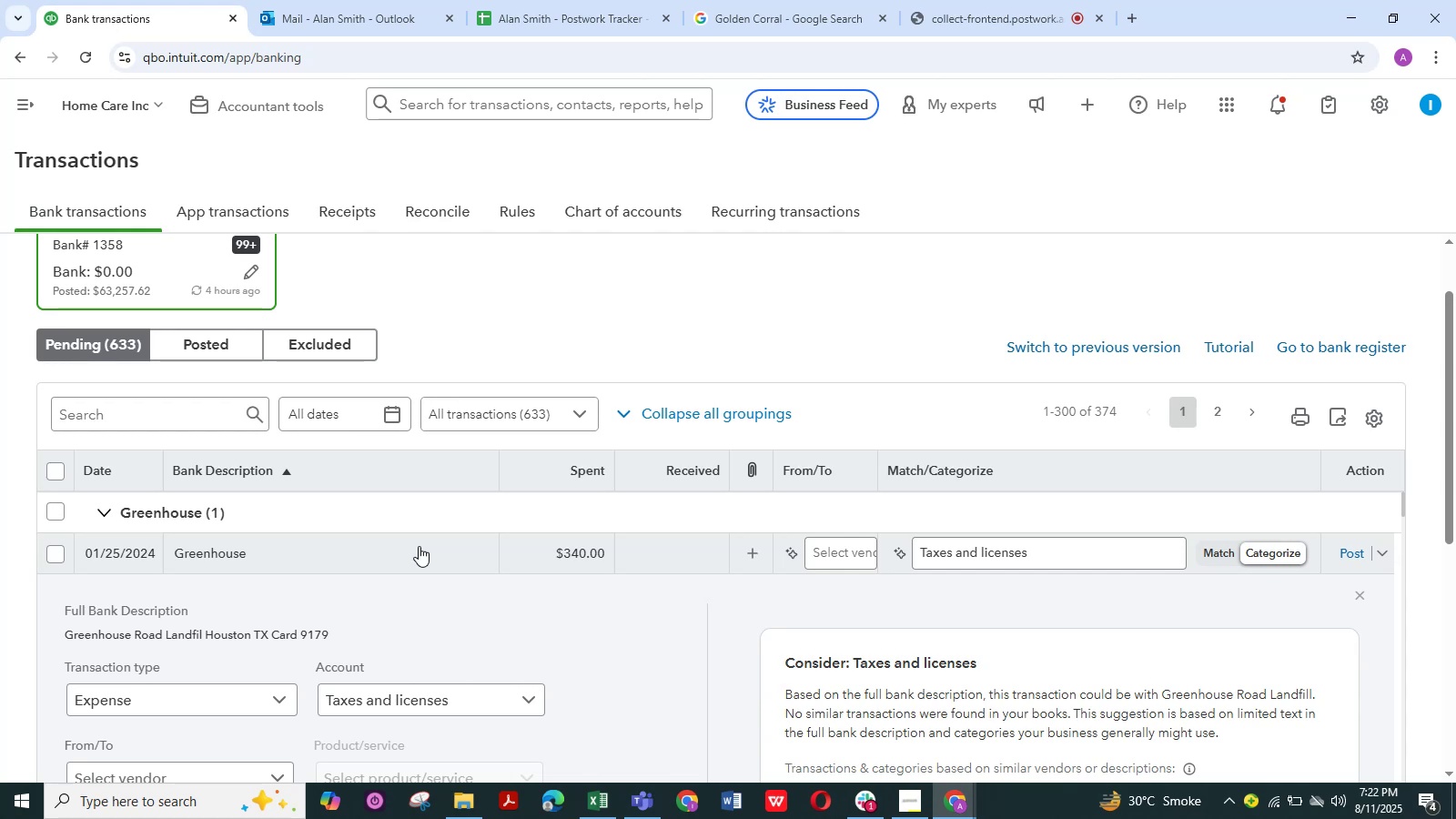 
left_click([413, 547])
 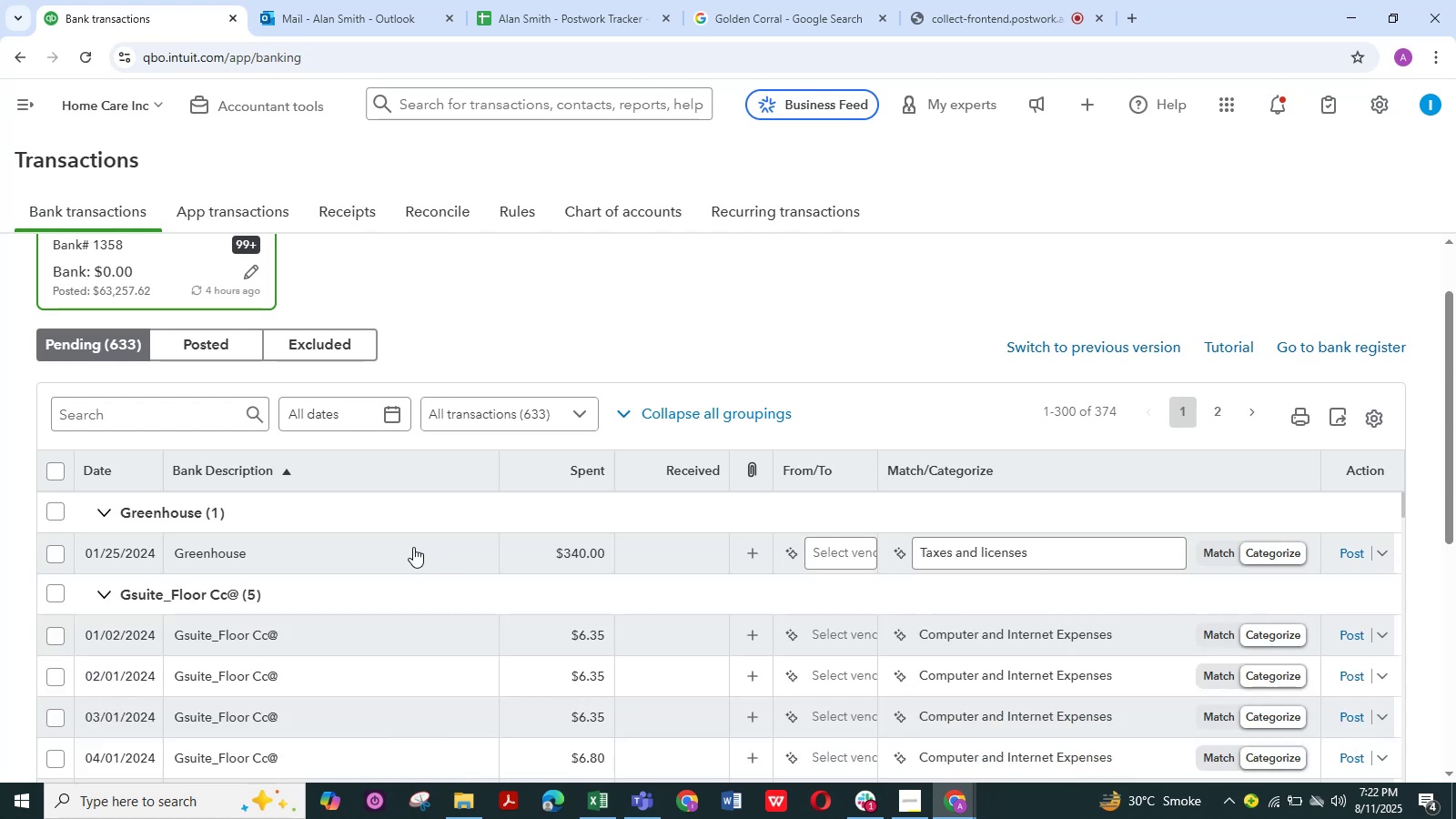 
left_click([413, 547])
 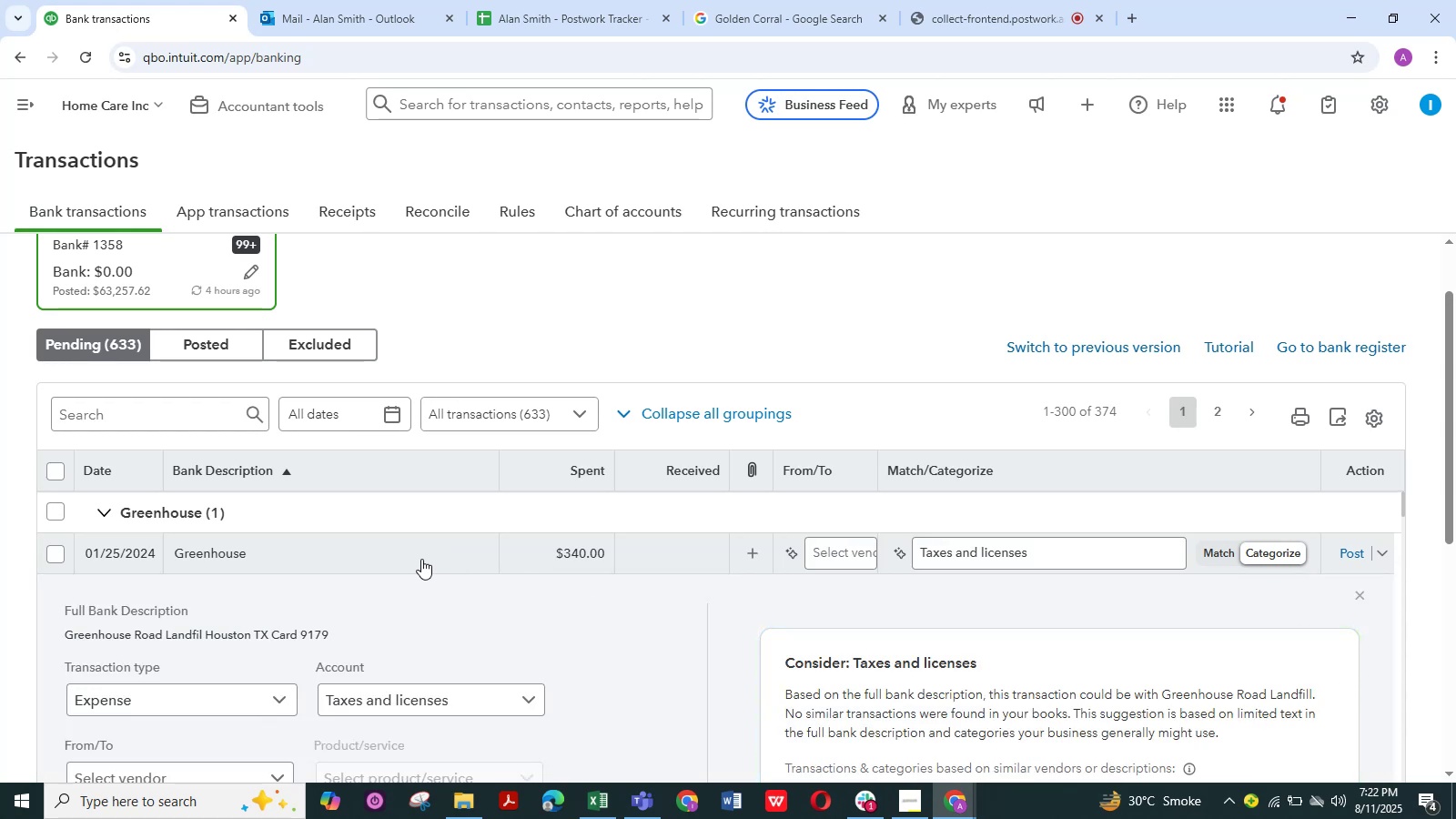 
left_click([415, 559])
 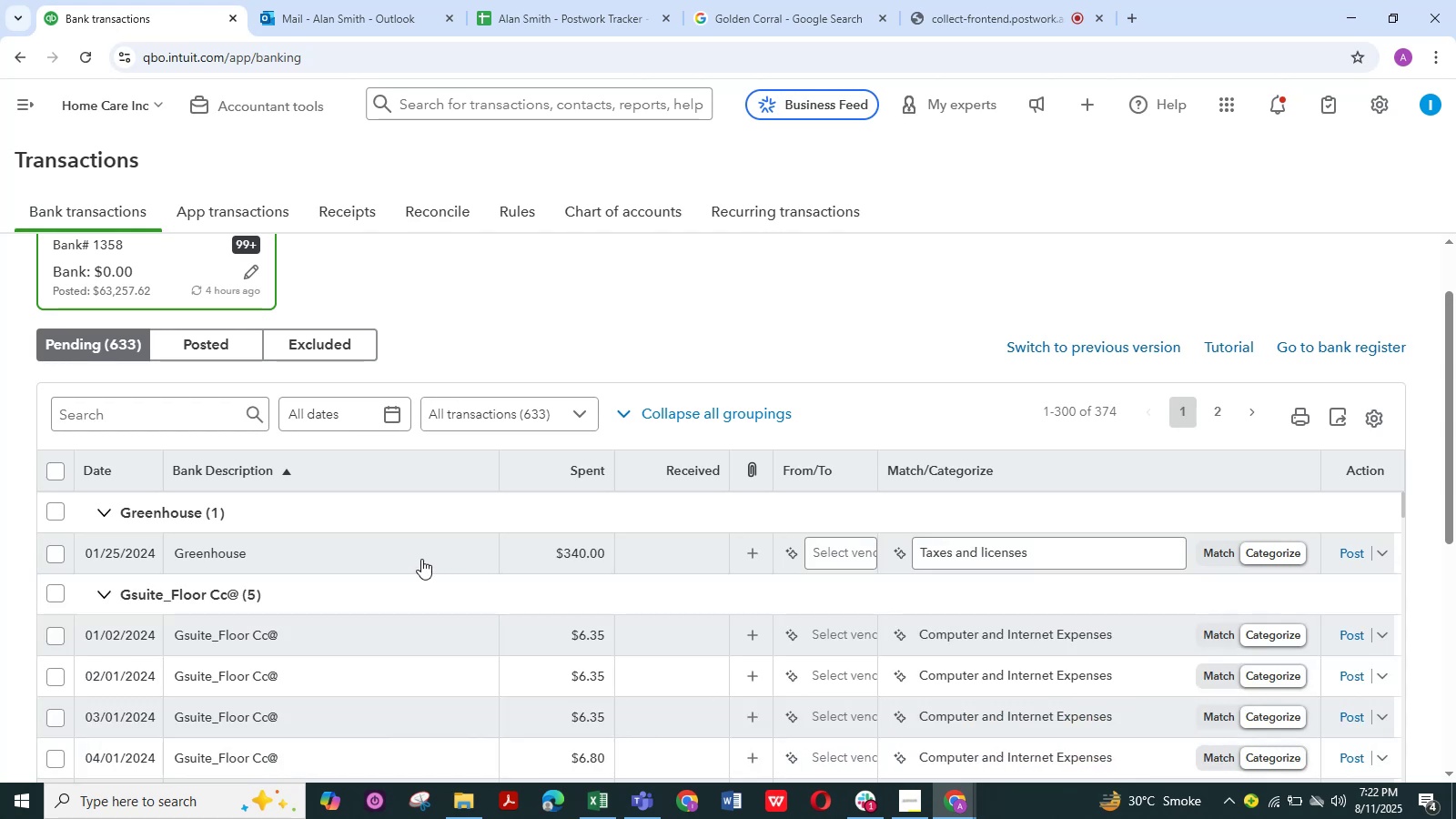 
left_click([418, 553])
 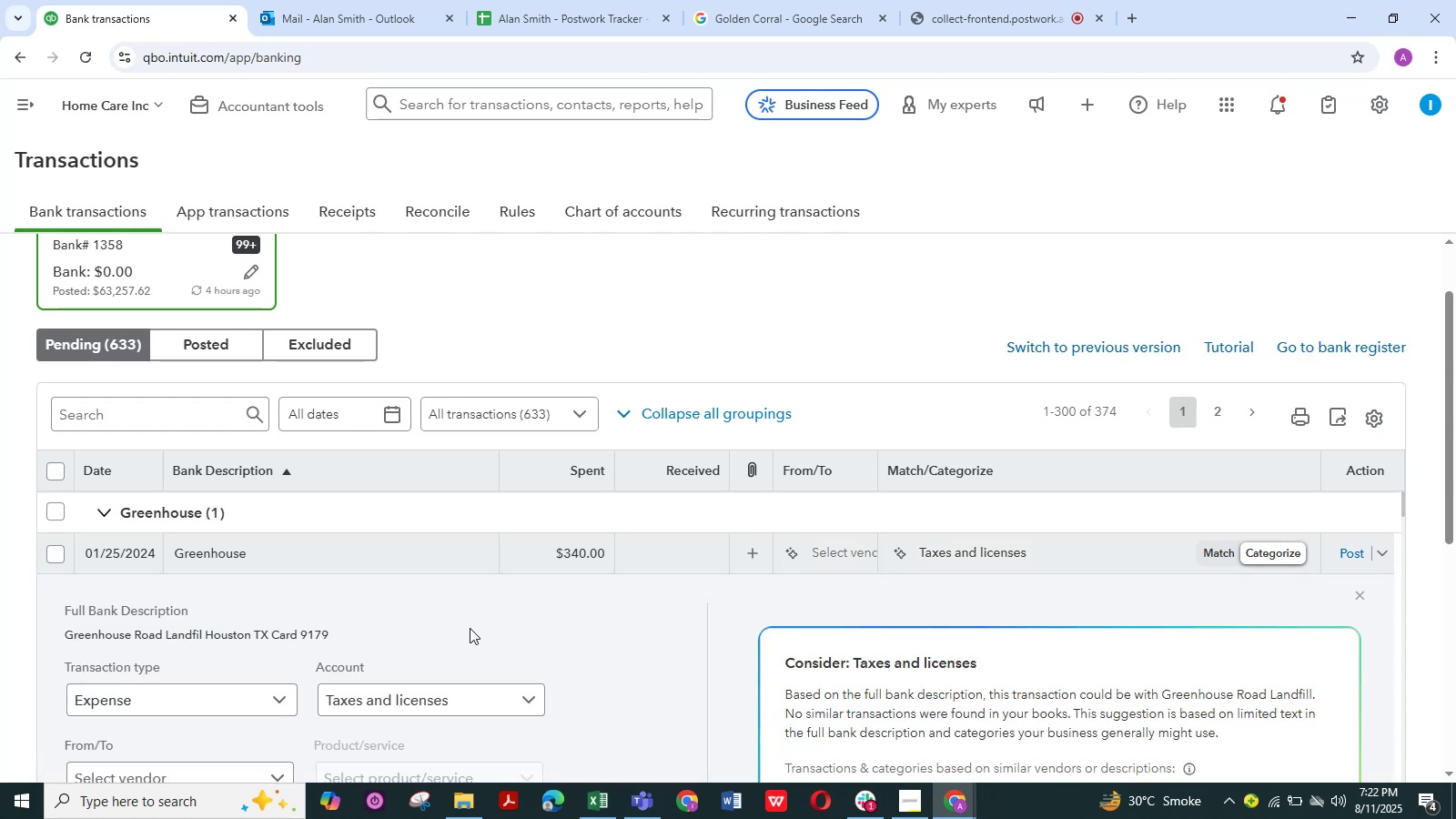 
scroll: coordinate [470, 628], scroll_direction: down, amount: 1.0
 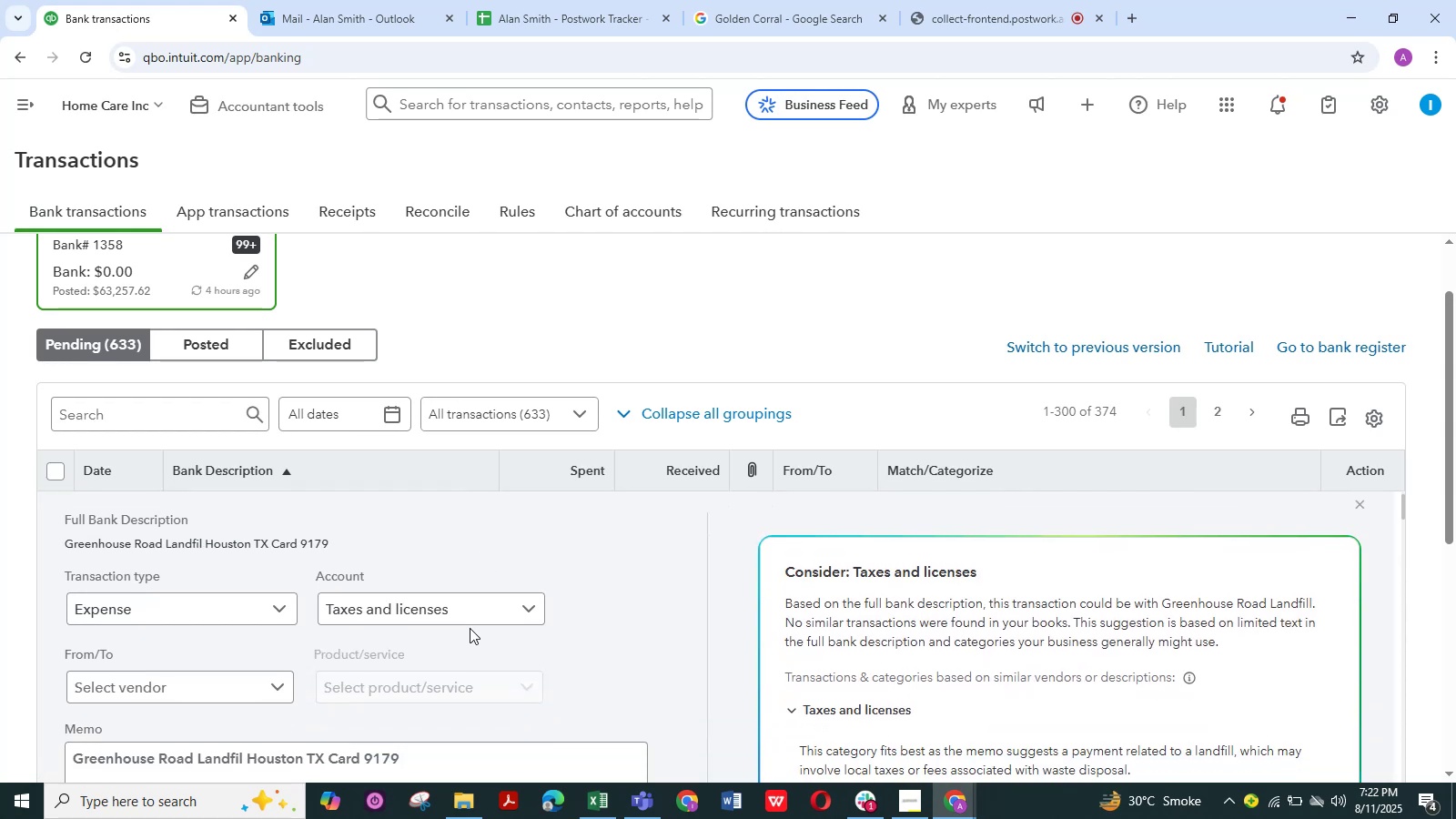 
scroll: coordinate [470, 628], scroll_direction: up, amount: 1.0
 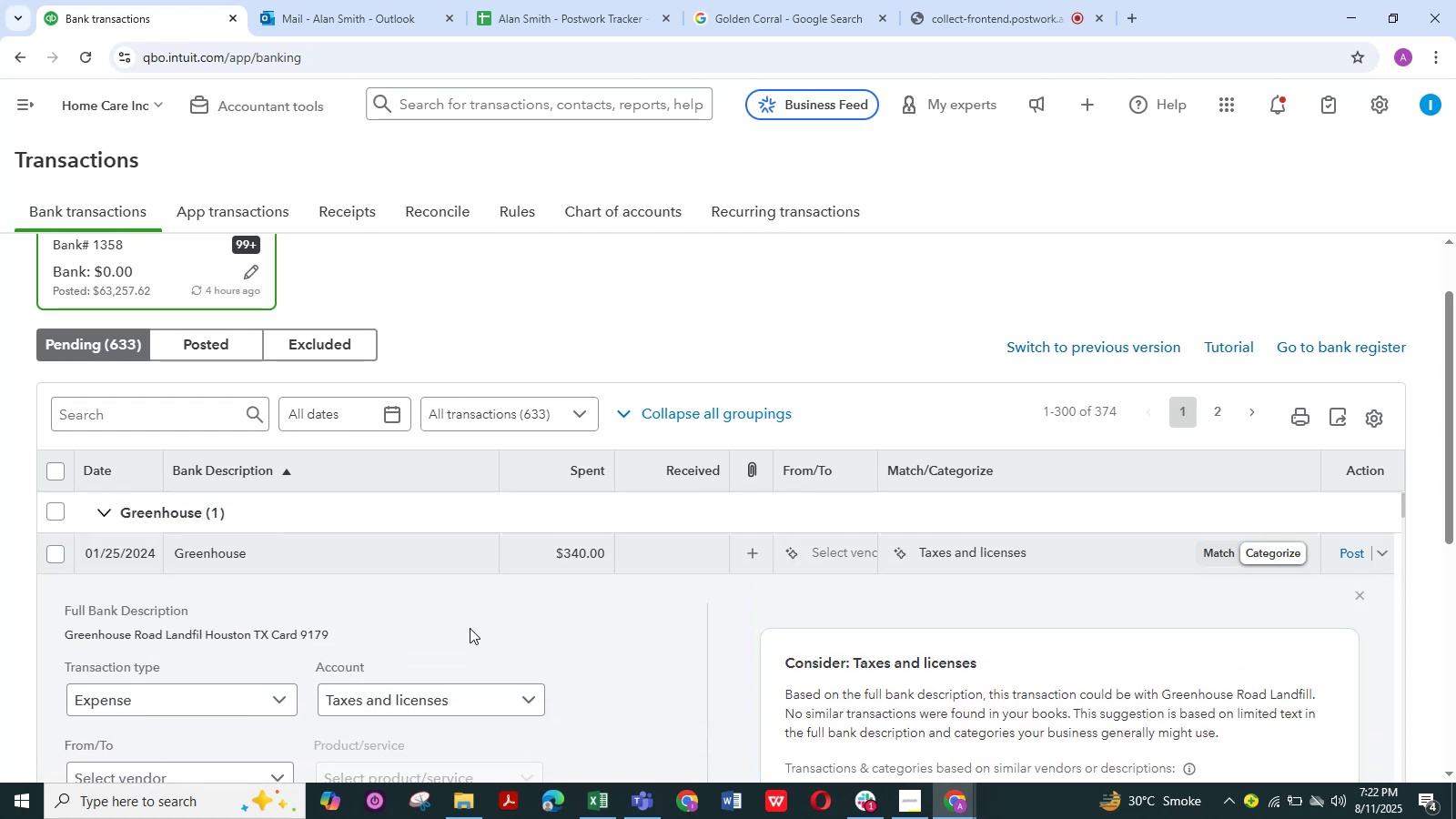 
scroll: coordinate [470, 628], scroll_direction: down, amount: 1.0
 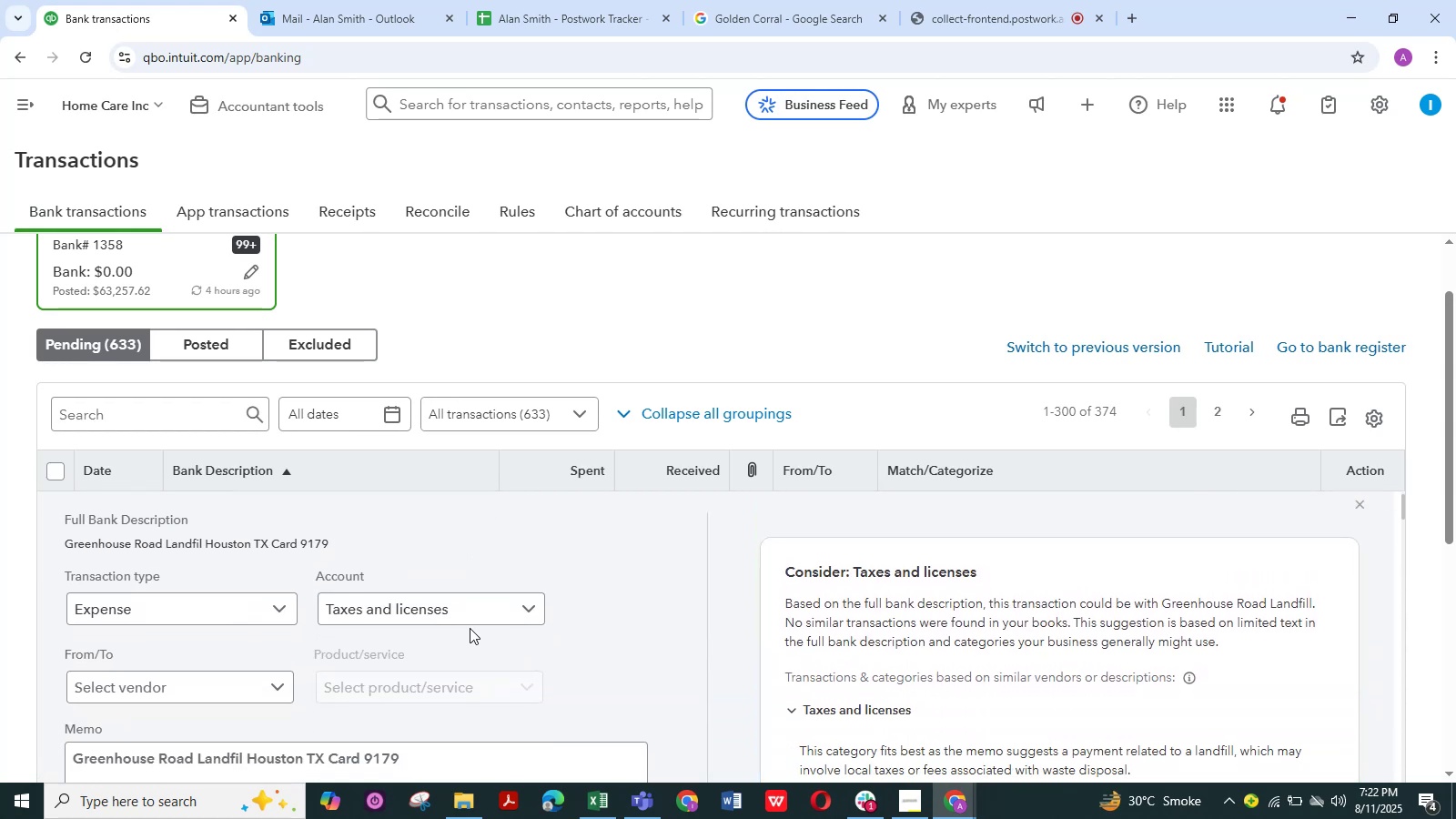 
wait(9.32)
 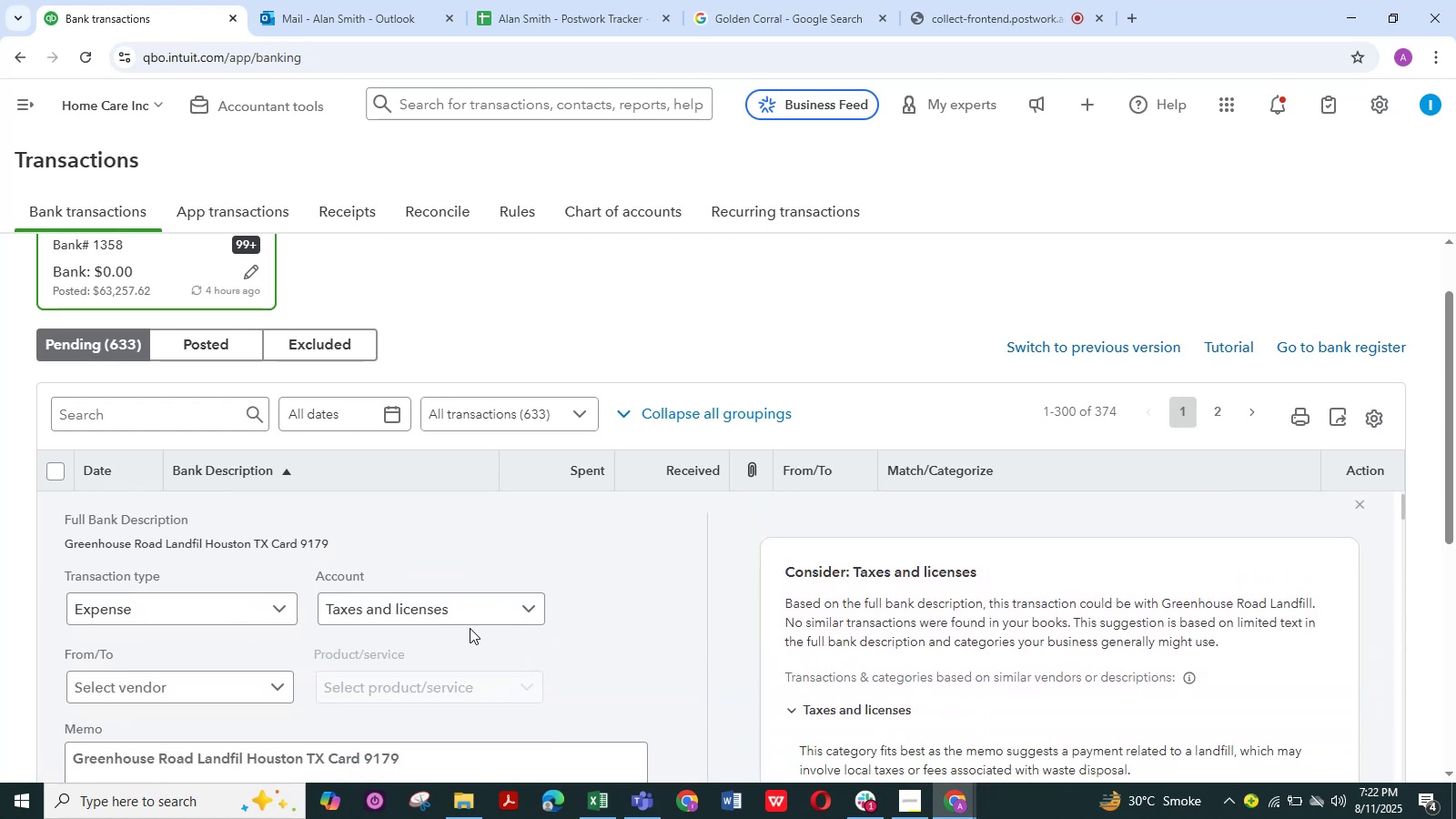 
scroll: coordinate [569, 579], scroll_direction: up, amount: 1.0
 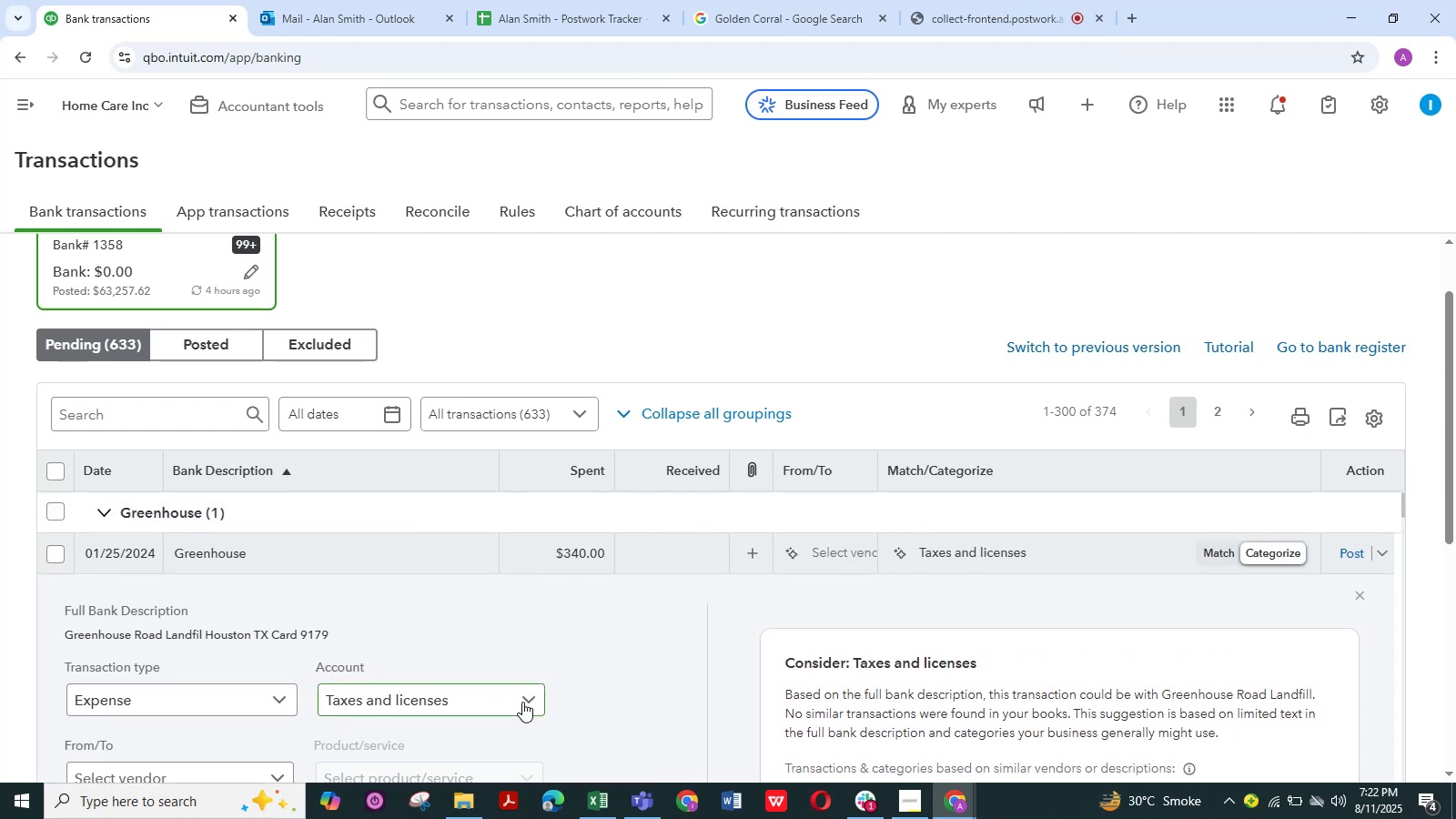 
left_click([531, 698])
 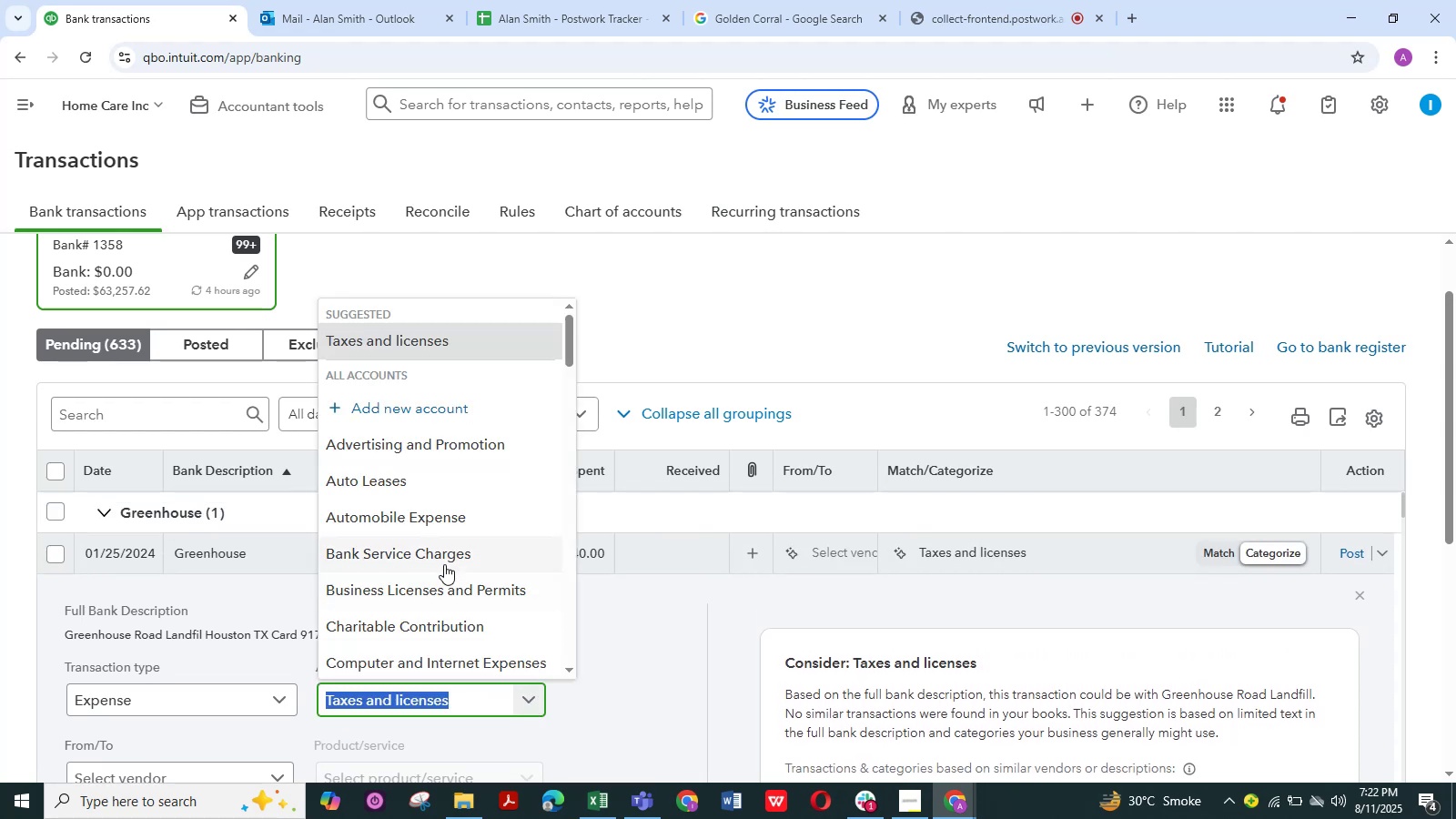 
scroll: coordinate [444, 564], scroll_direction: down, amount: 11.0
 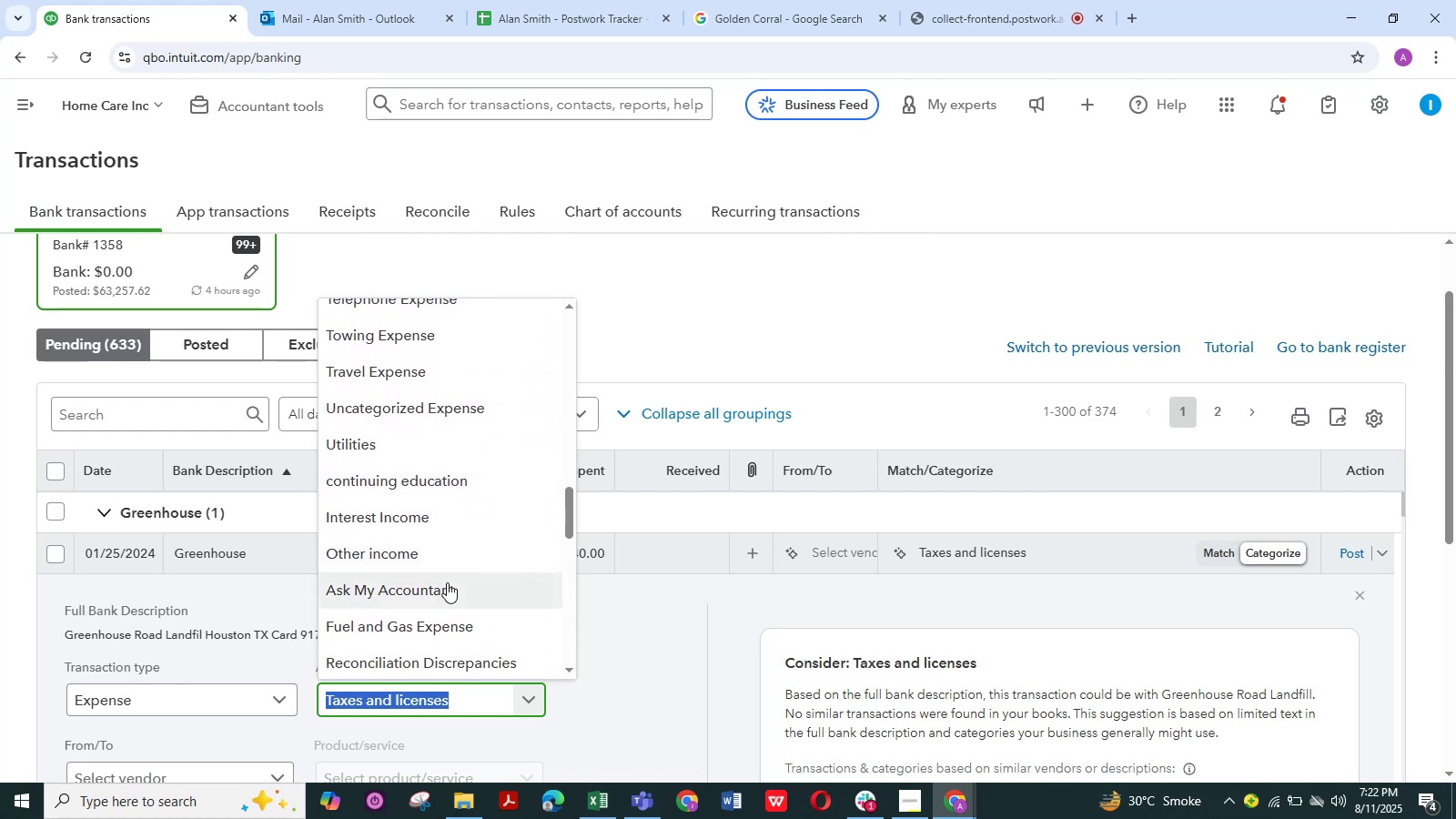 
left_click([447, 582])
 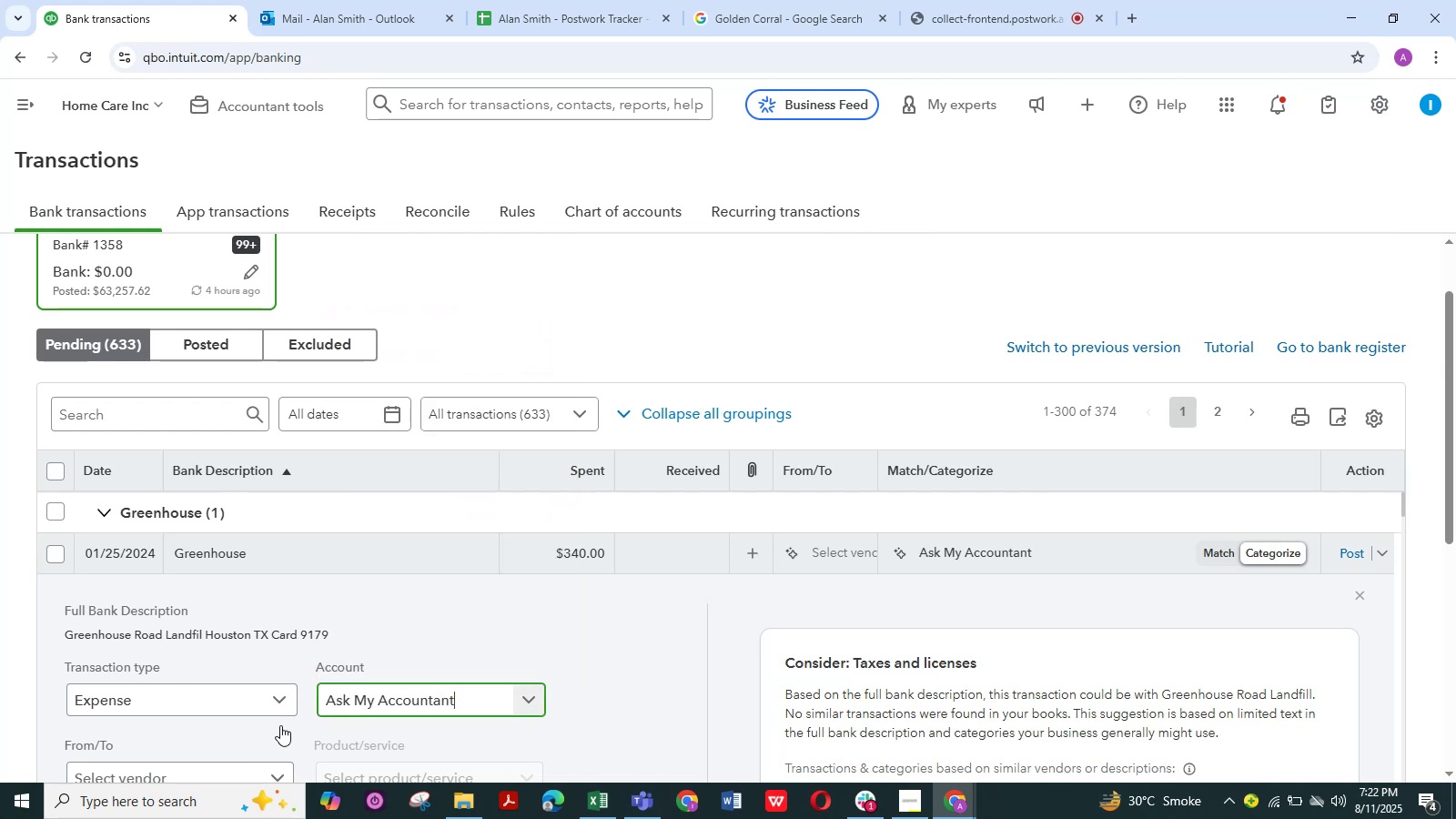 
scroll: coordinate [281, 723], scroll_direction: down, amount: 2.0
 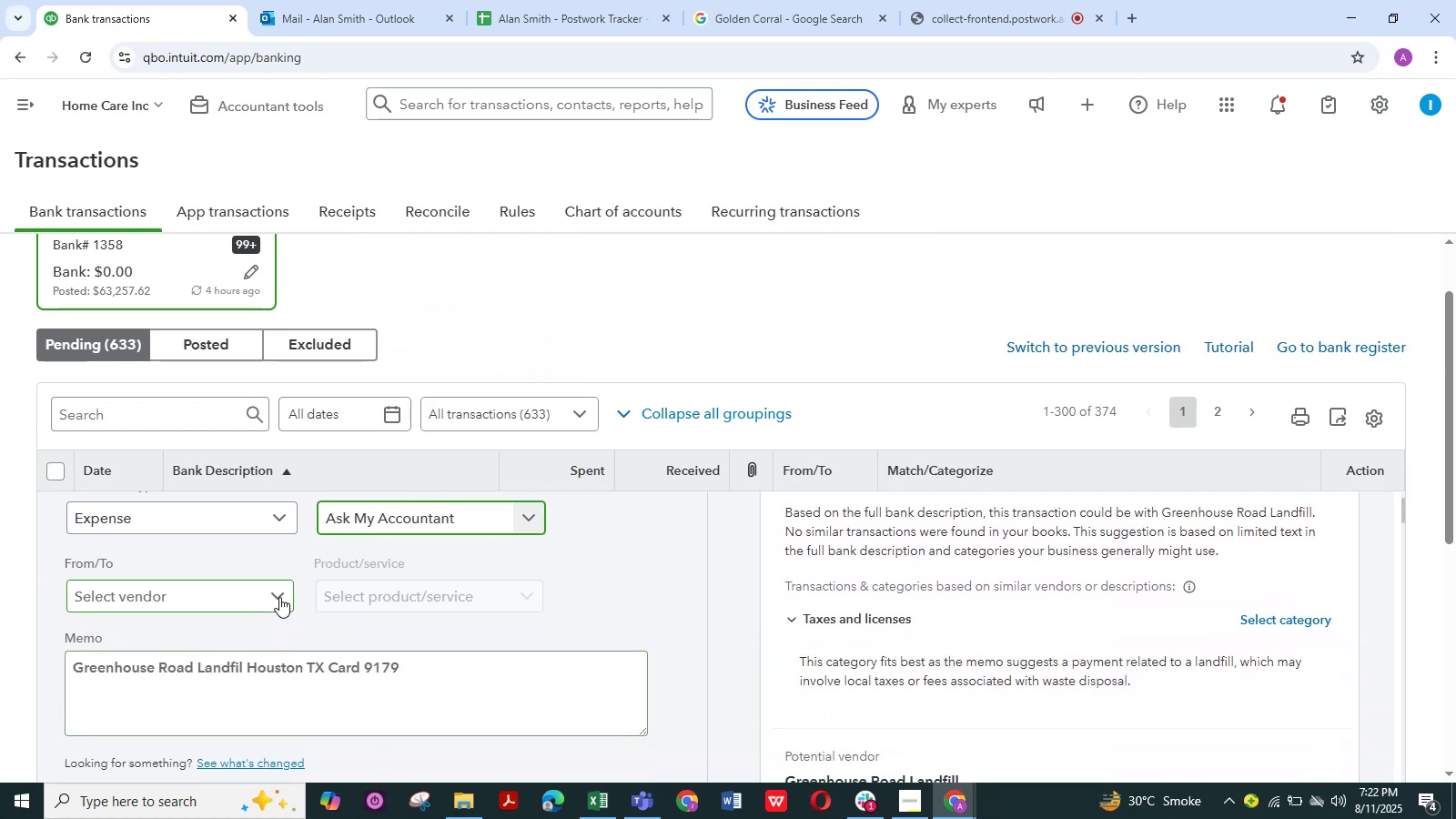 
left_click([279, 596])
 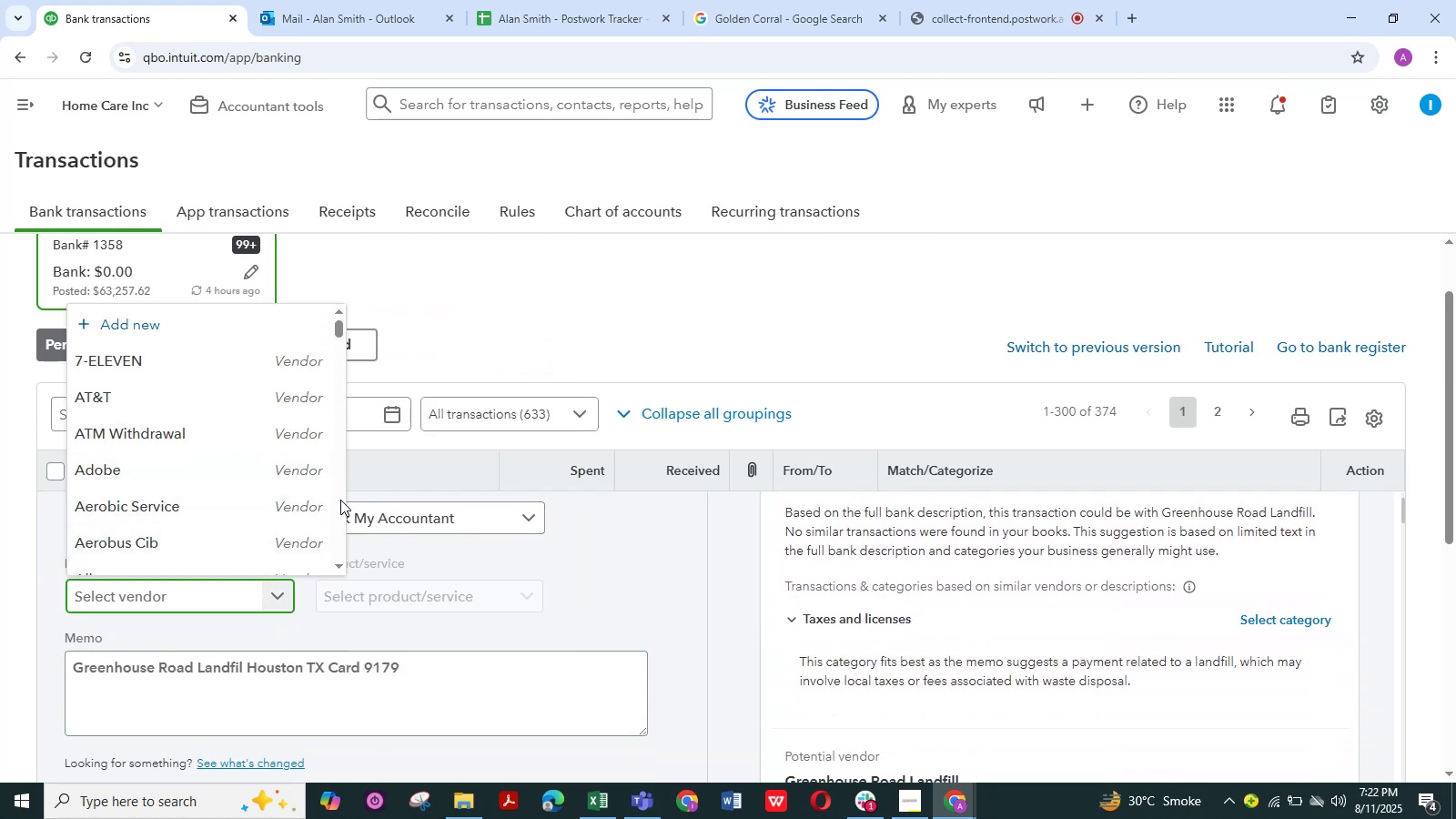 
wait(5.52)
 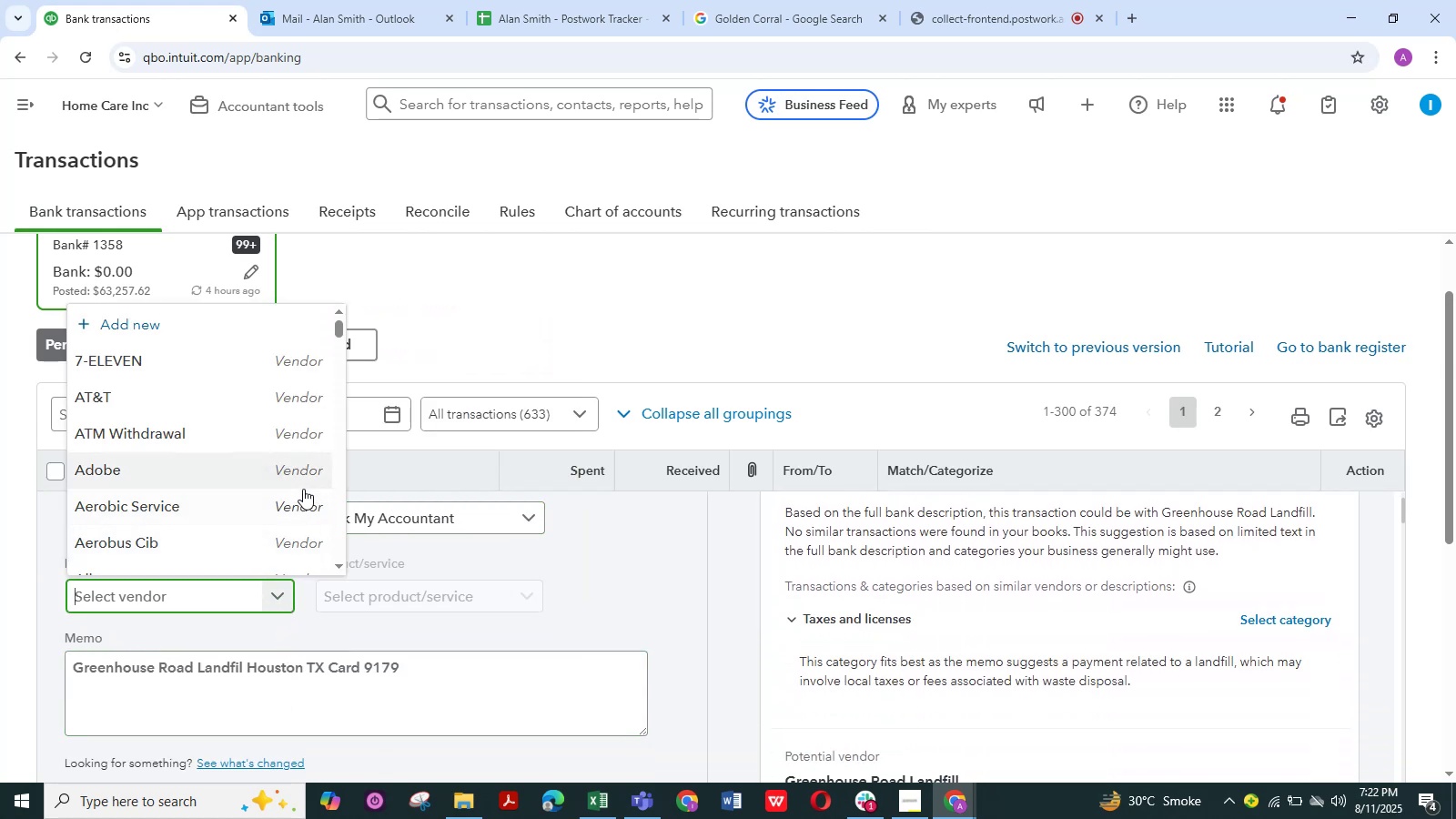 
scroll: coordinate [217, 514], scroll_direction: down, amount: 10.0
 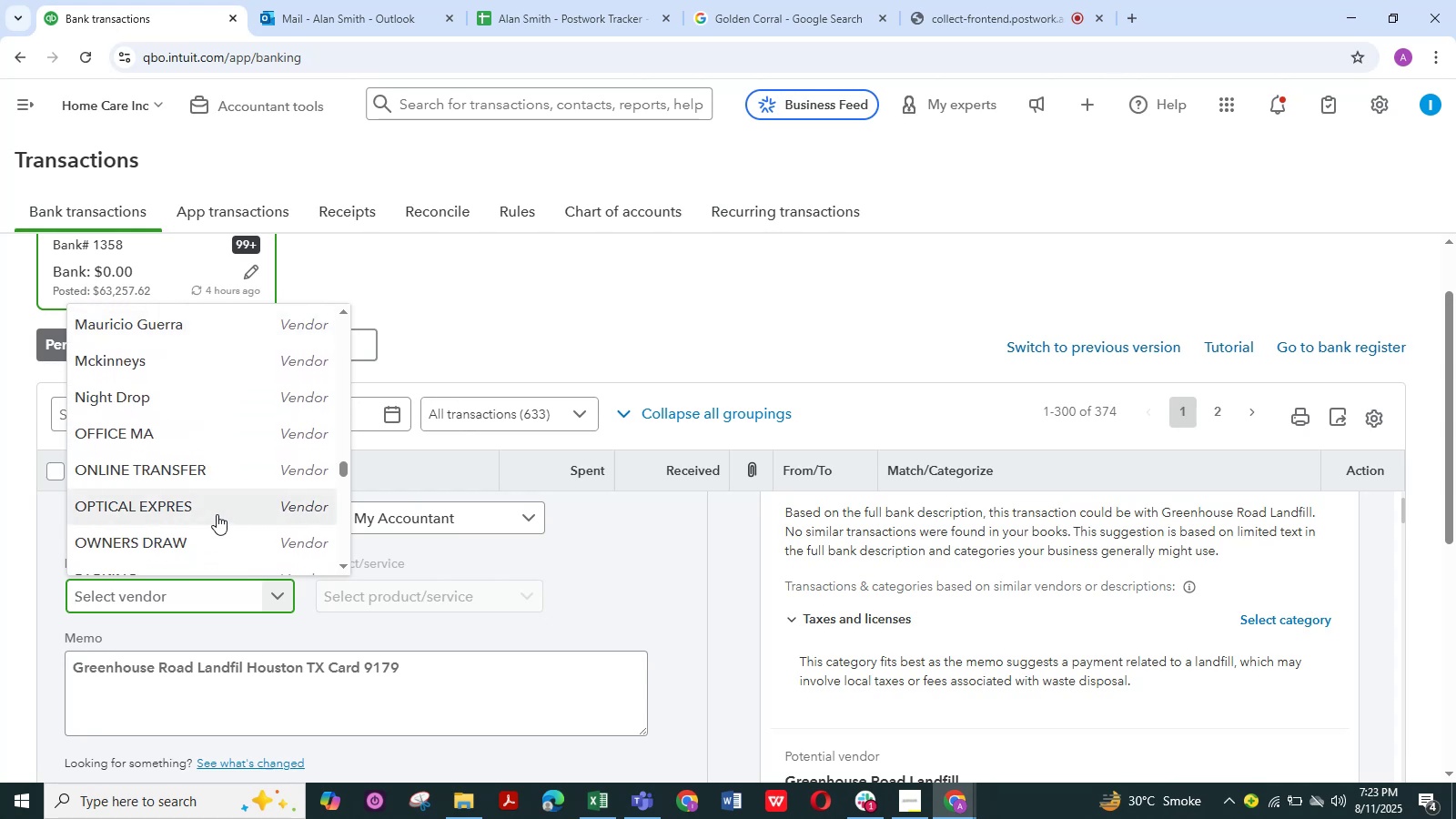 
scroll: coordinate [217, 514], scroll_direction: down, amount: 9.0
 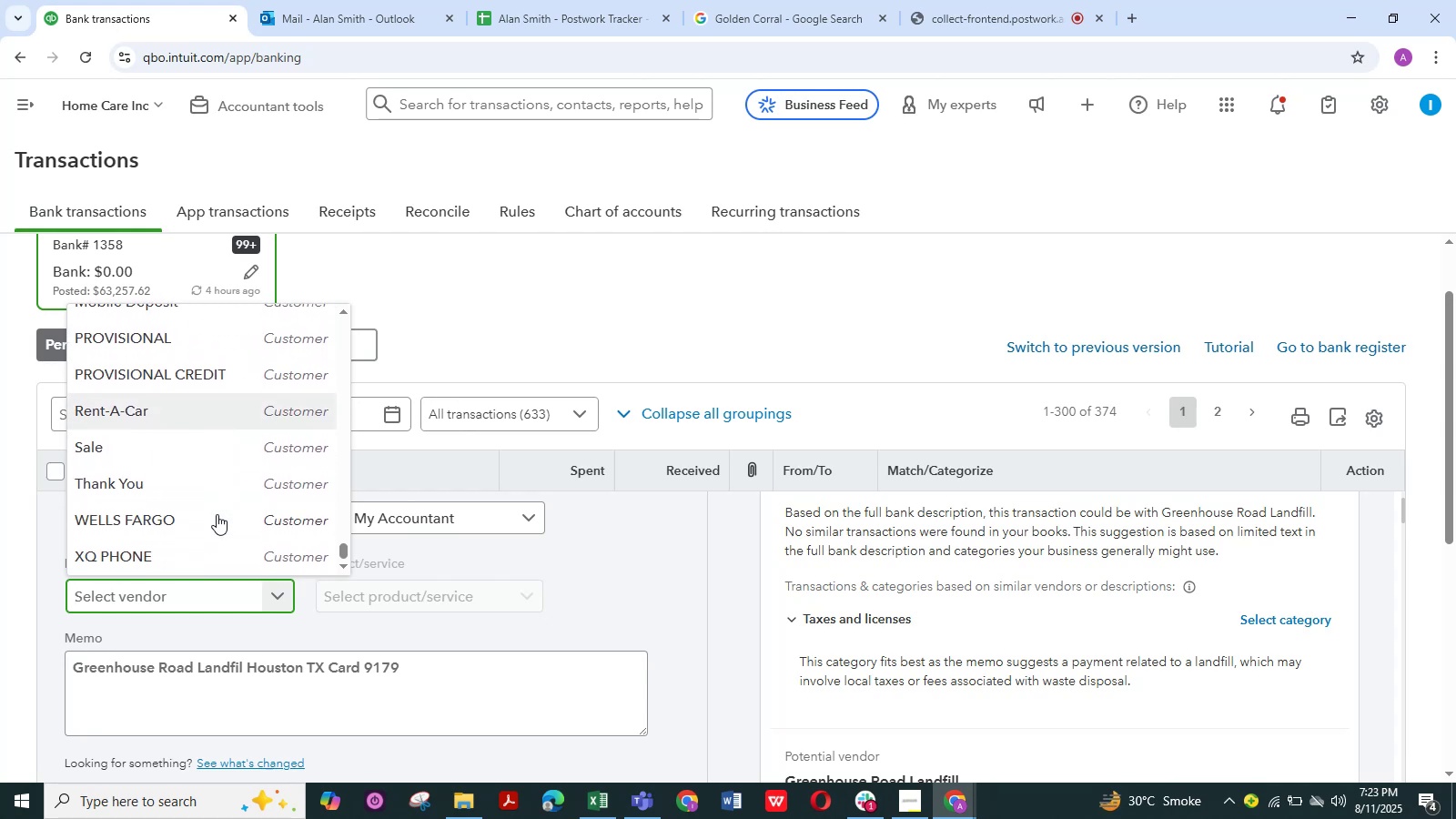 
scroll: coordinate [217, 514], scroll_direction: up, amount: 28.0
 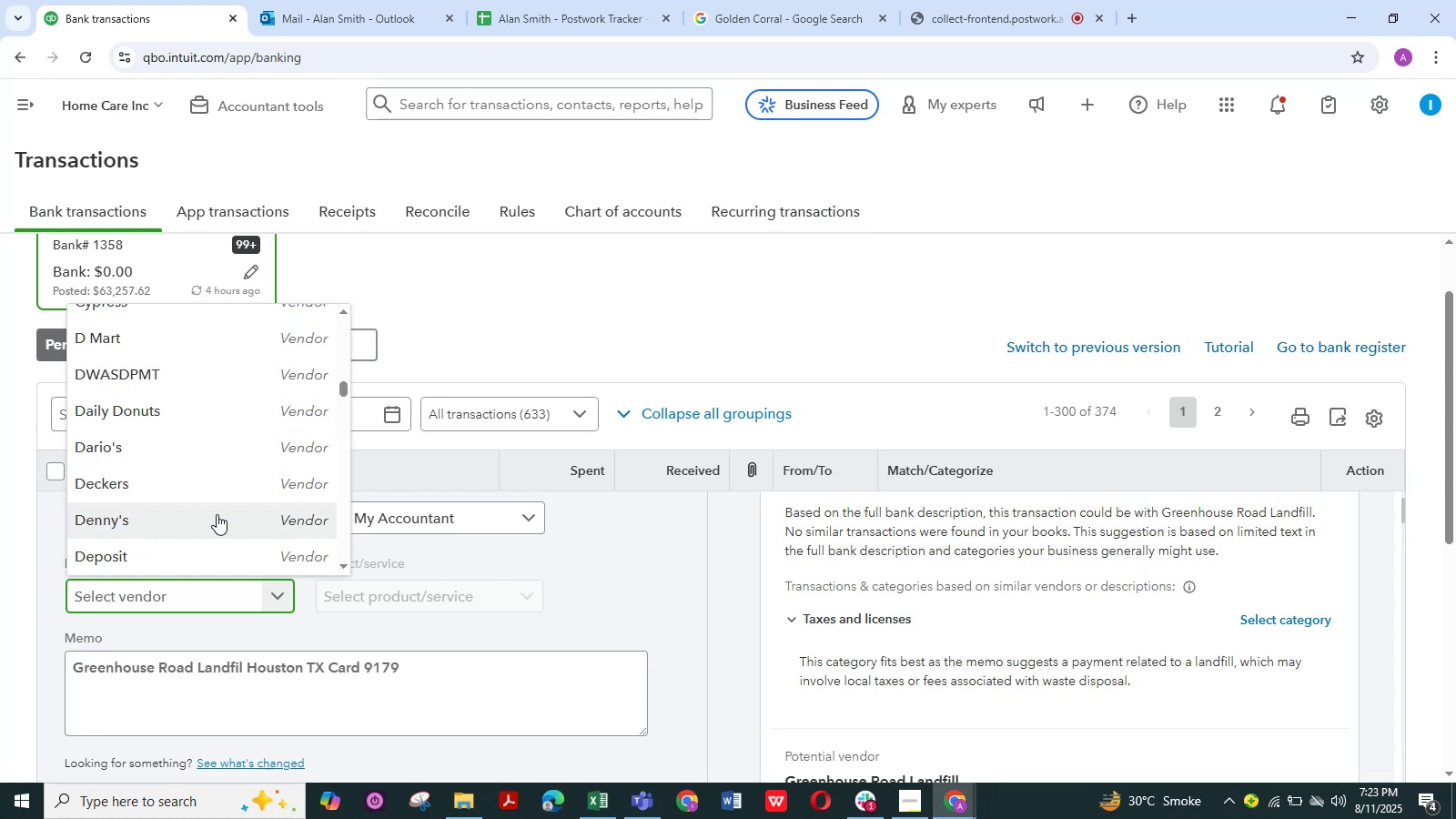 
wait(11.9)
 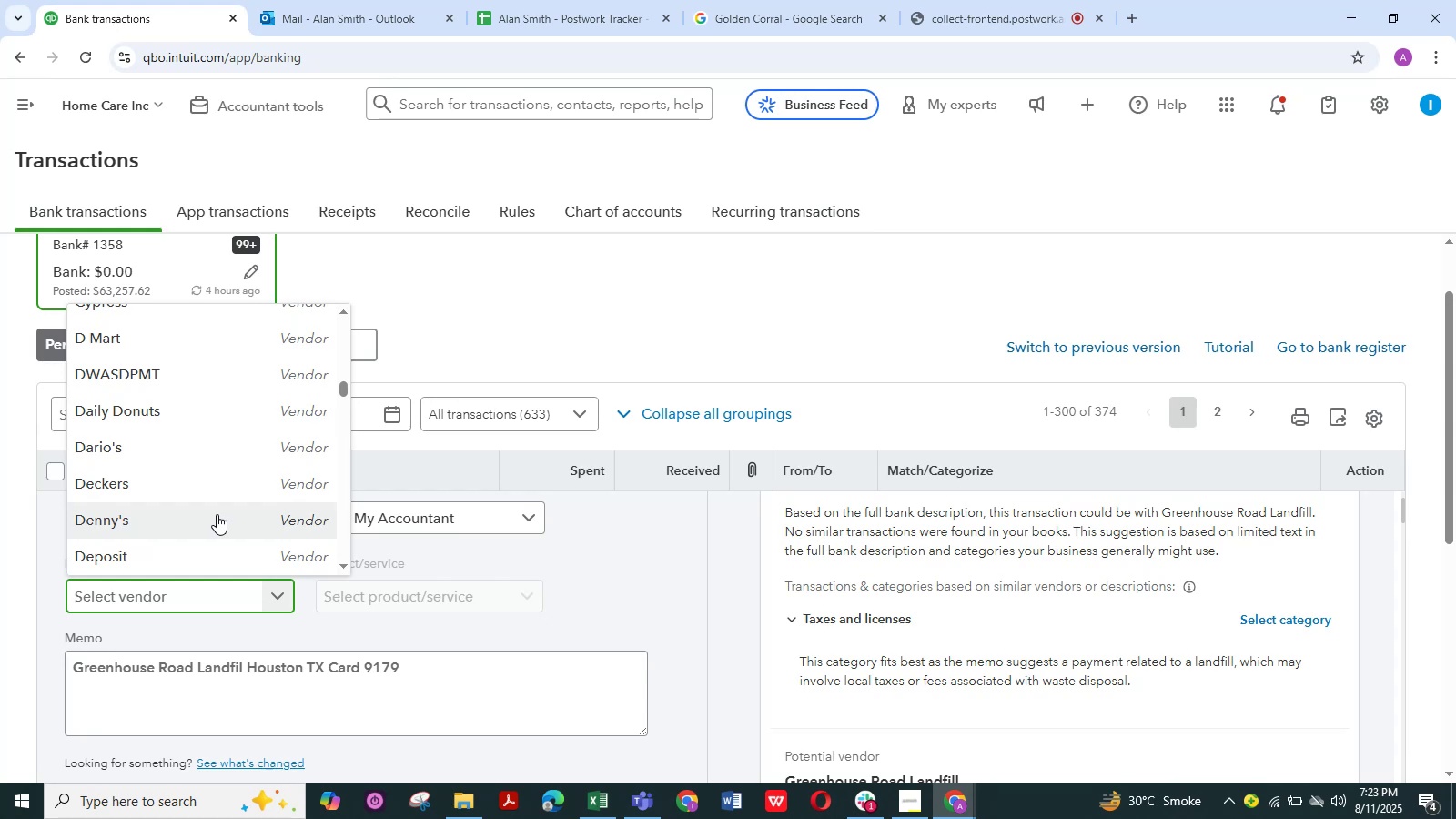 
scroll: coordinate [207, 476], scroll_direction: up, amount: 1.0
 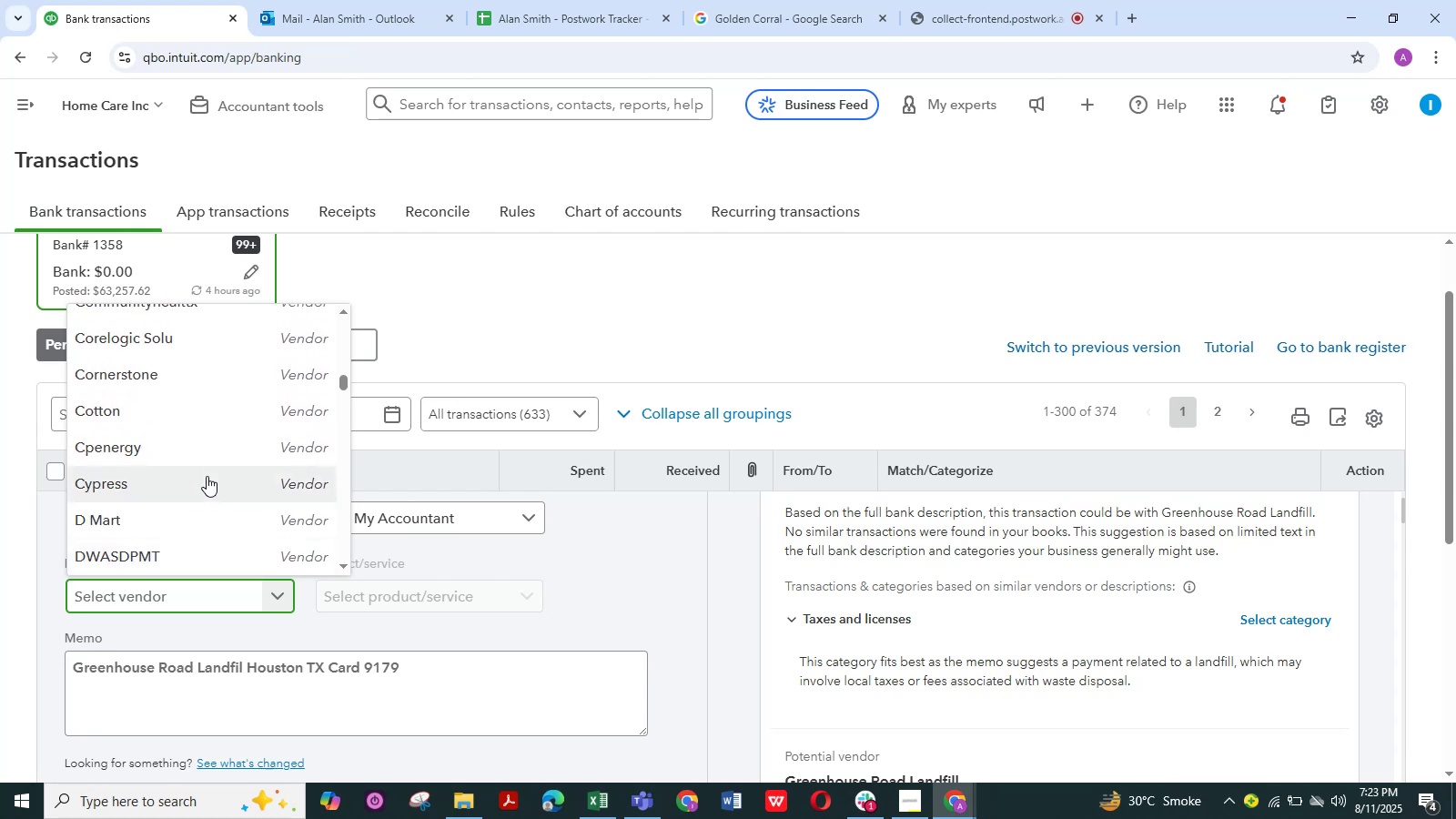 
scroll: coordinate [207, 478], scroll_direction: down, amount: 10.0
 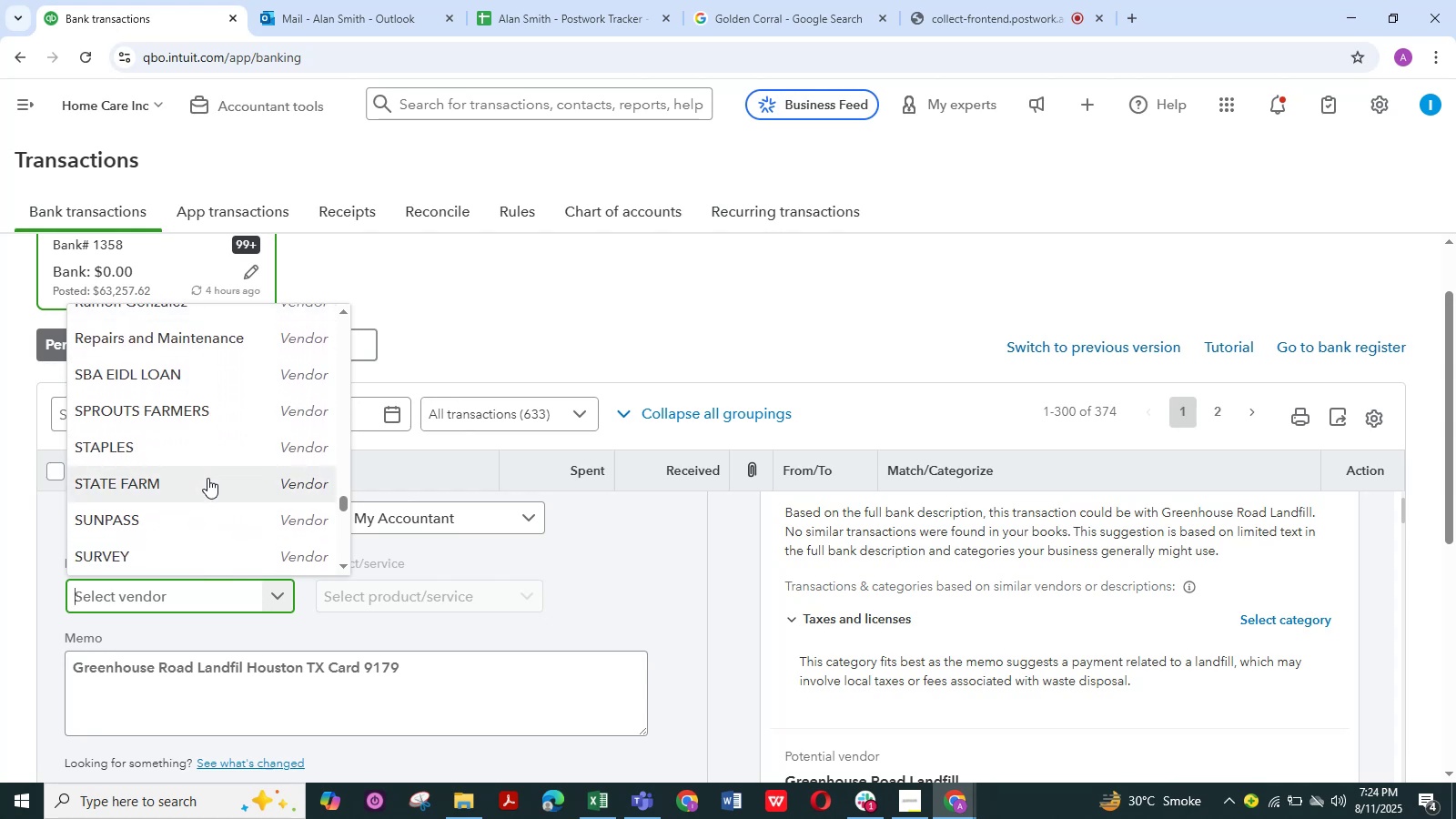 
scroll: coordinate [207, 478], scroll_direction: up, amount: 2.0
 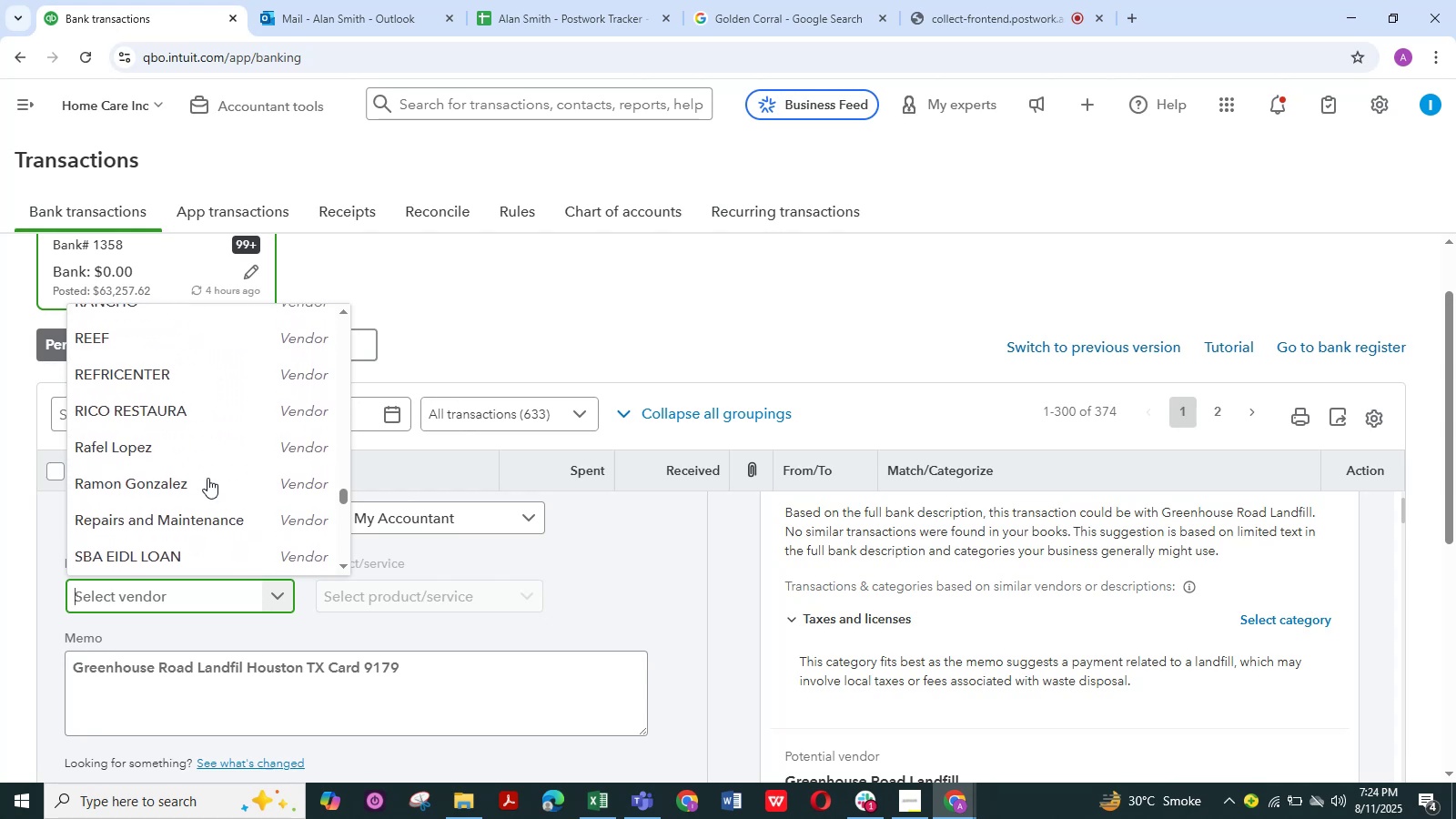 
scroll: coordinate [195, 497], scroll_direction: down, amount: 4.0
 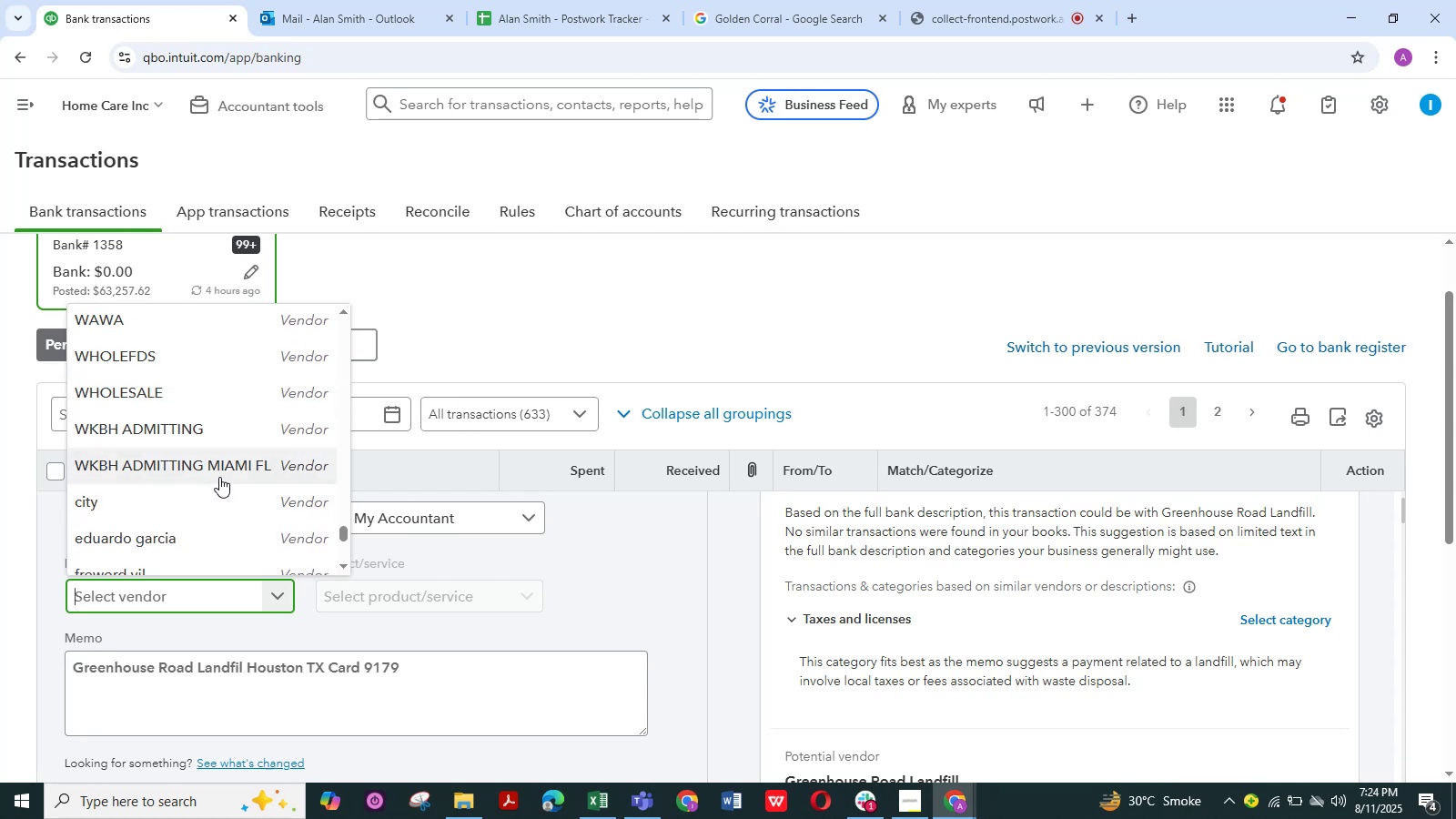 
wait(9.38)
 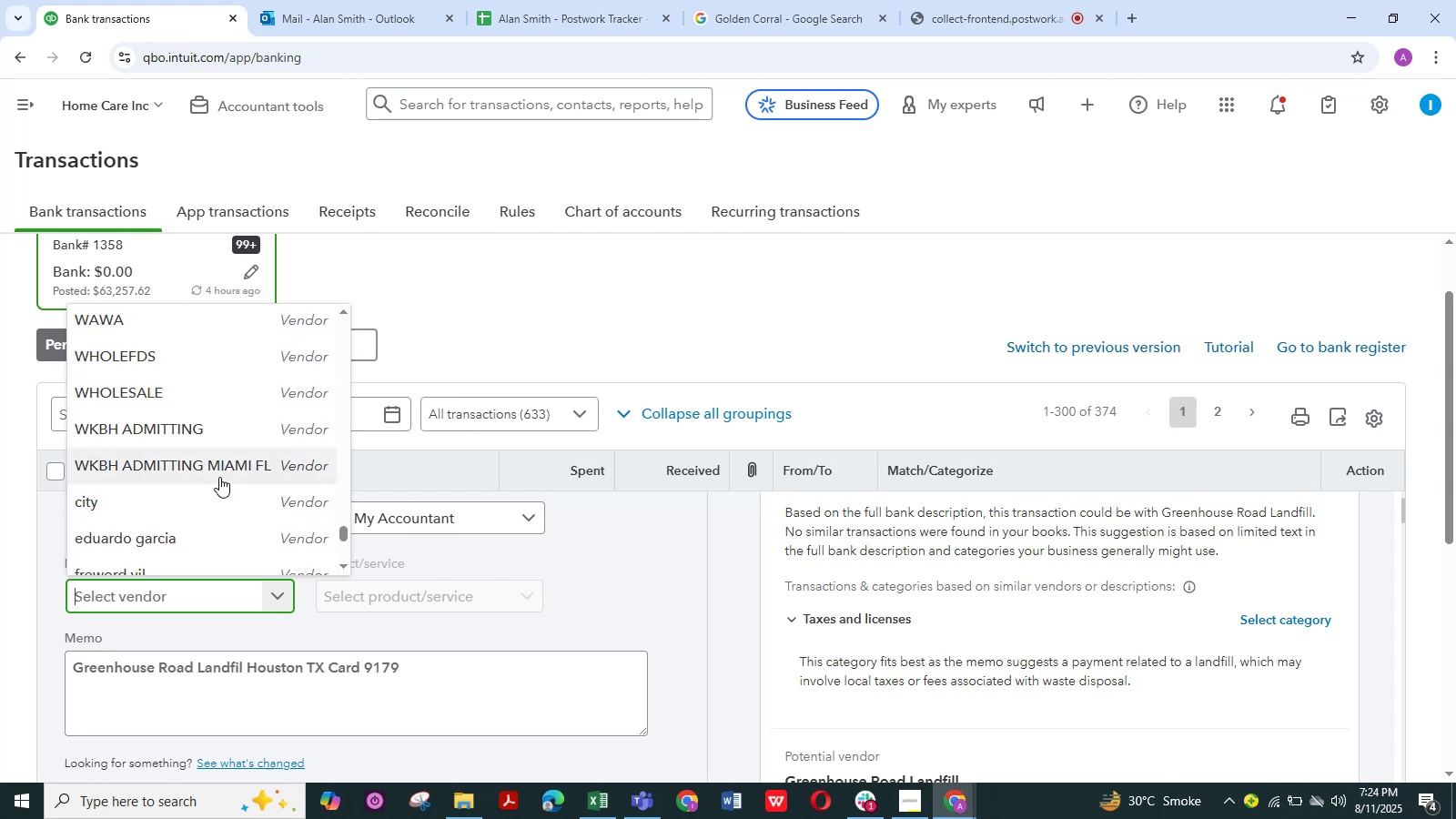 
scroll: coordinate [250, 390], scroll_direction: up, amount: 4.0
 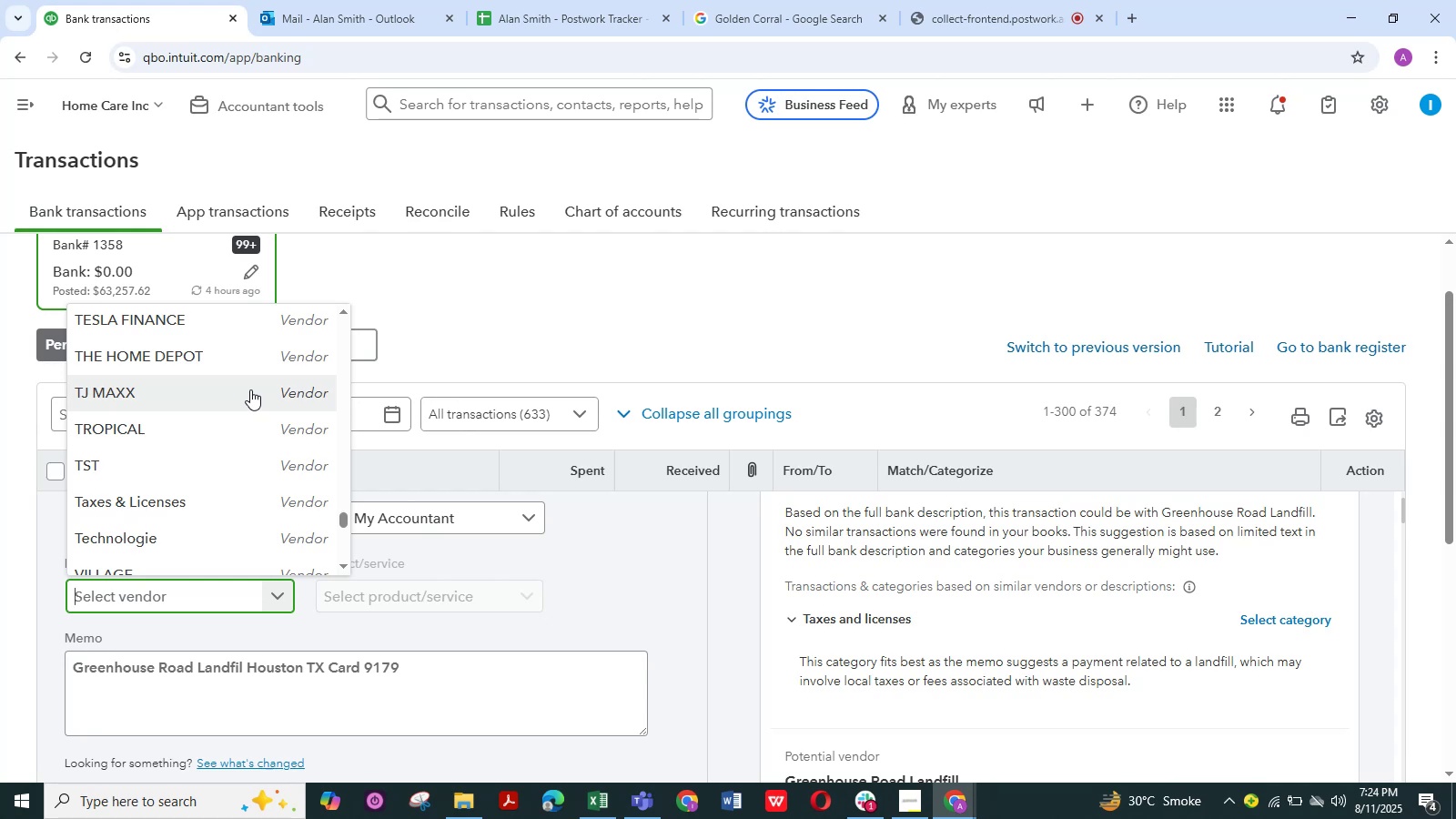 
wait(11.93)
 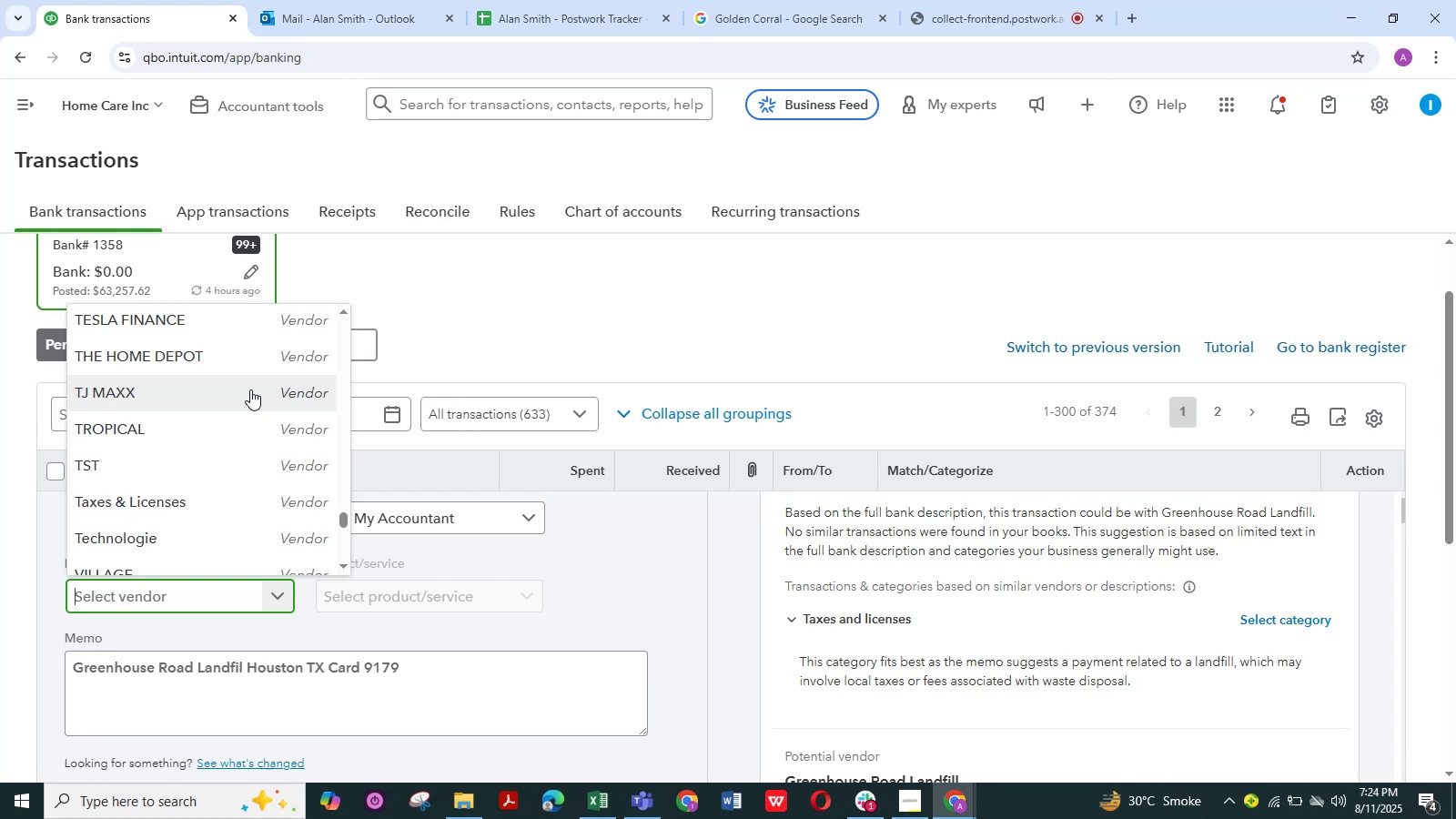 
scroll: coordinate [228, 450], scroll_direction: up, amount: 9.0
 